 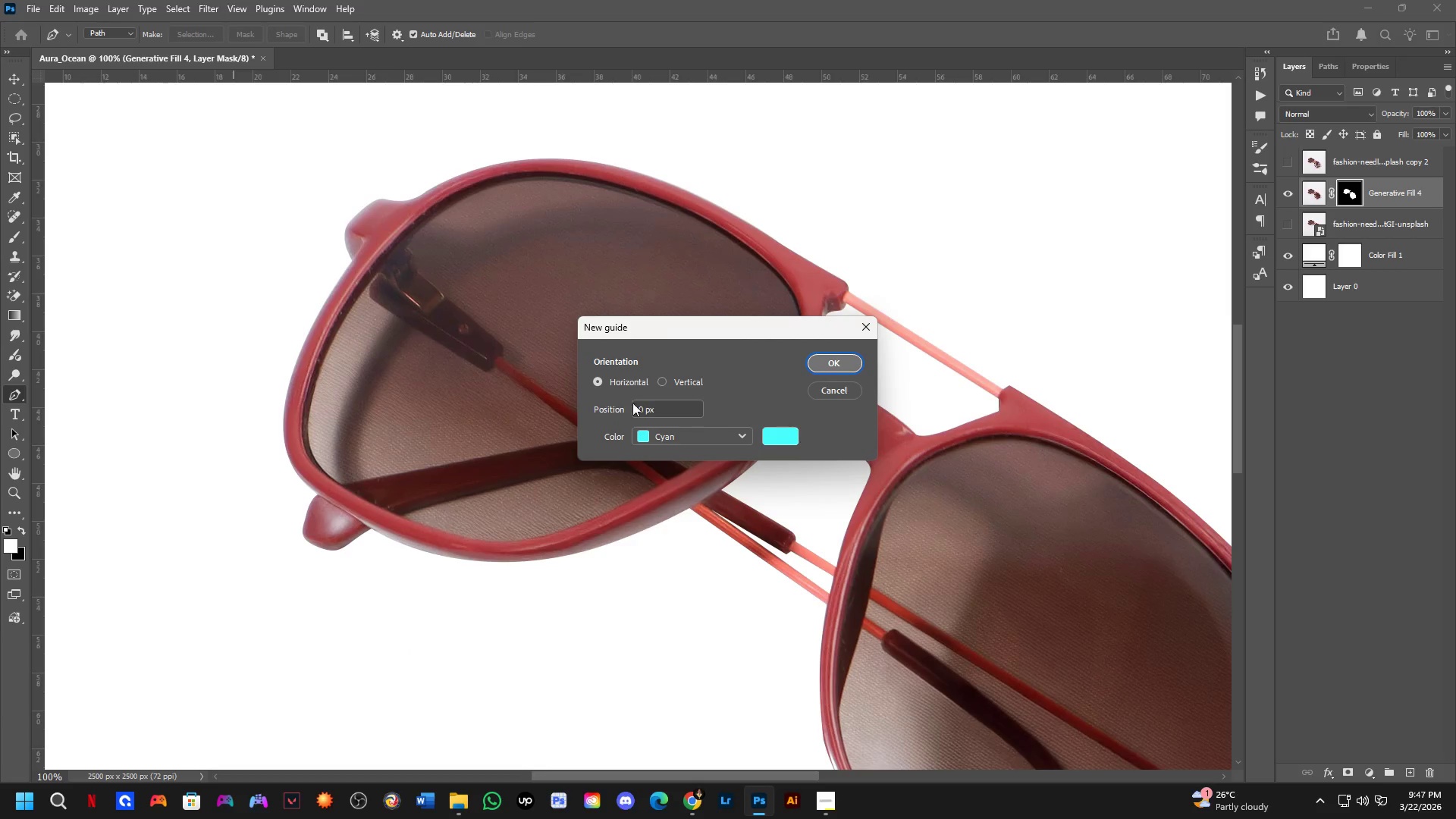 
left_click([664, 405])
 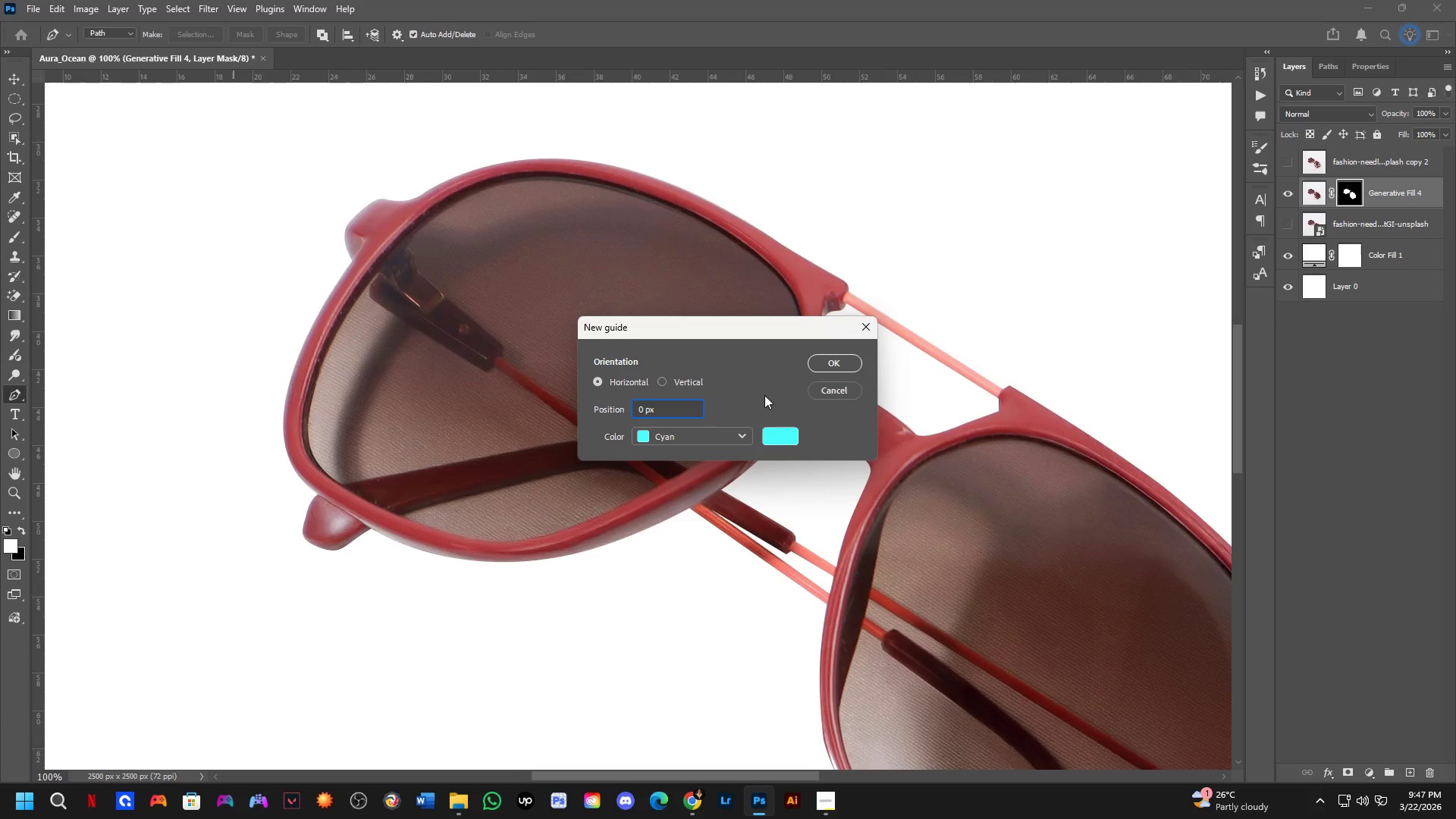 
left_click_drag(start_coordinate=[664, 407], to_coordinate=[628, 407])
 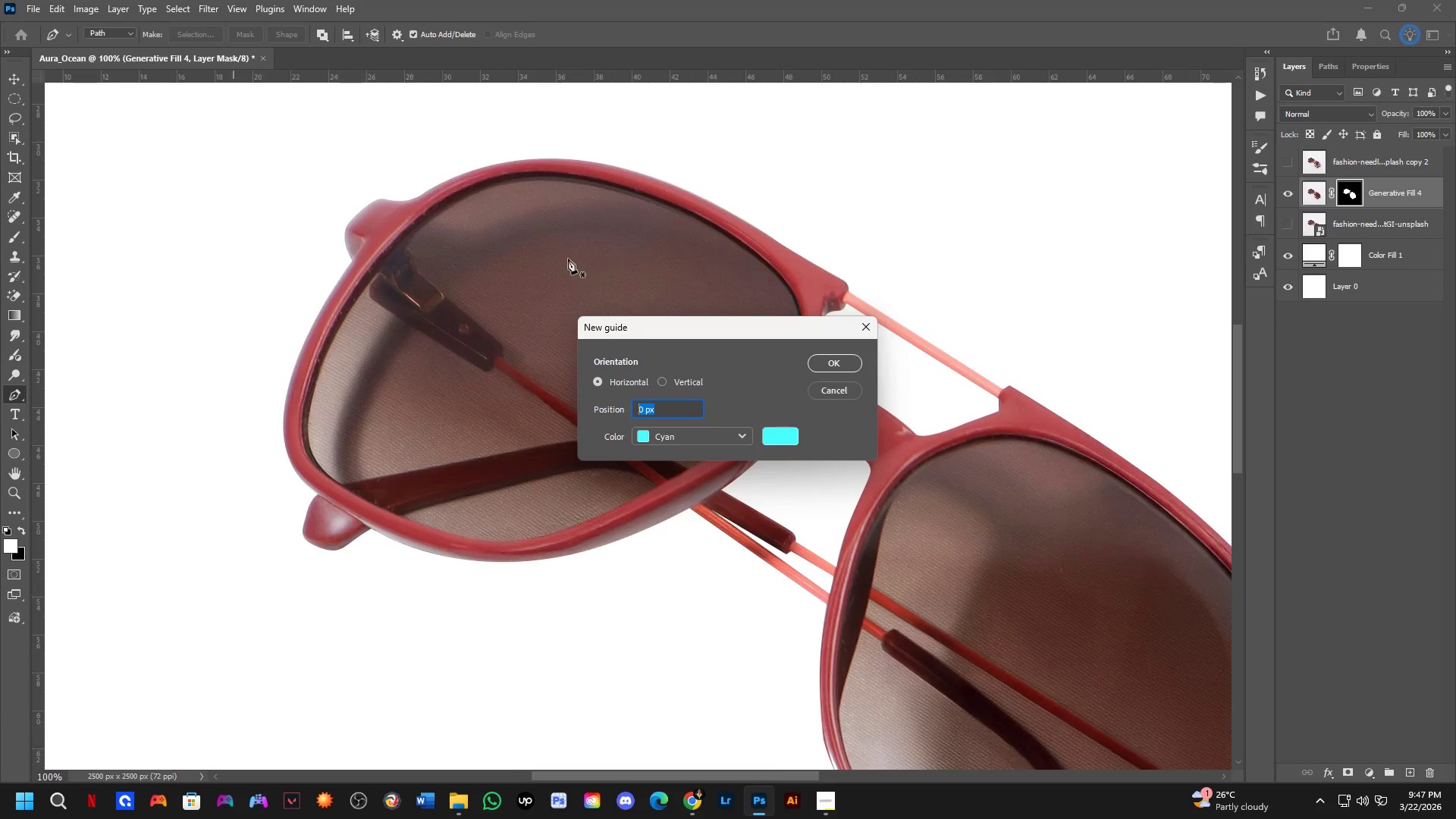 
wait(5.86)
 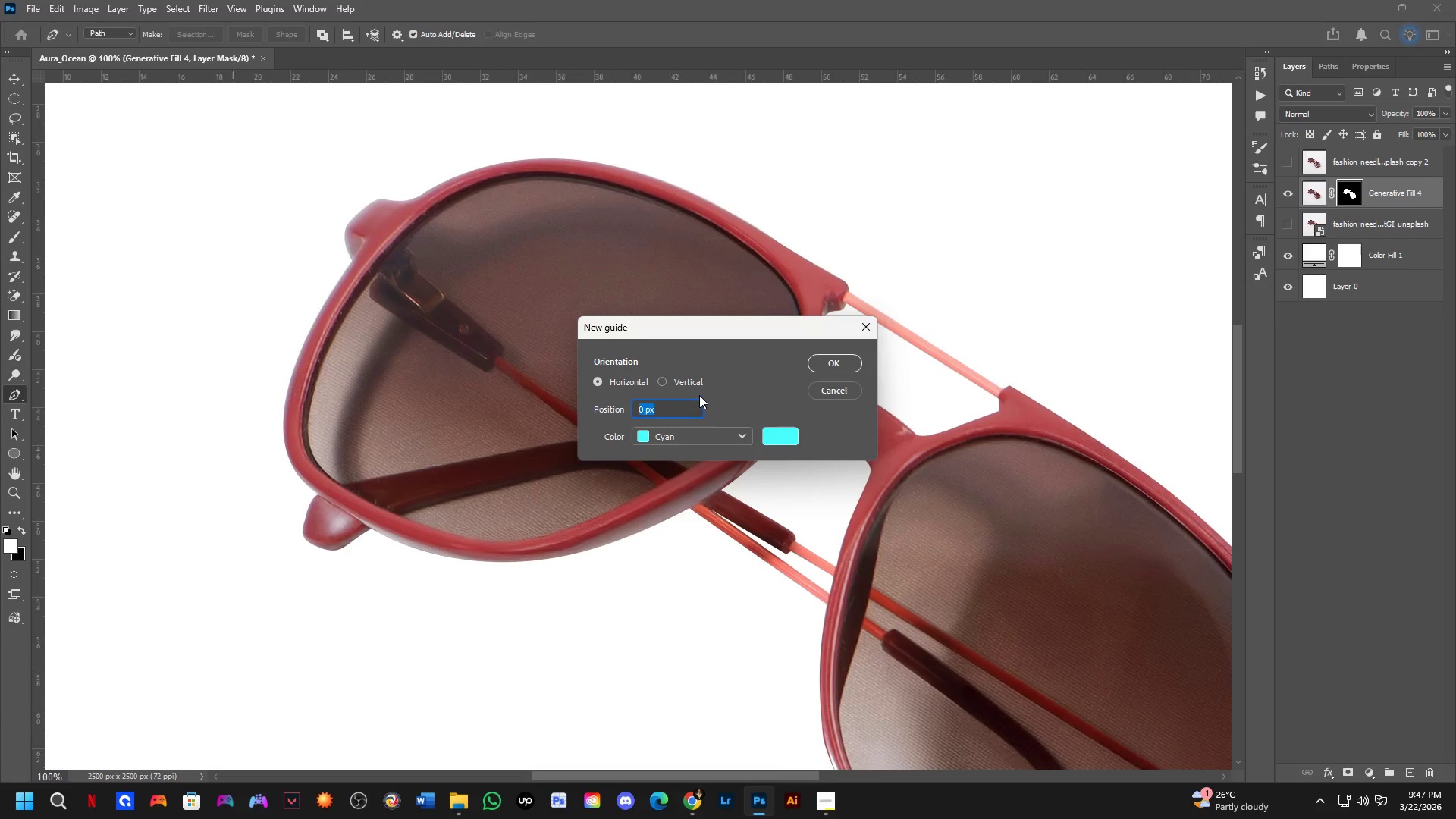 
left_click([238, 2])
 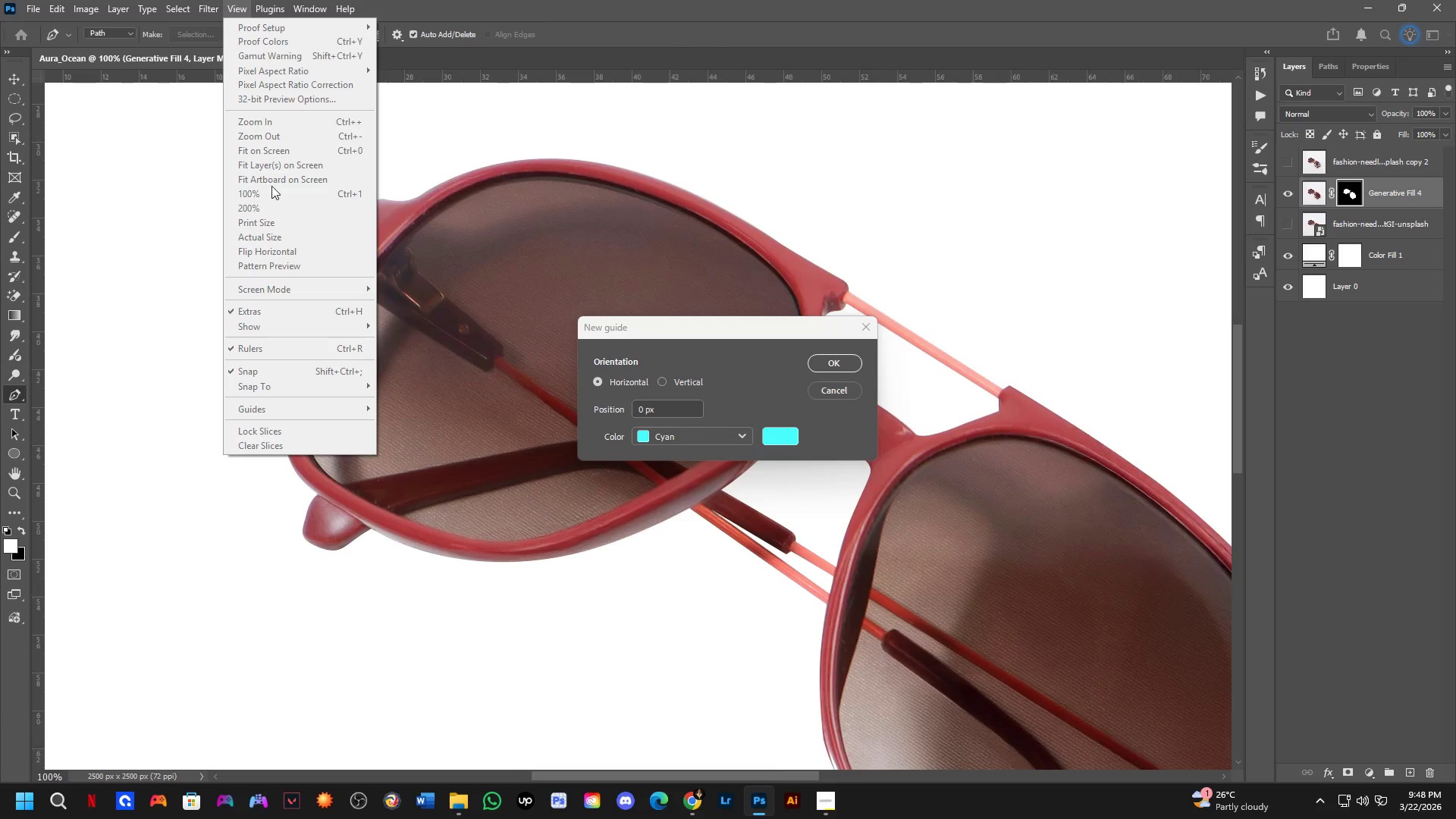 
wait(5.45)
 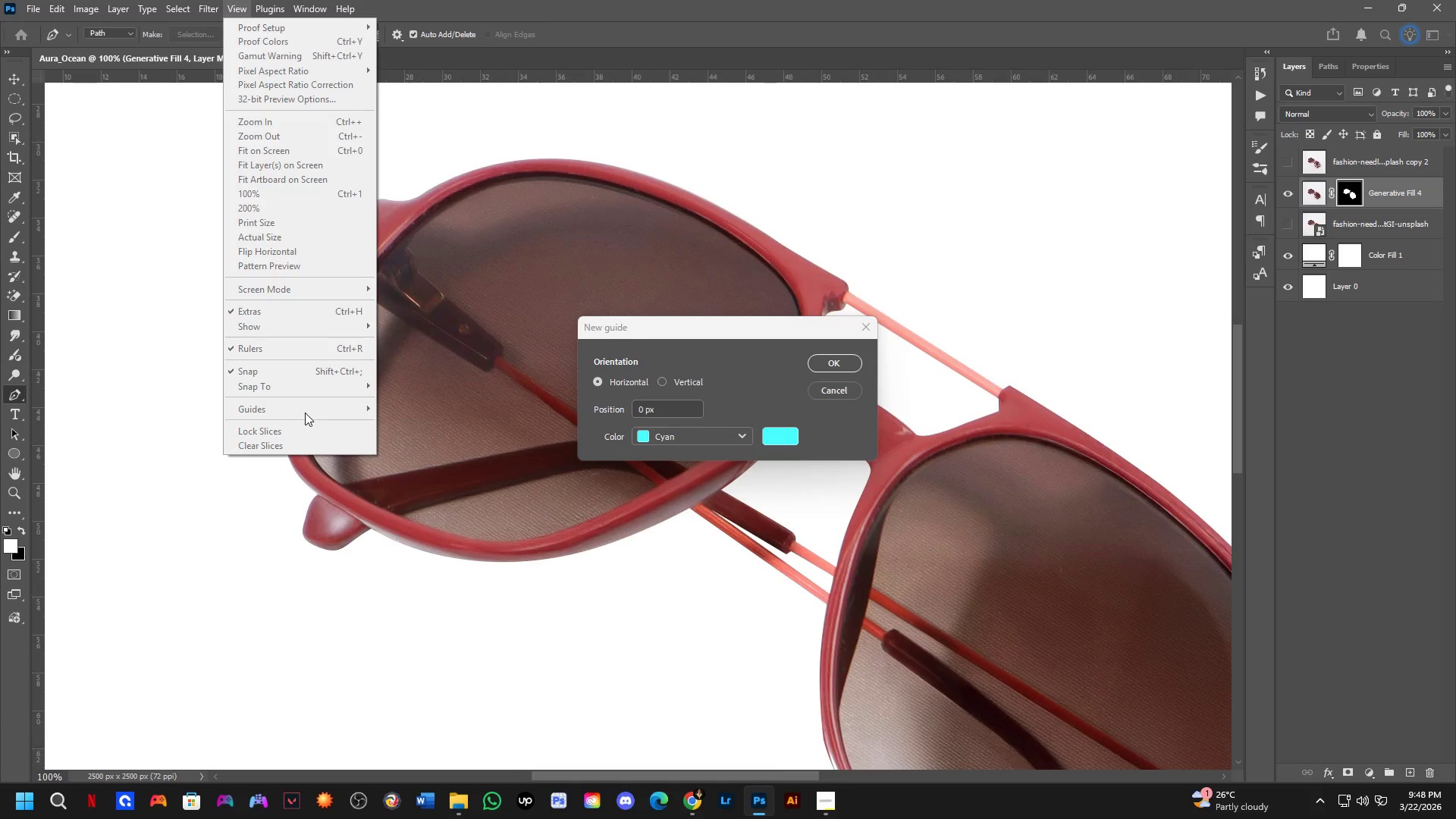 
left_click([654, 409])
 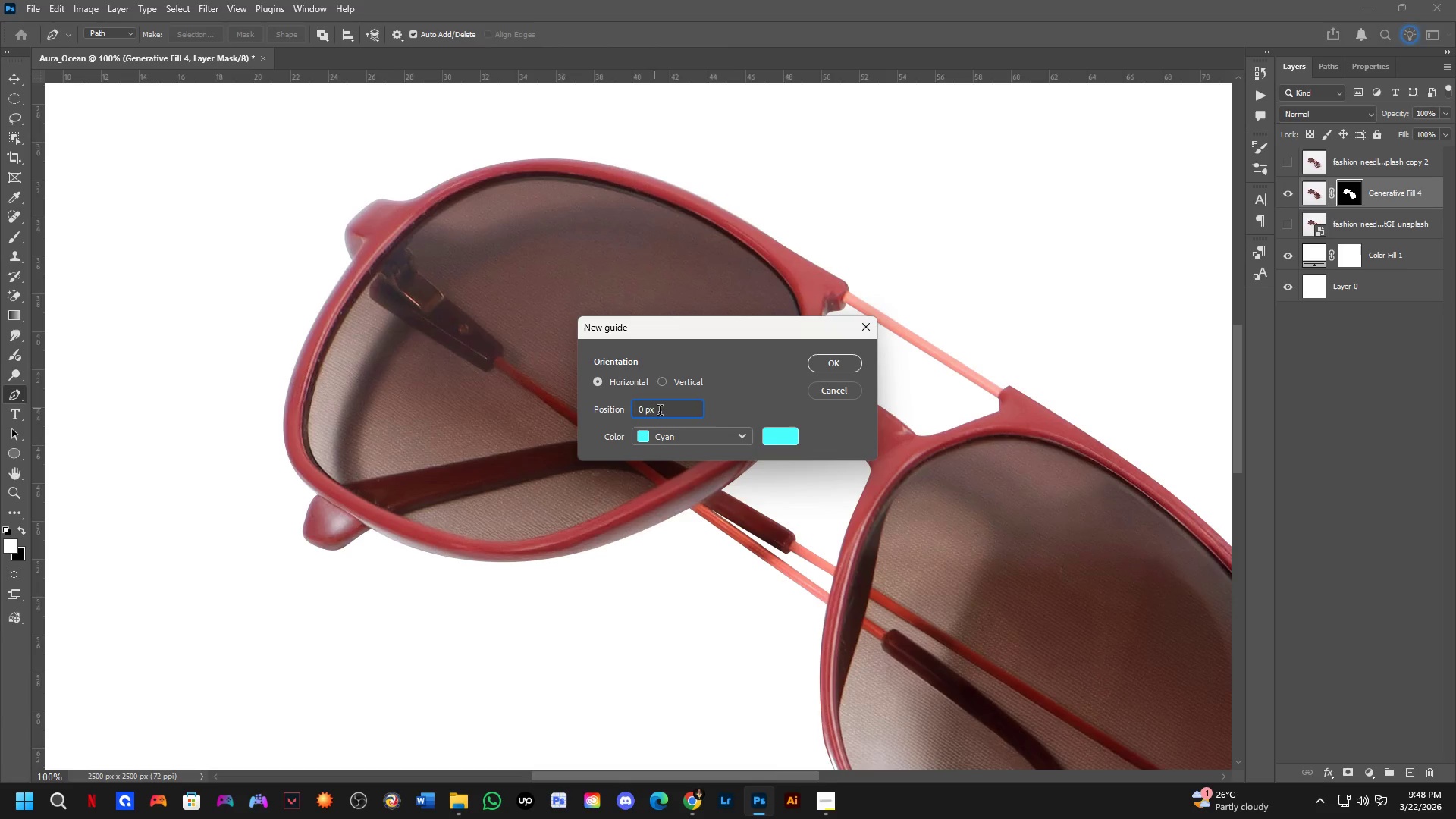 
left_click_drag(start_coordinate=[660, 412], to_coordinate=[618, 414])
 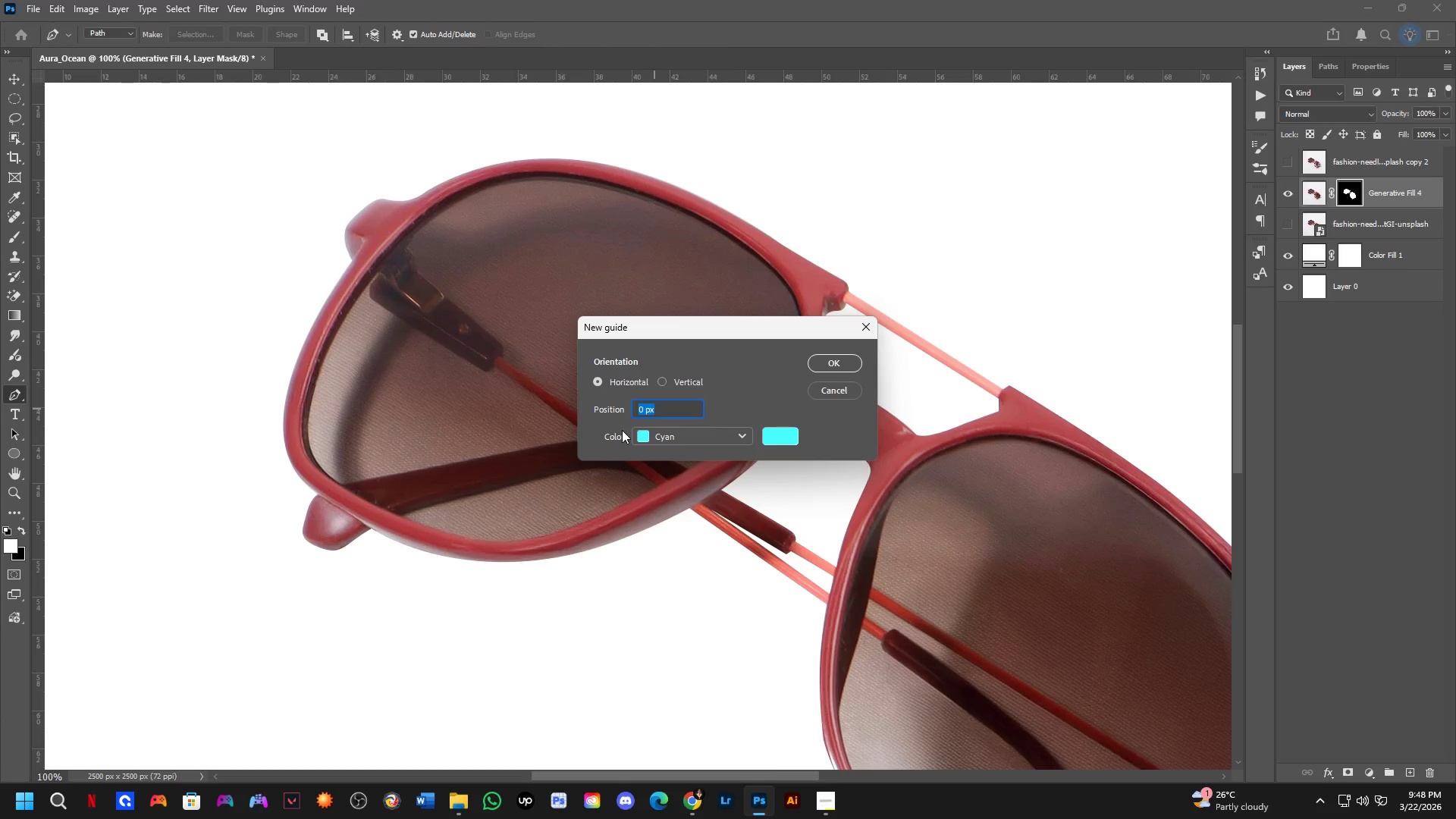 
key(Numpad1)
 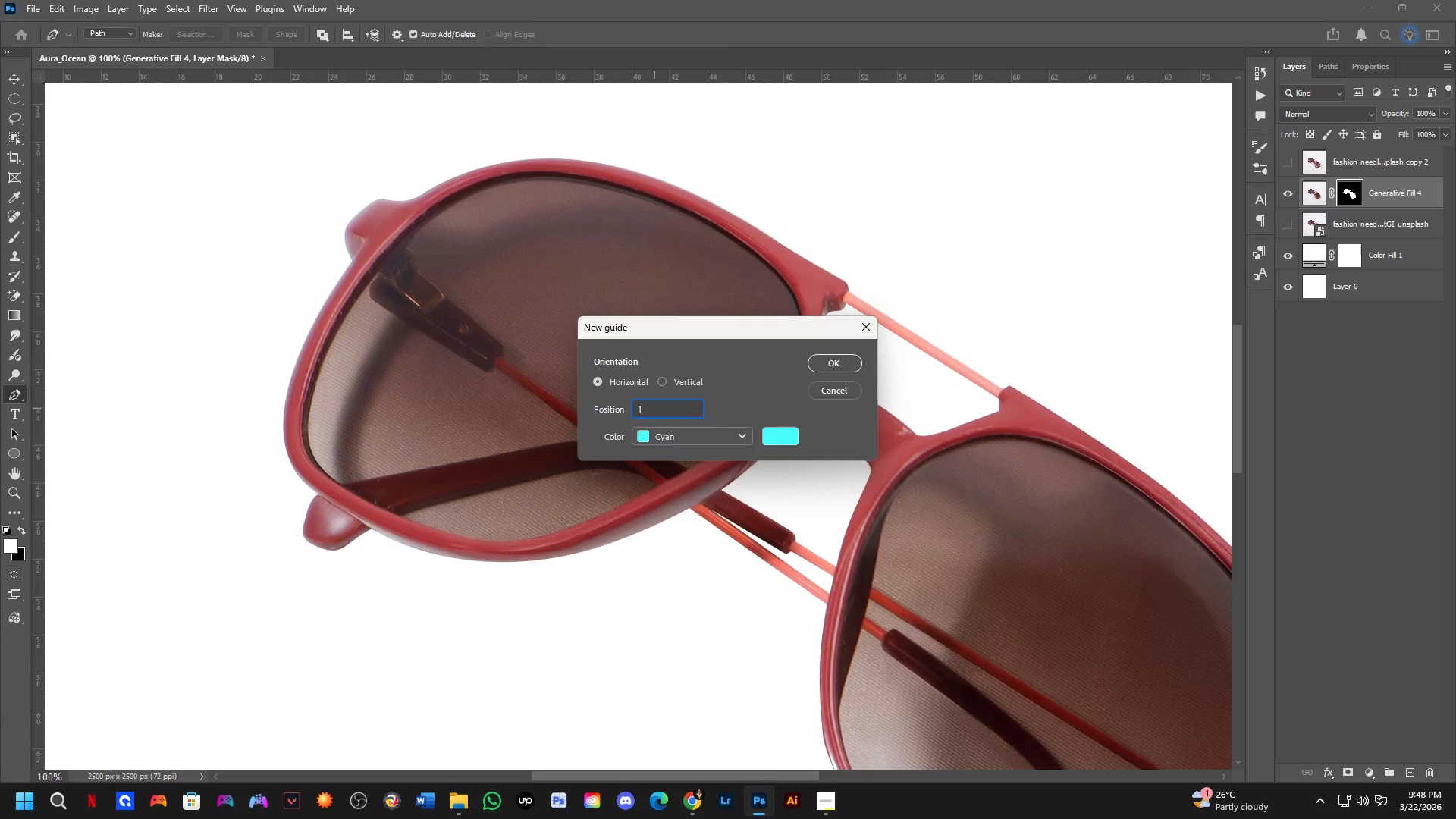 
key(Numpad0)
 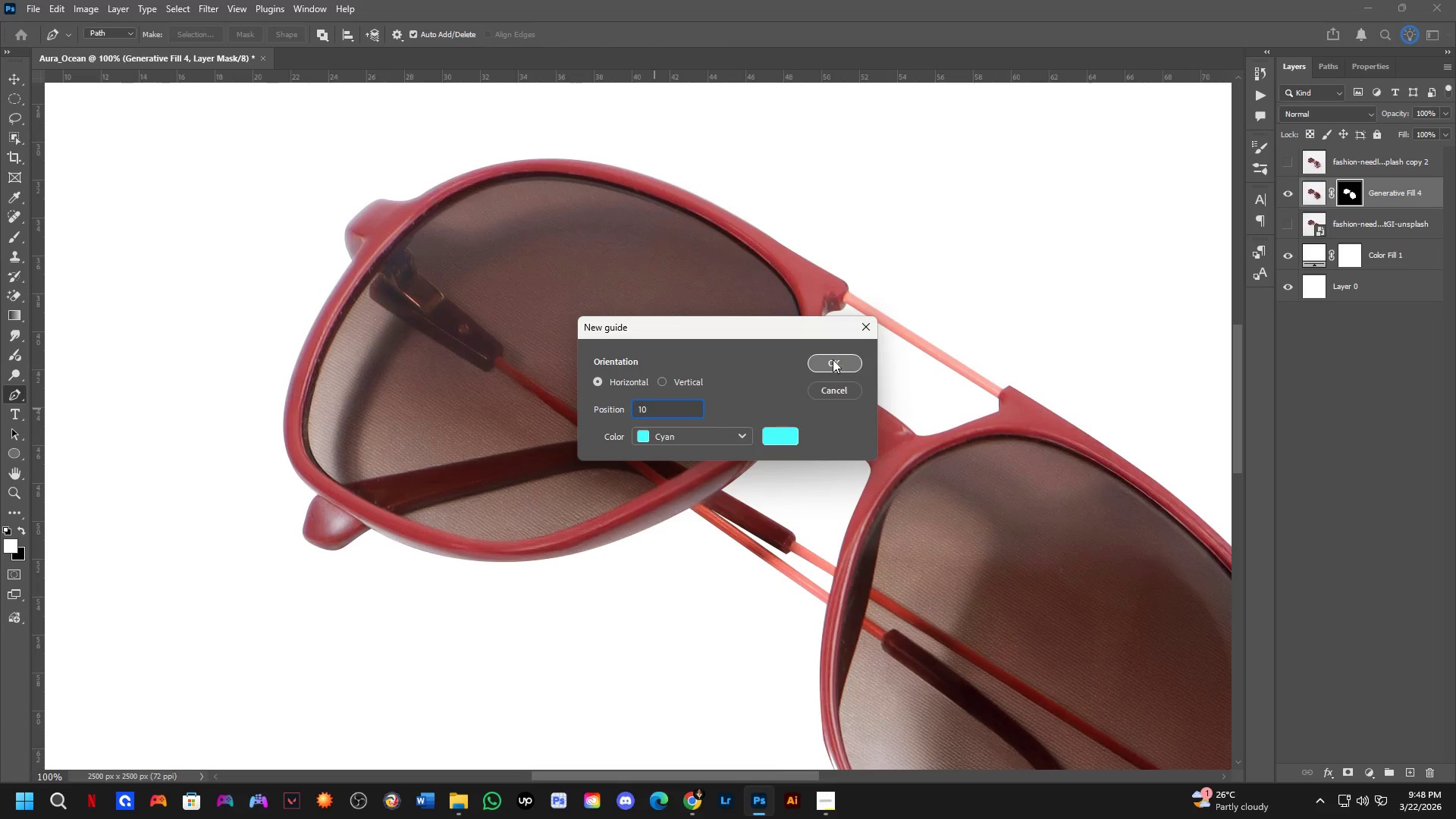 
left_click([833, 359])
 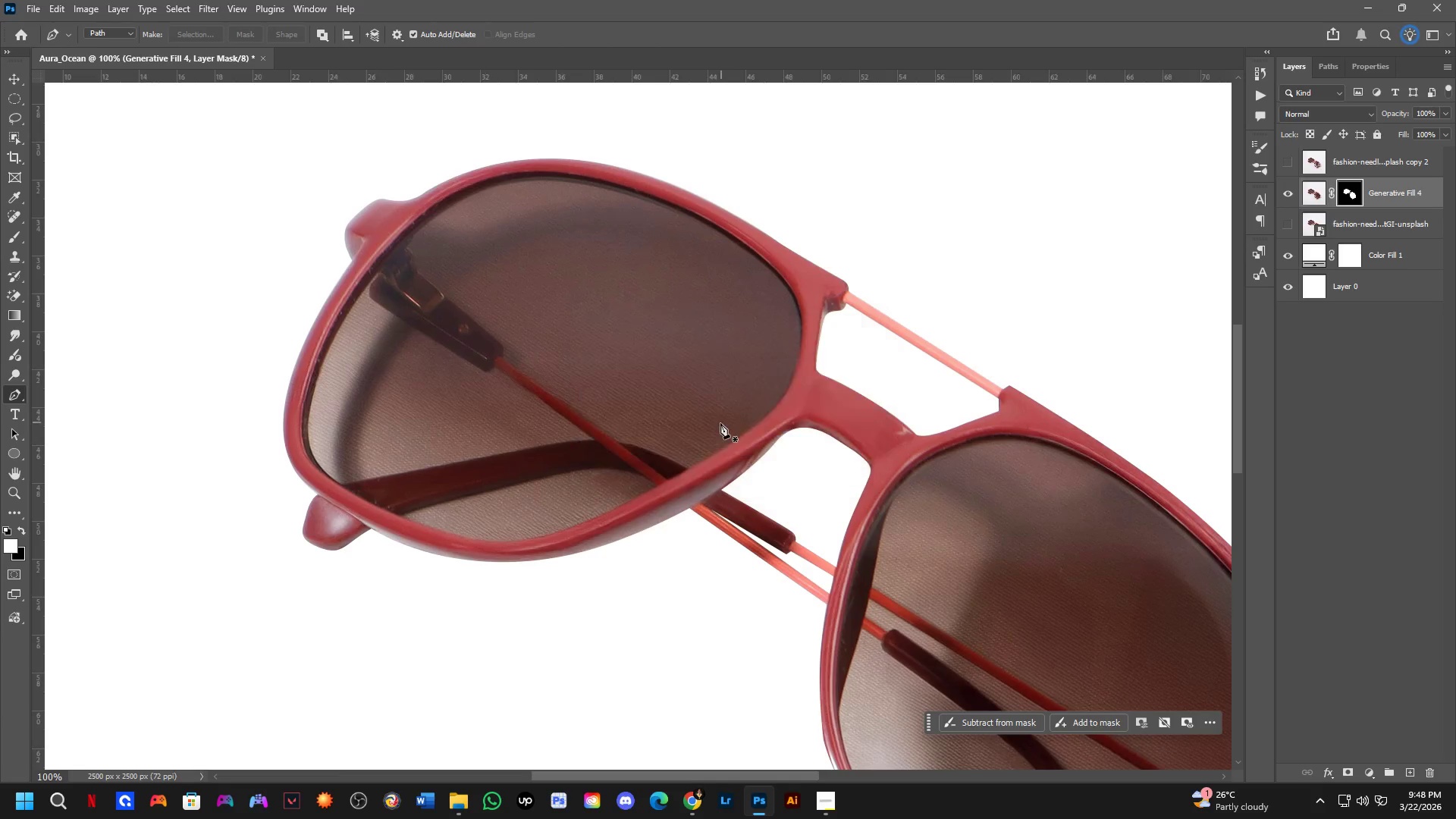 
scroll: coordinate [685, 404], scroll_direction: down, amount: 12.0
 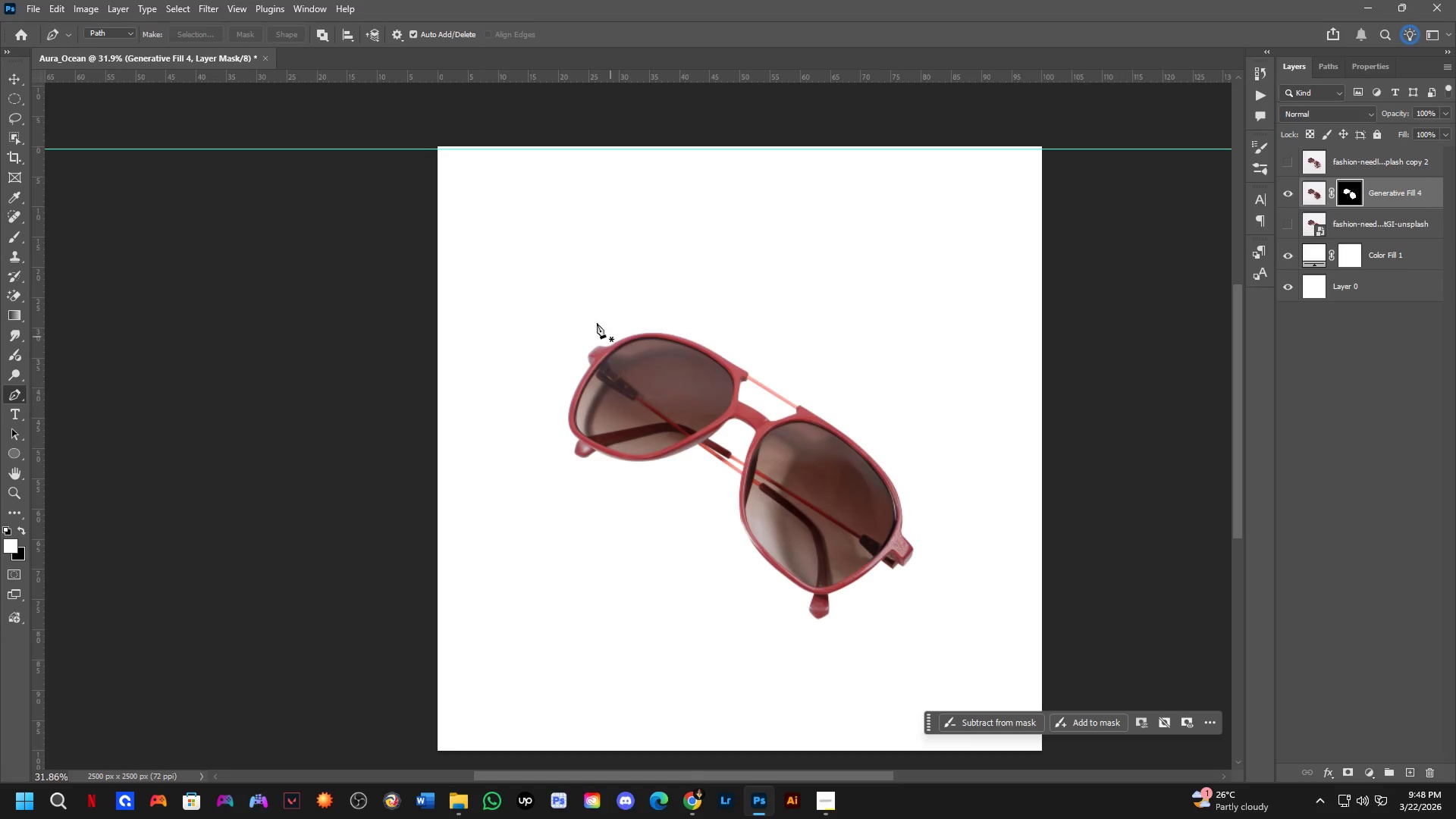 
scroll: coordinate [341, 56], scroll_direction: up, amount: 4.0
 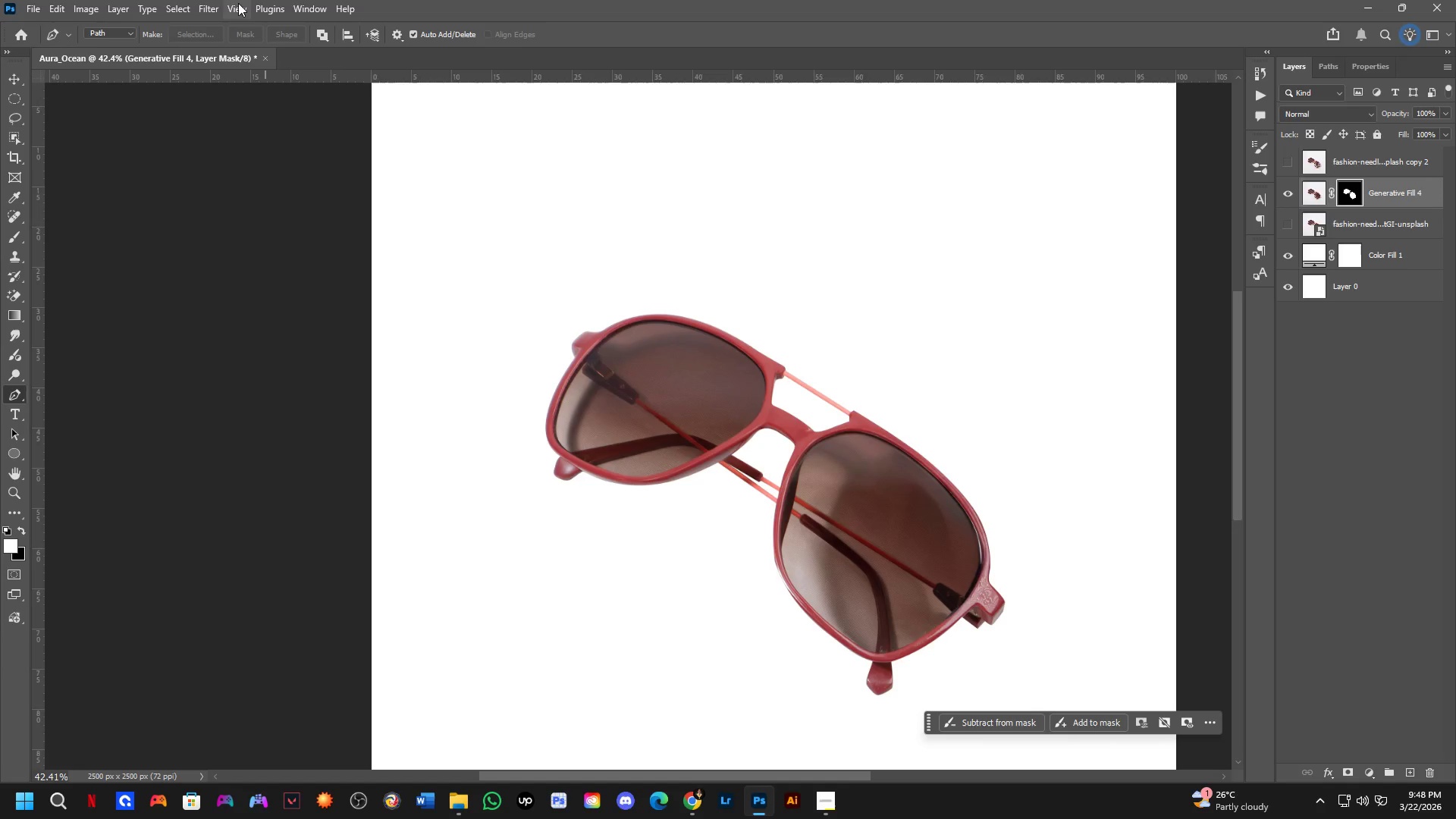 
left_click([236, 3])
 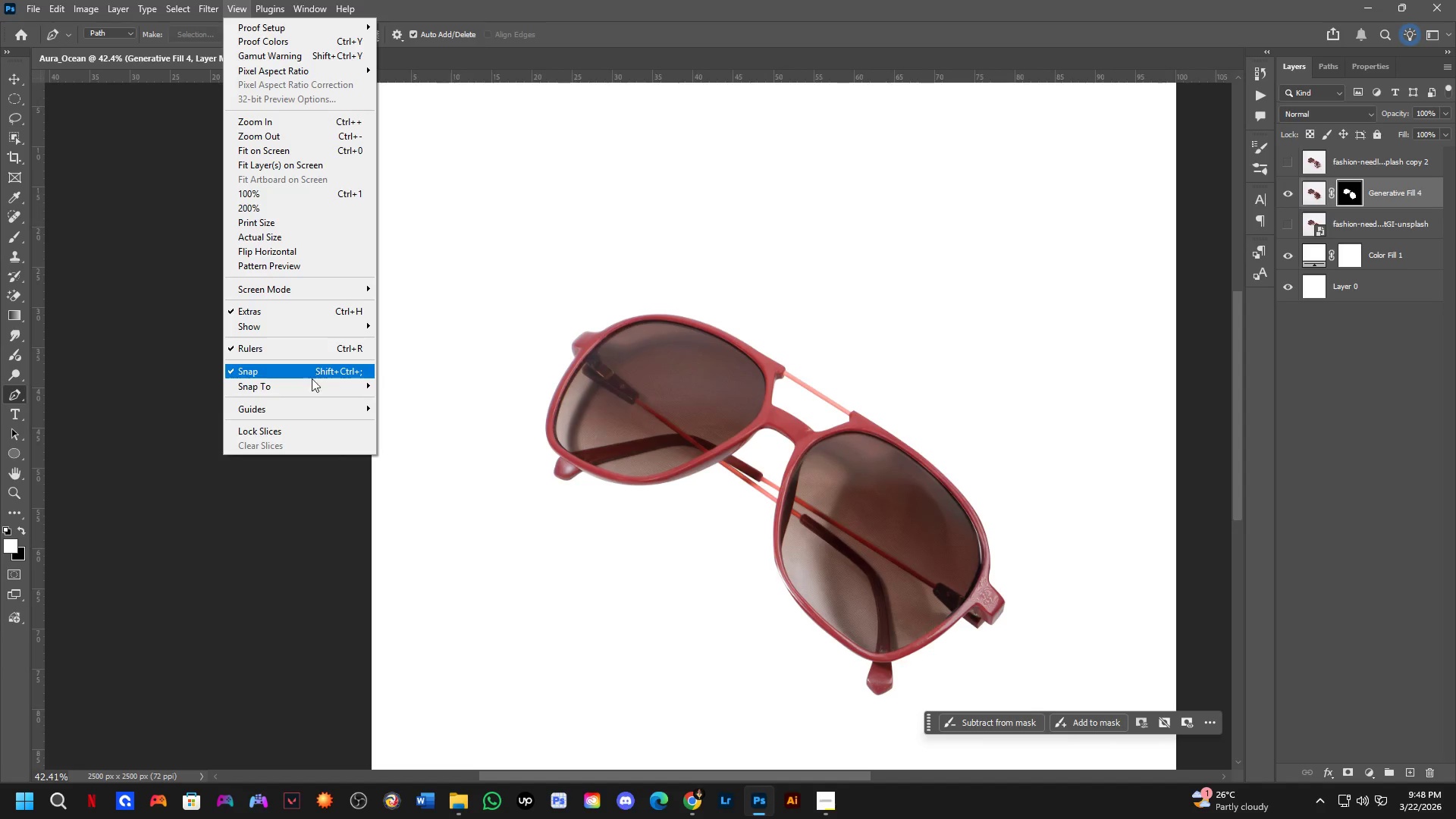 
left_click([316, 410])
 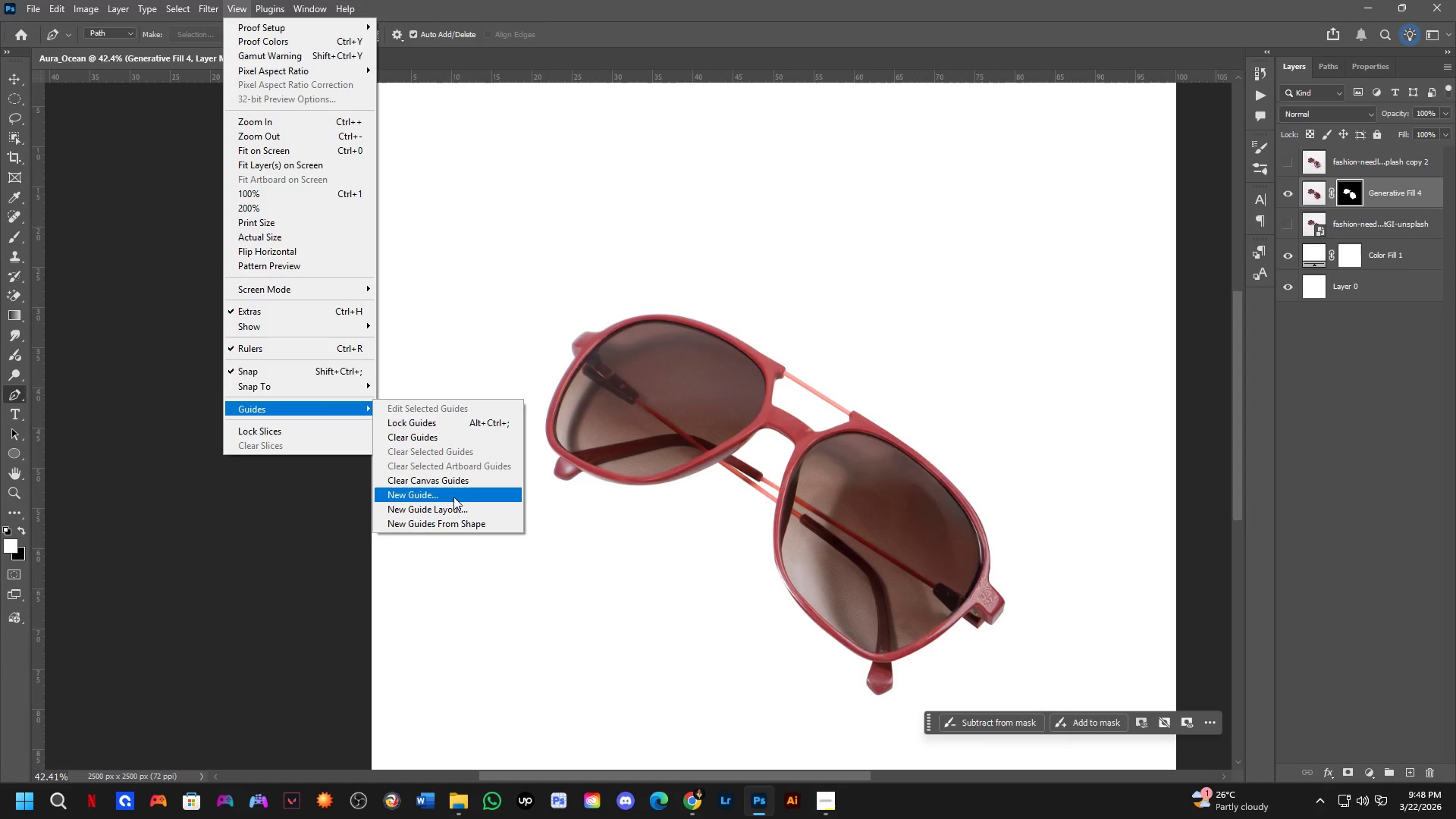 
left_click([453, 497])
 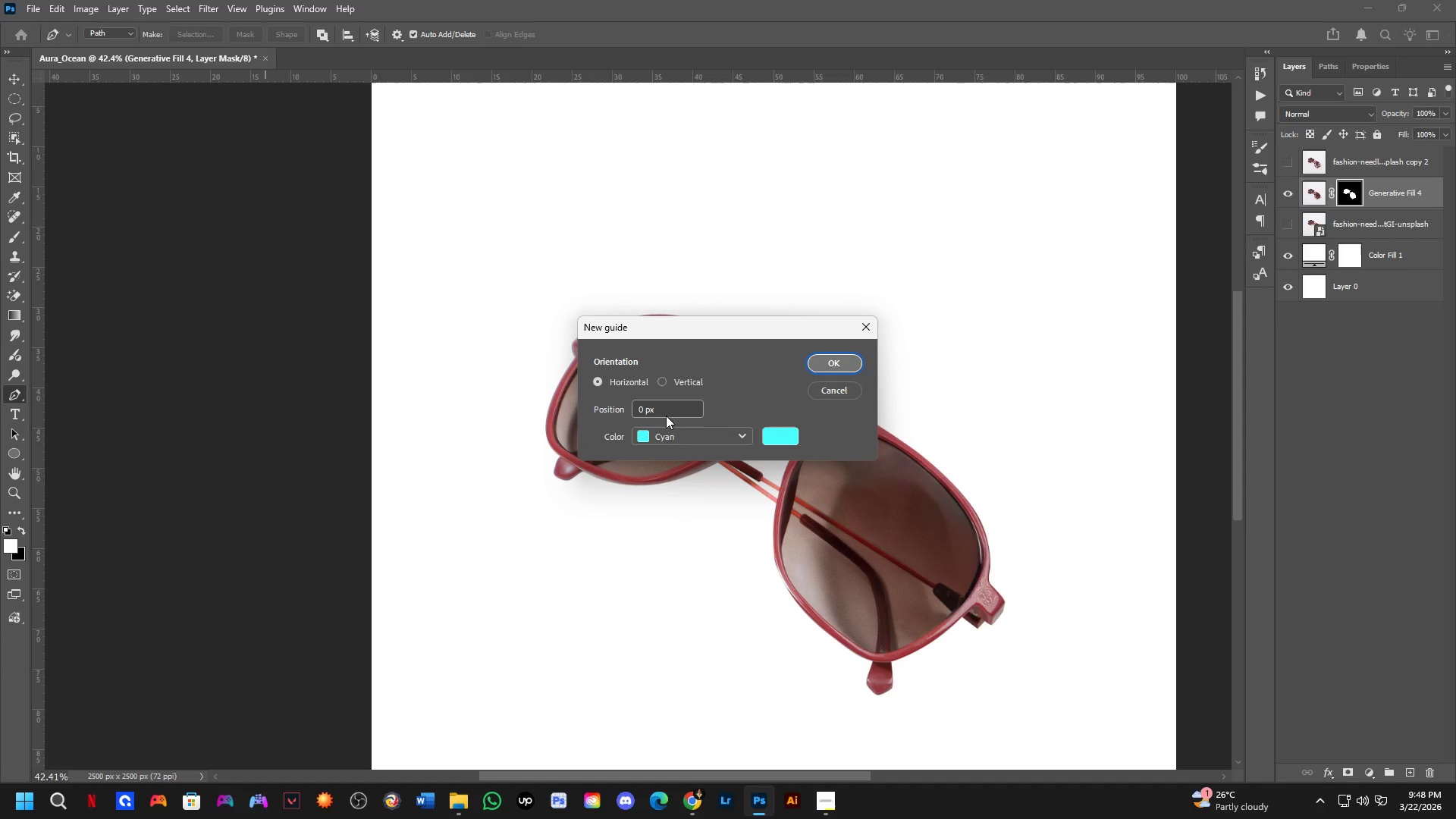 
left_click_drag(start_coordinate=[666, 410], to_coordinate=[626, 411])
 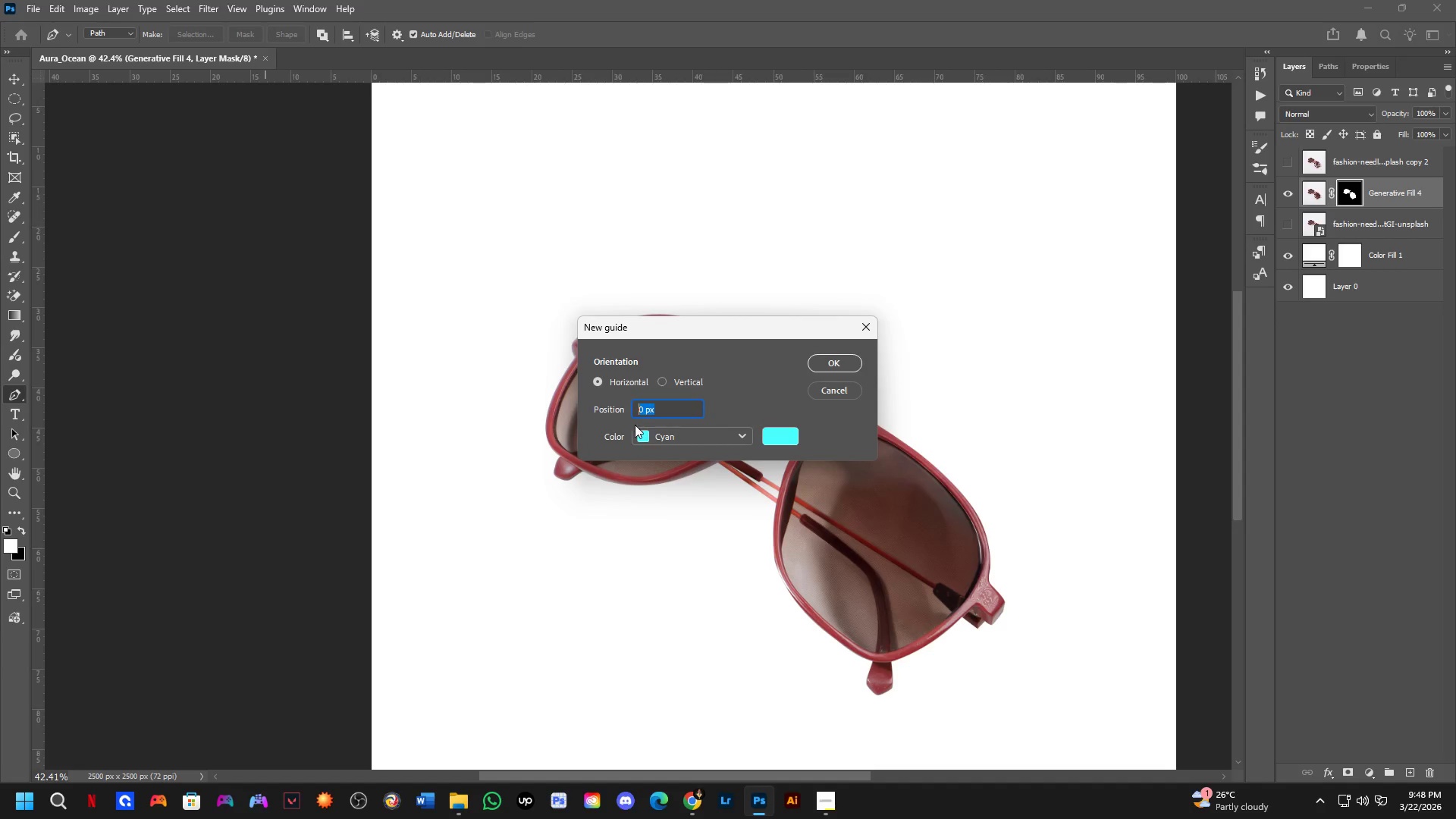 
key(Numpad1)
 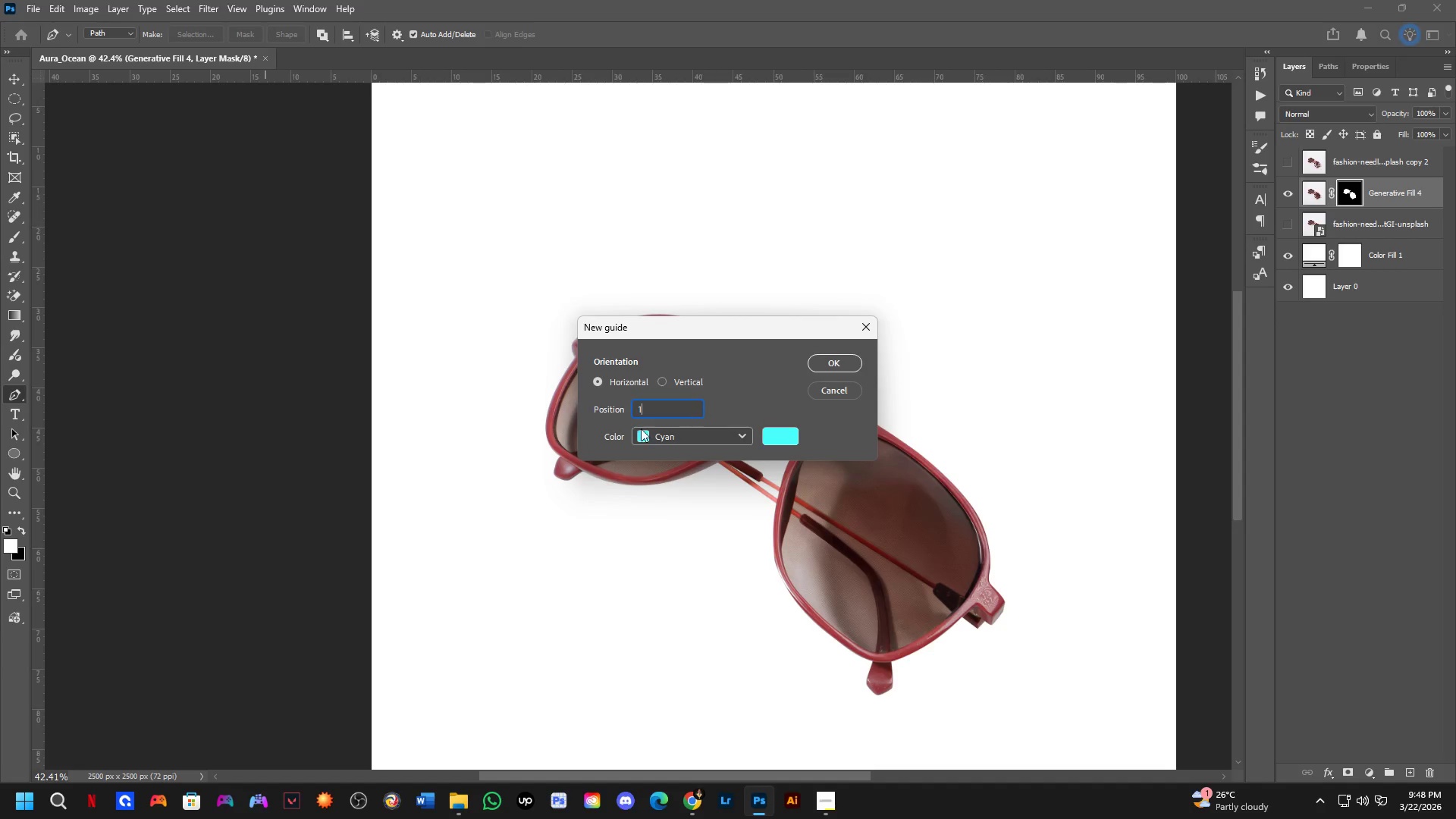 
key(Numpad0)
 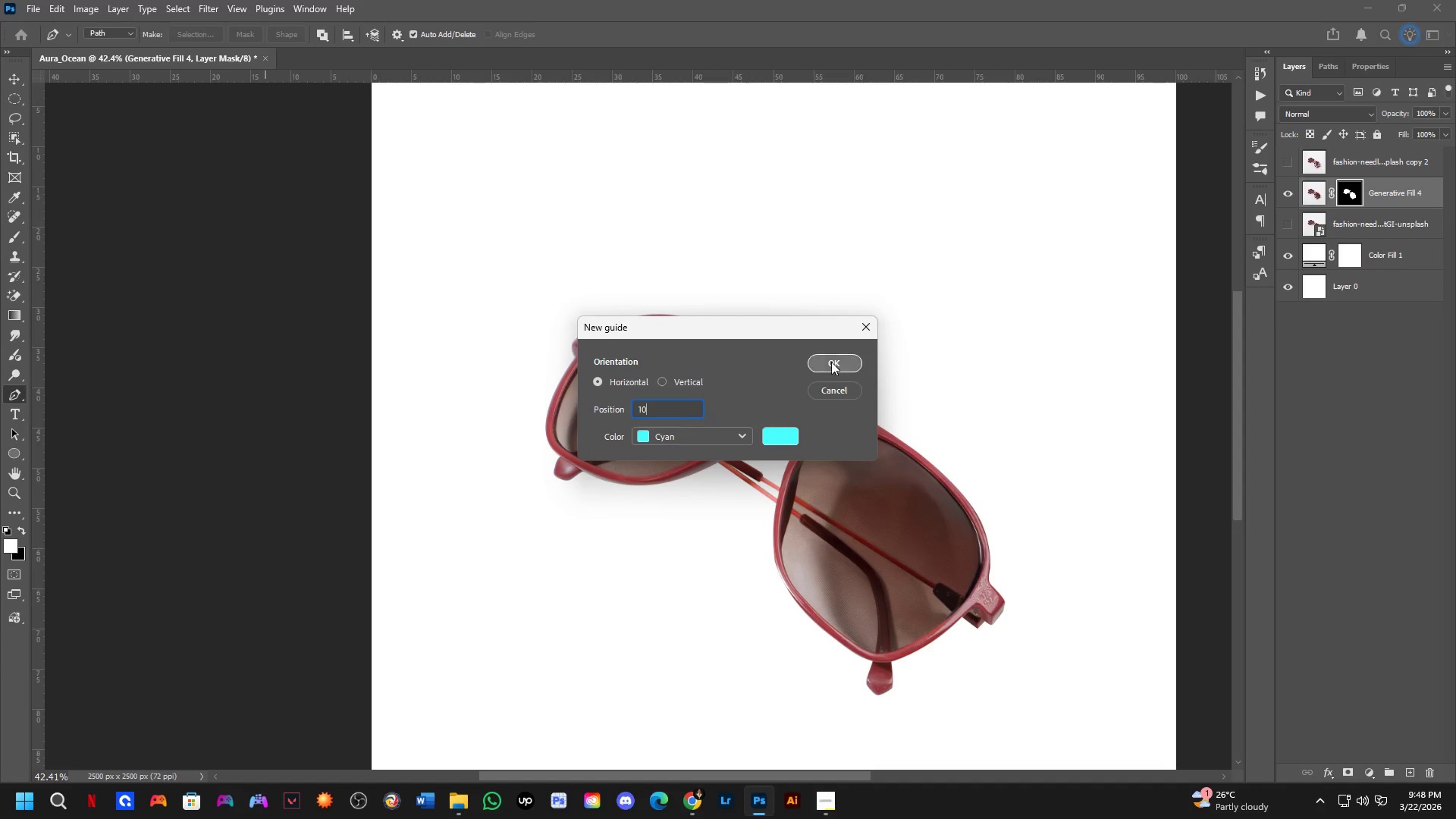 
left_click([835, 361])
 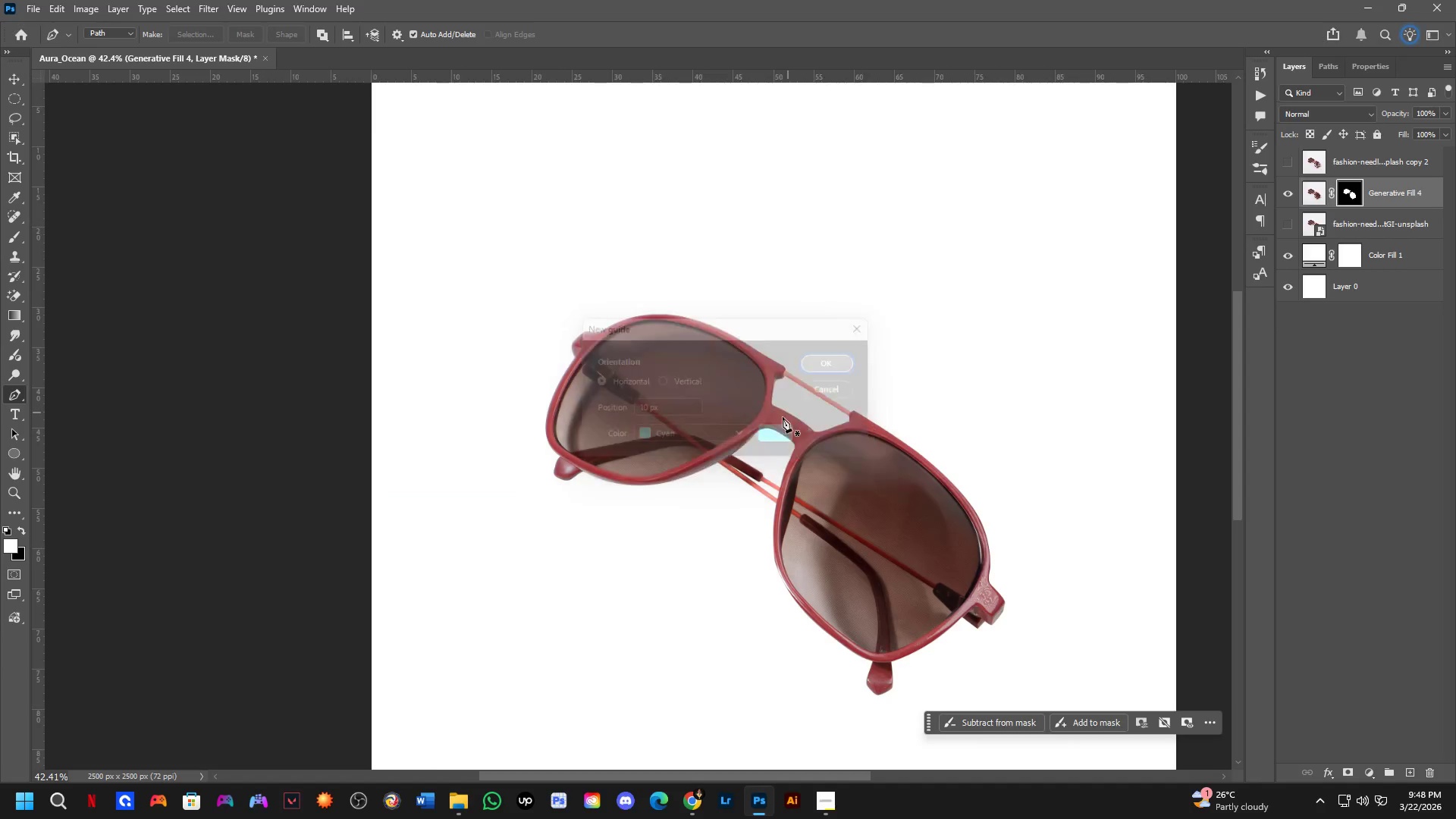 
scroll: coordinate [752, 471], scroll_direction: down, amount: 4.0
 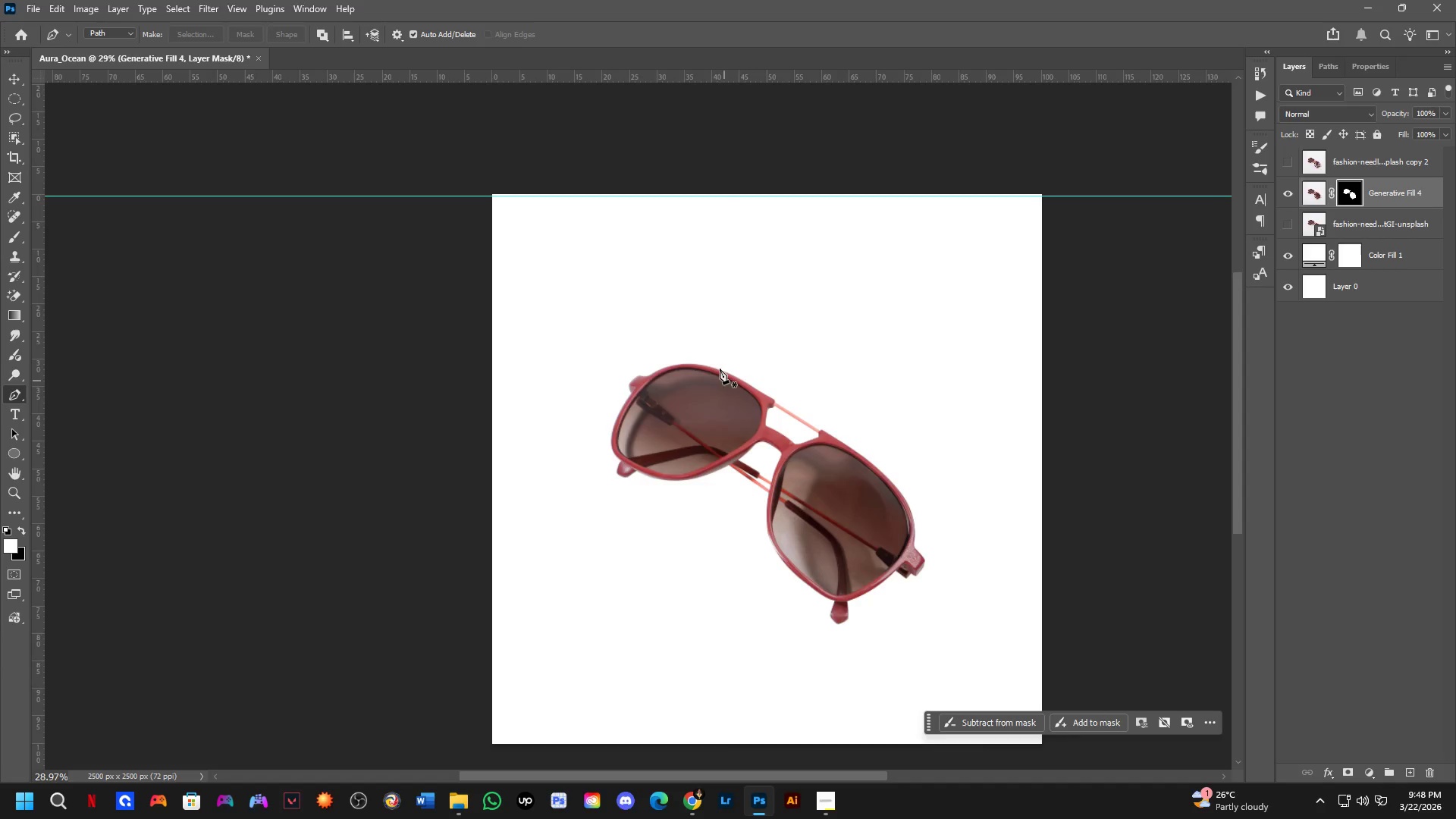 
scroll: coordinate [617, 218], scroll_direction: up, amount: 4.0
 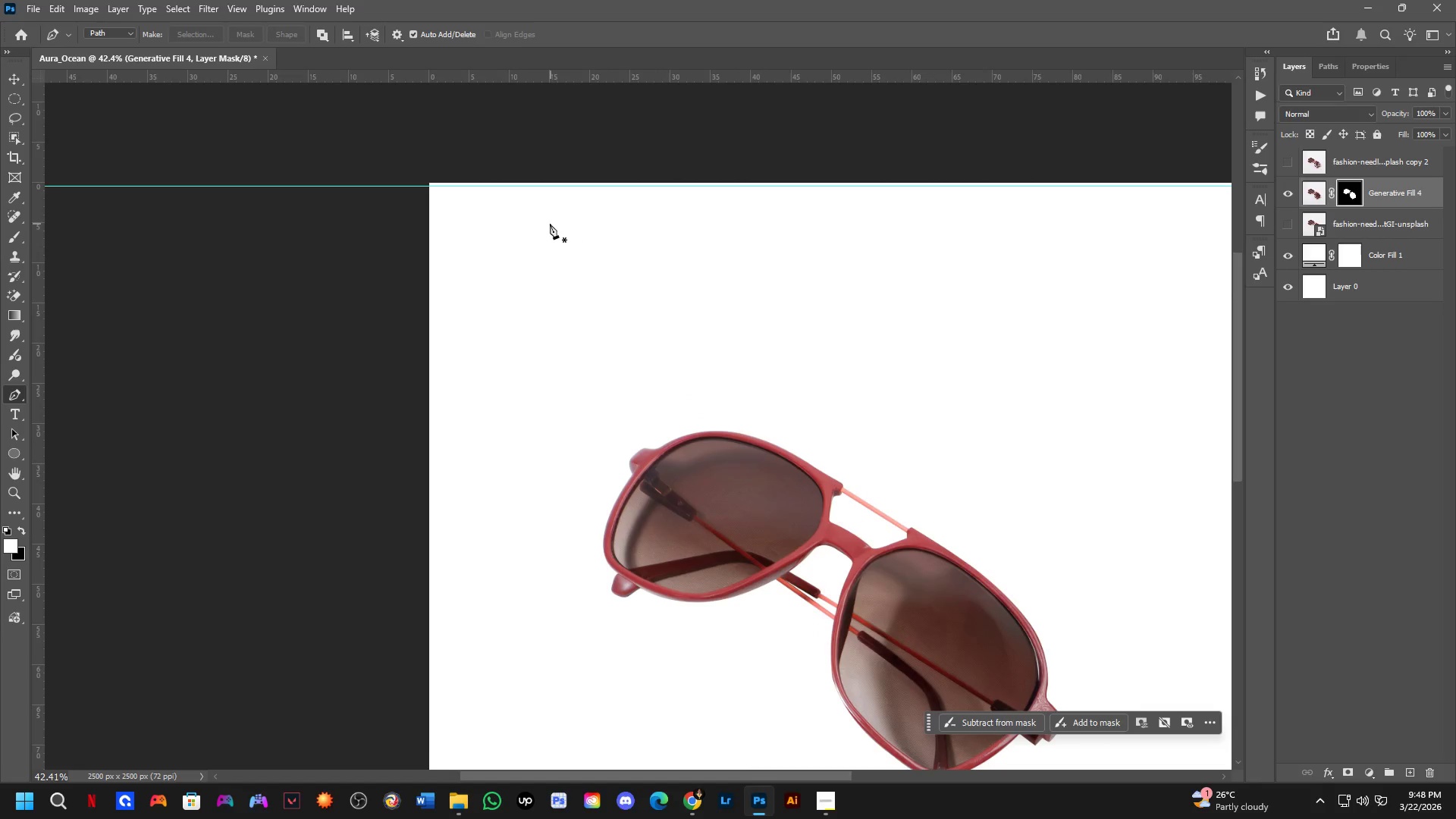 
key(Meta+MetaLeft)
 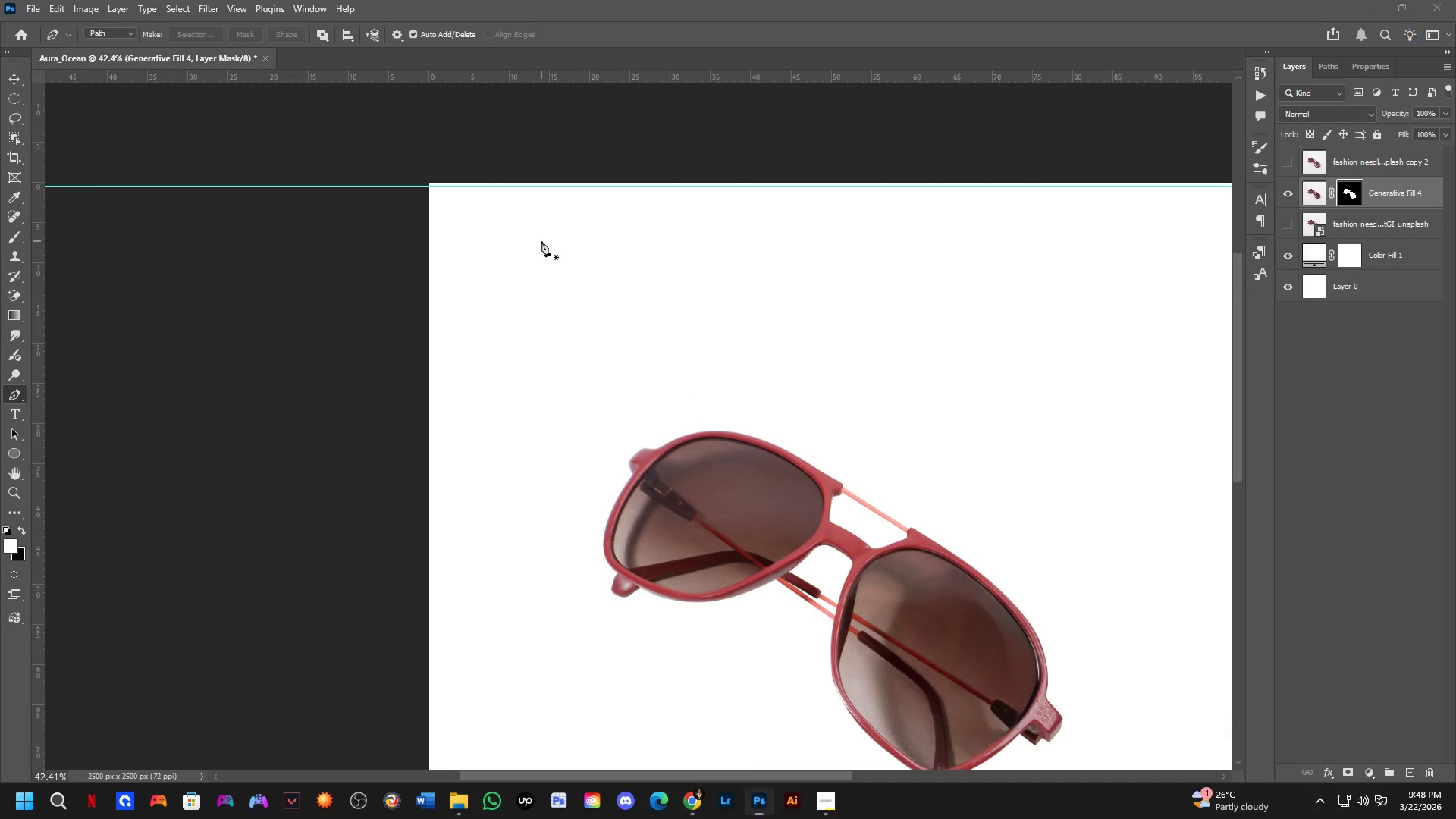 
hold_key(key=ControlLeft, duration=0.33)
 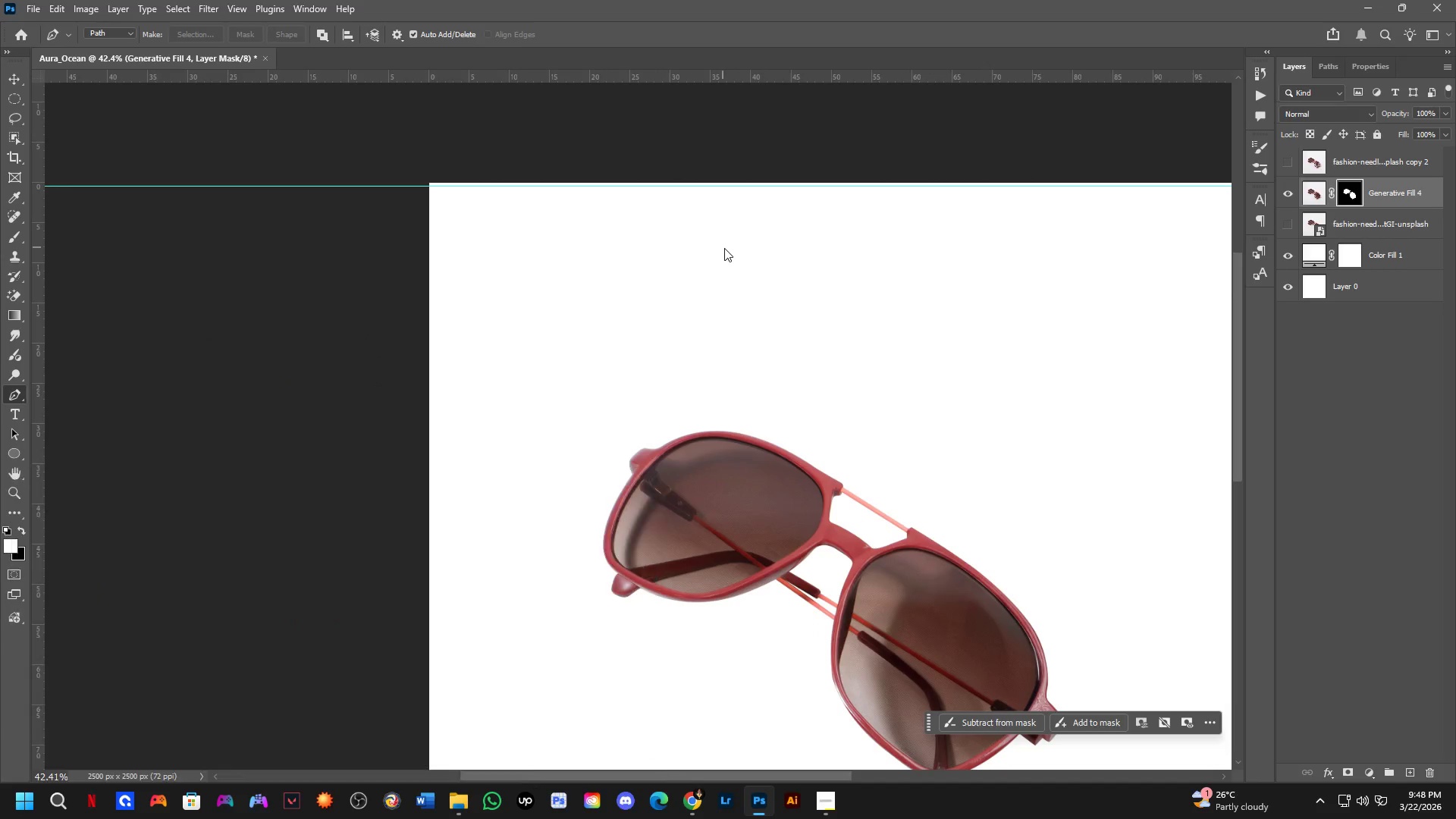 
key(Control+Shift+ShiftLeft)
 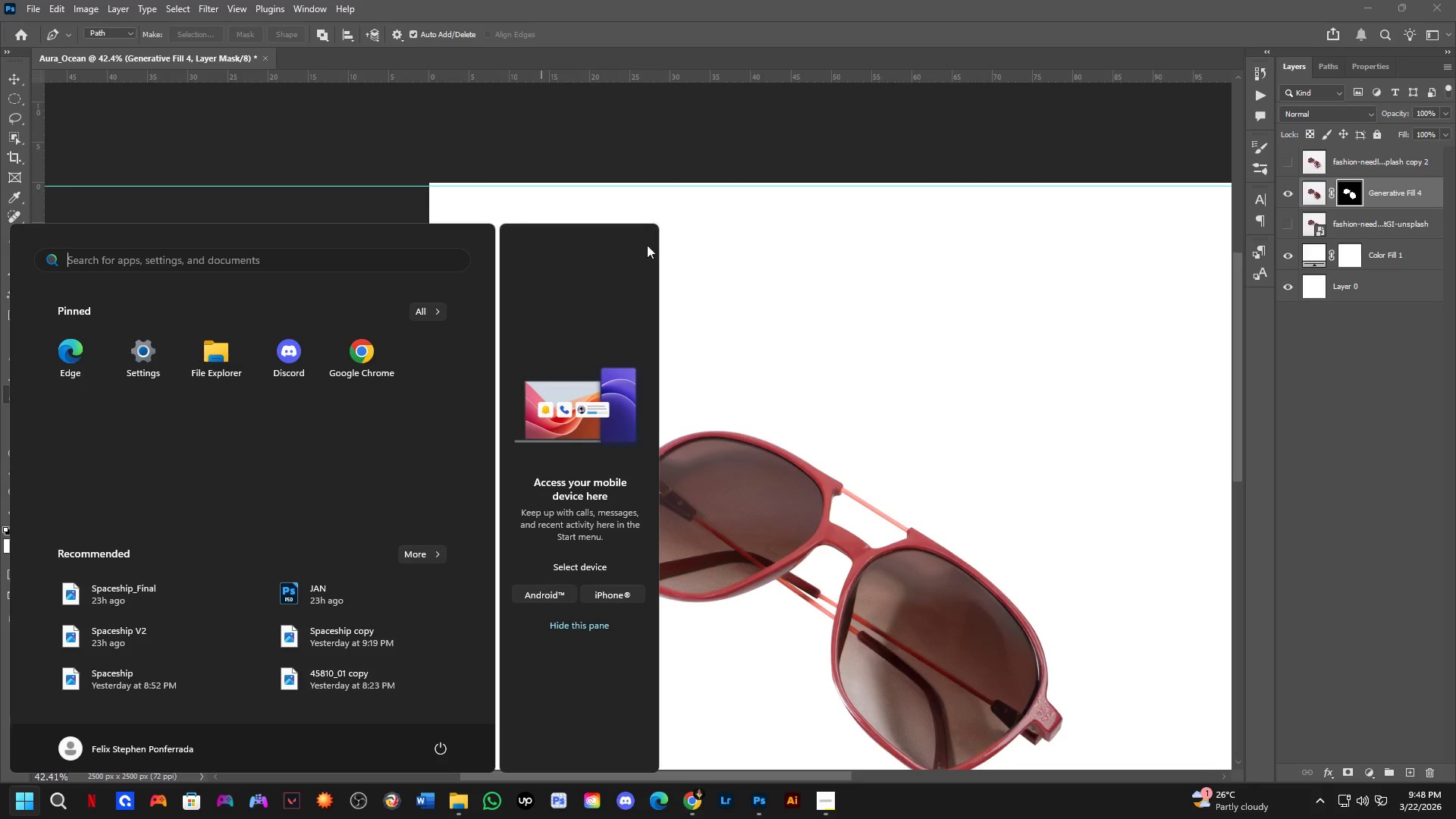 
left_click([723, 247])
 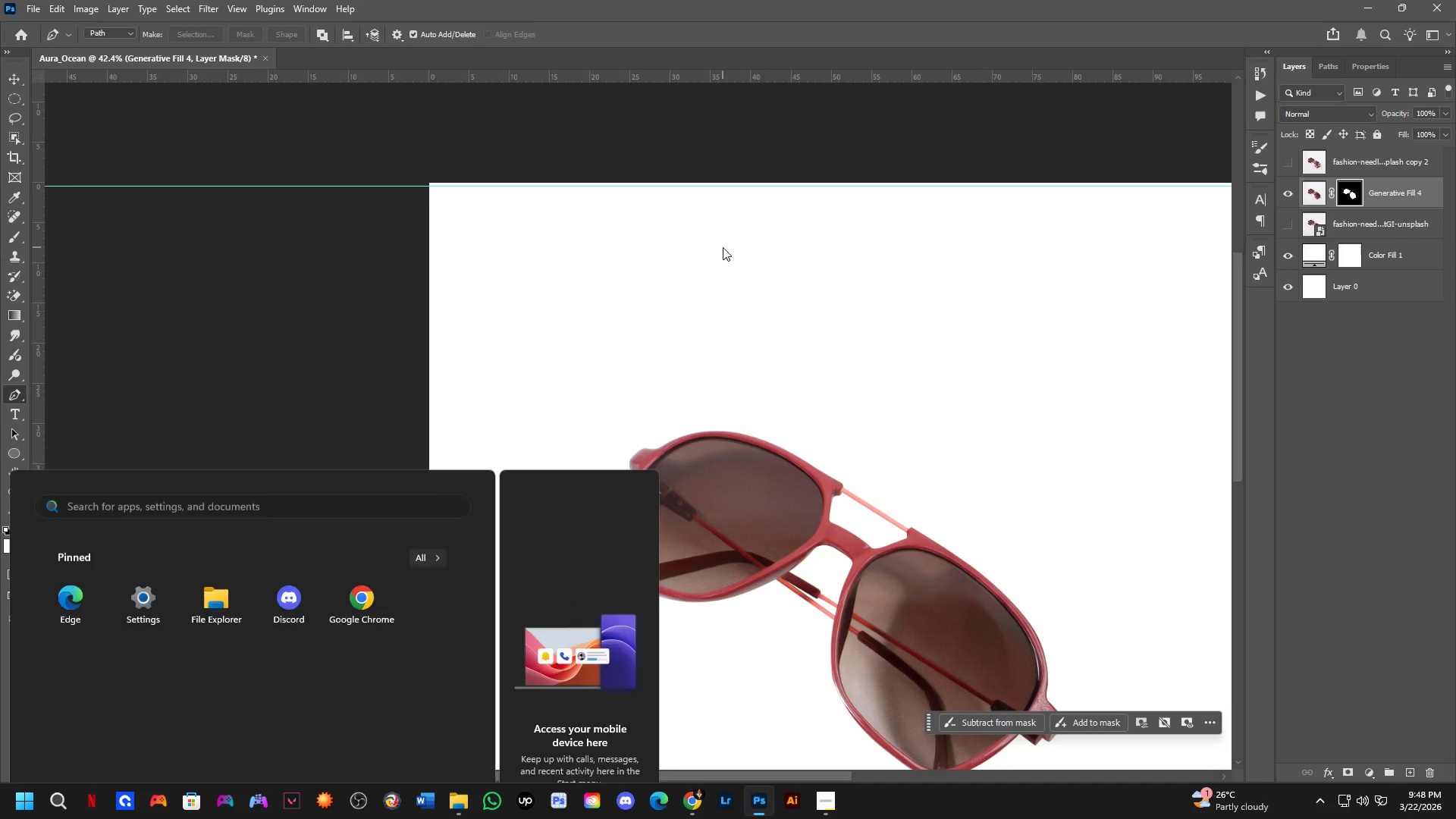 
key(Control+ControlLeft)
 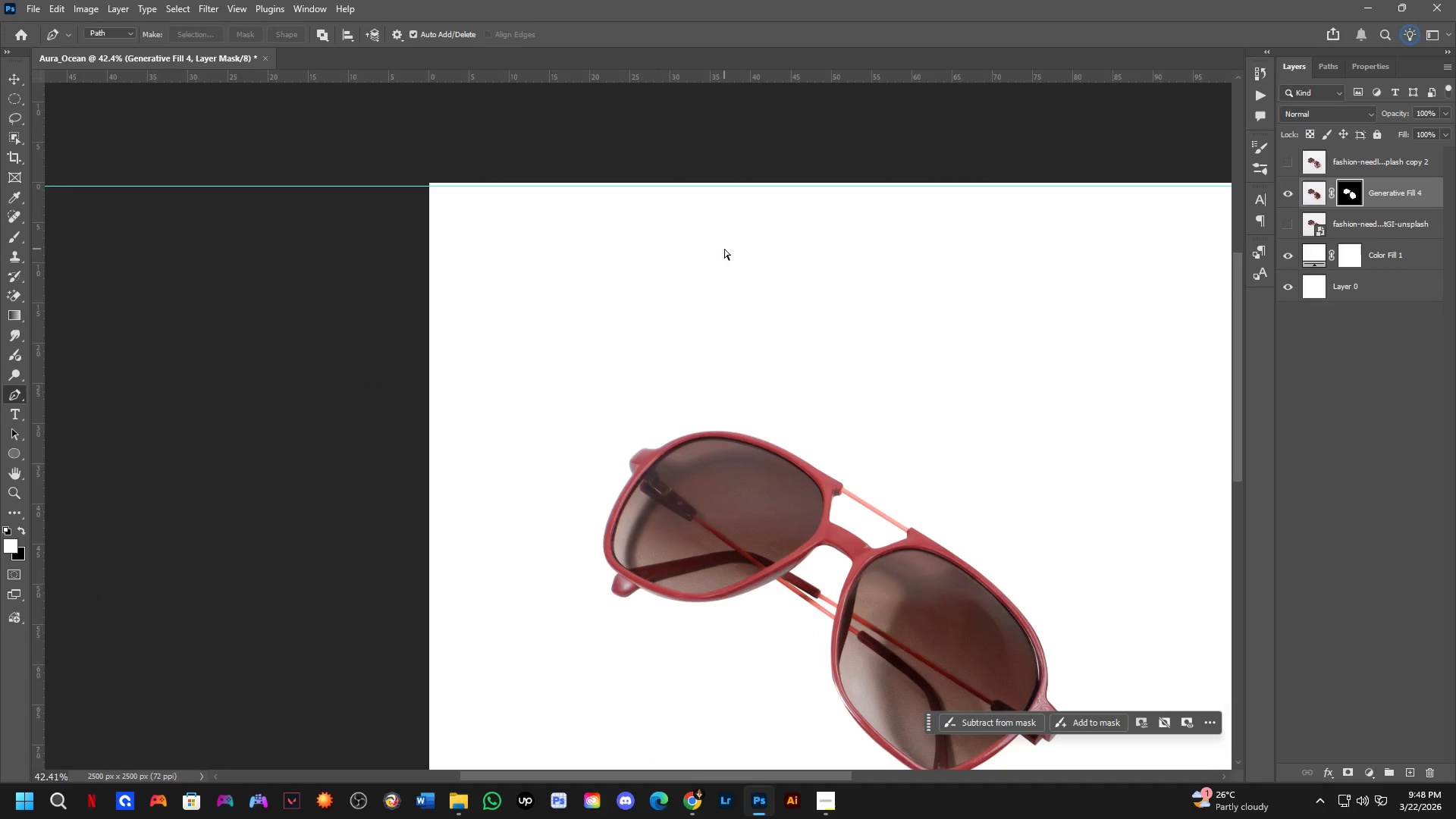 
key(Control+Z)
 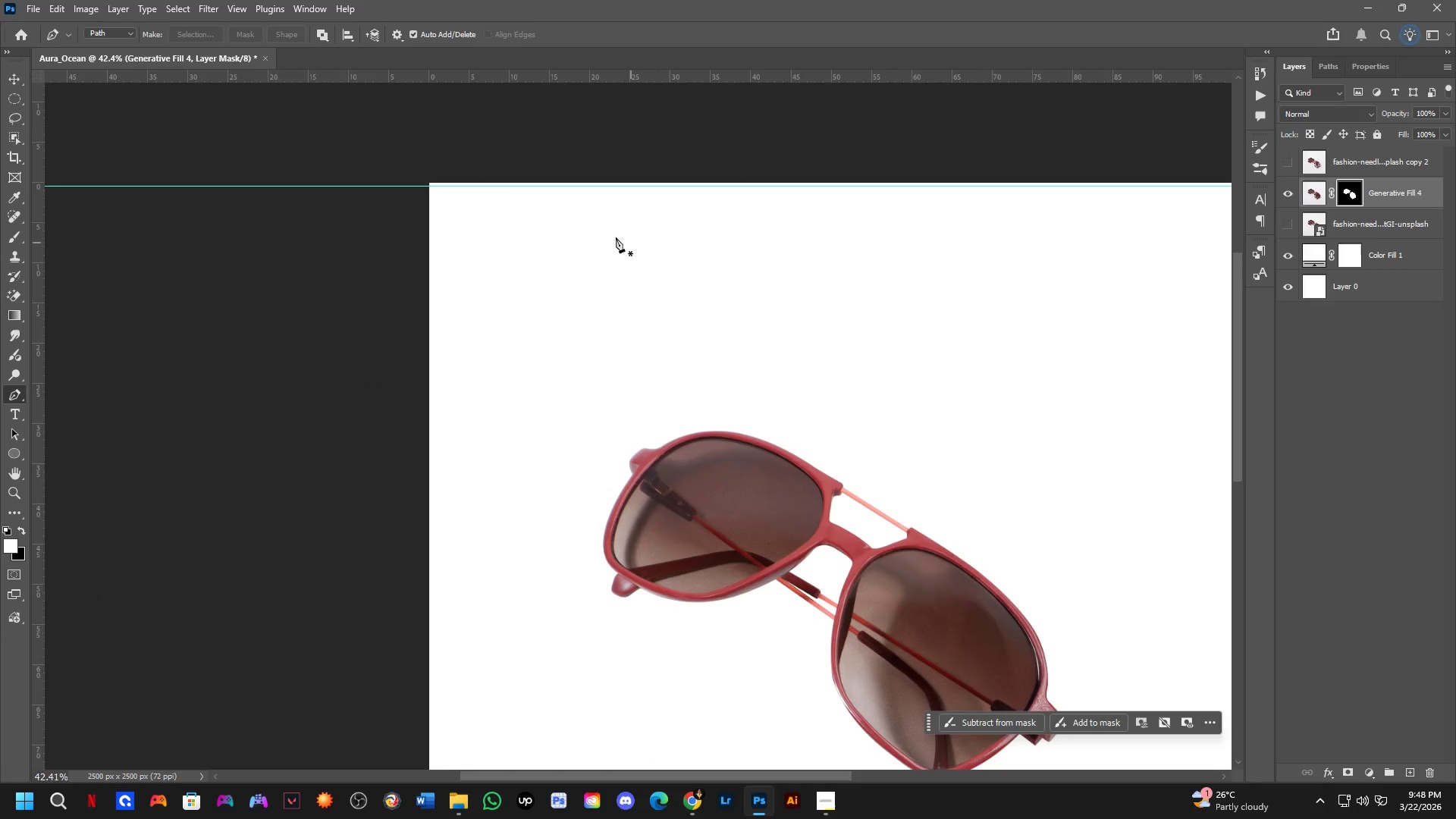 
scroll: coordinate [448, 303], scroll_direction: up, amount: 9.0
 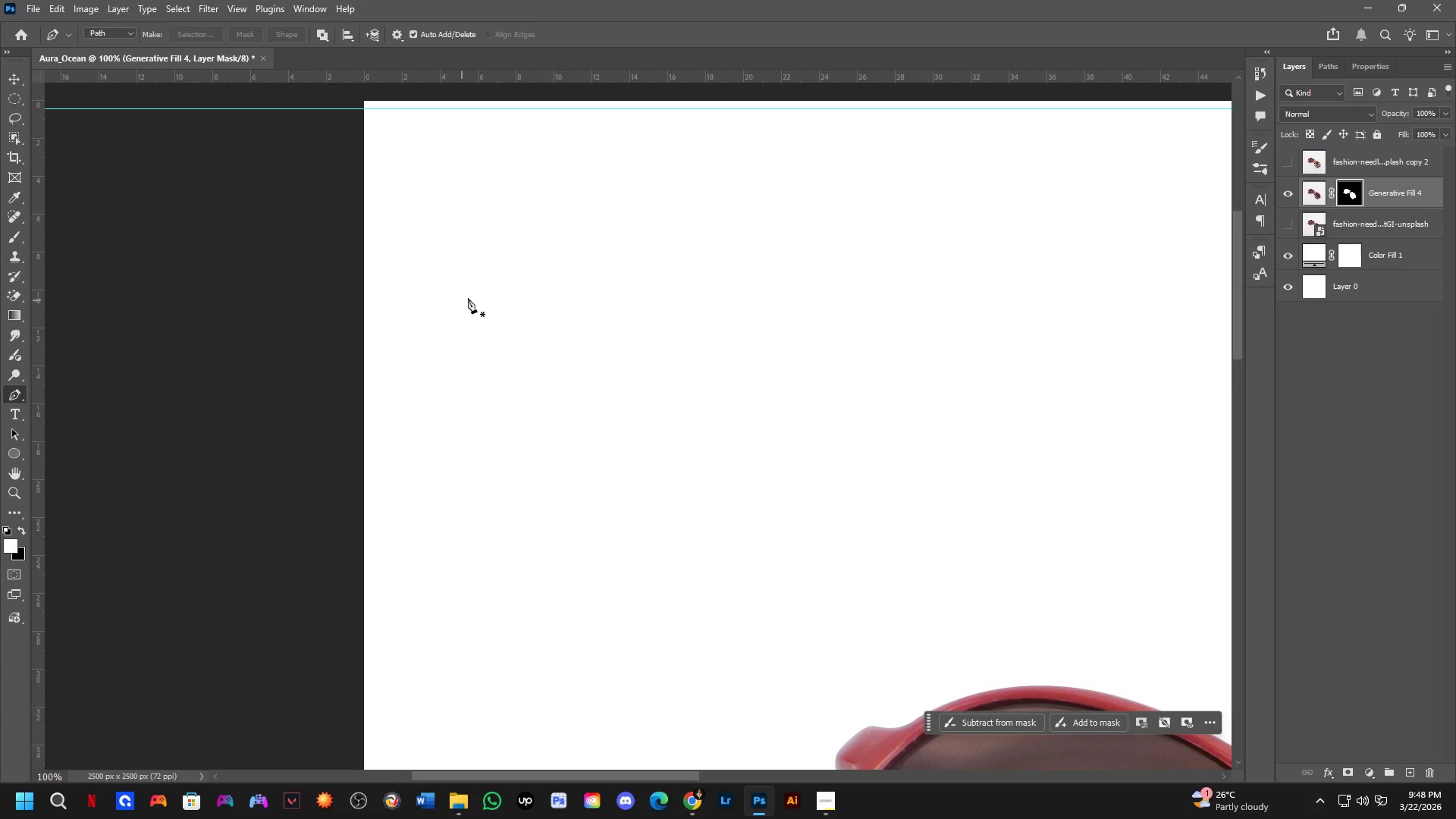 
hold_key(key=Space, duration=0.78)
 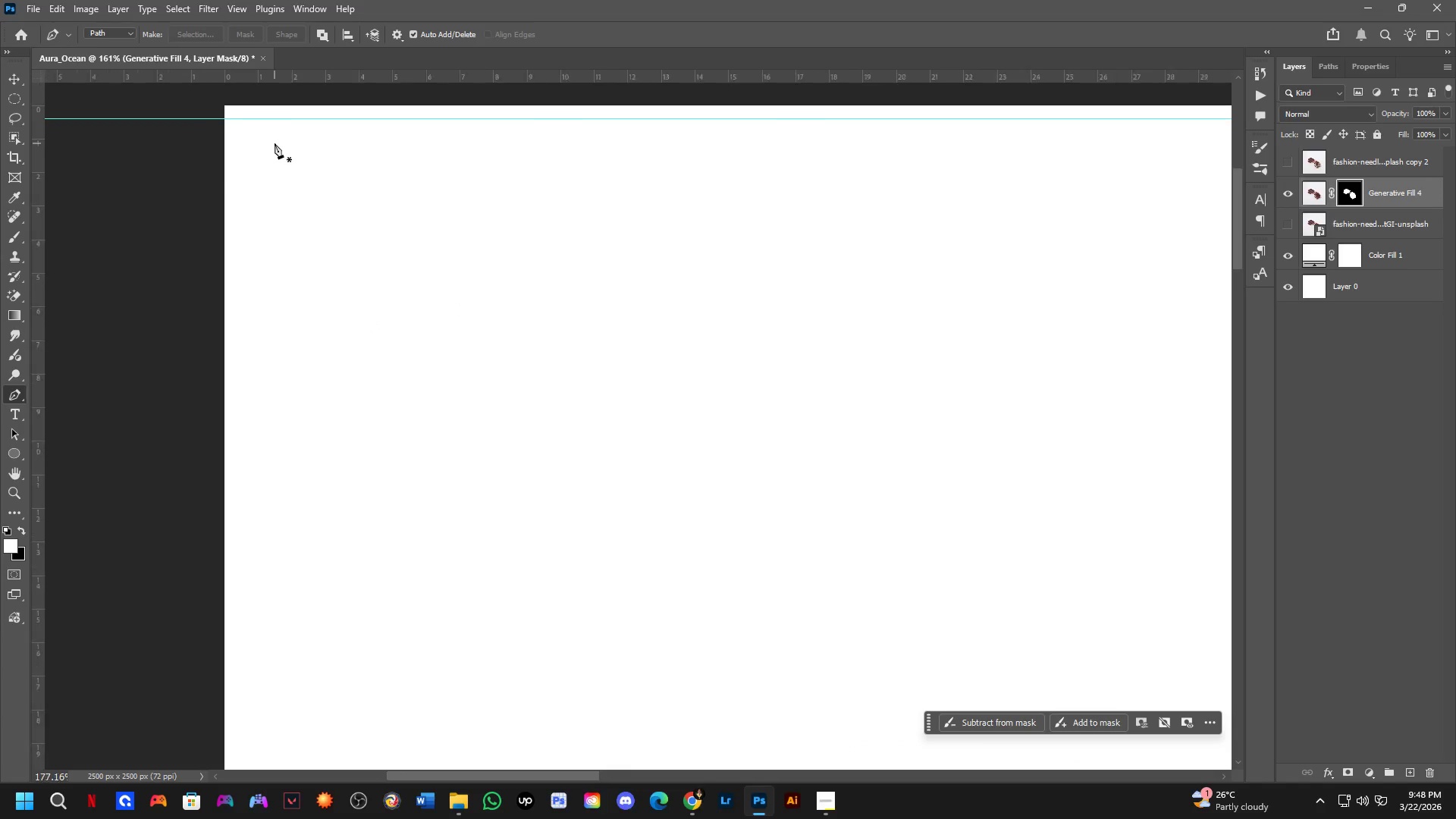 
left_click_drag(start_coordinate=[480, 291], to_coordinate=[374, 327])
 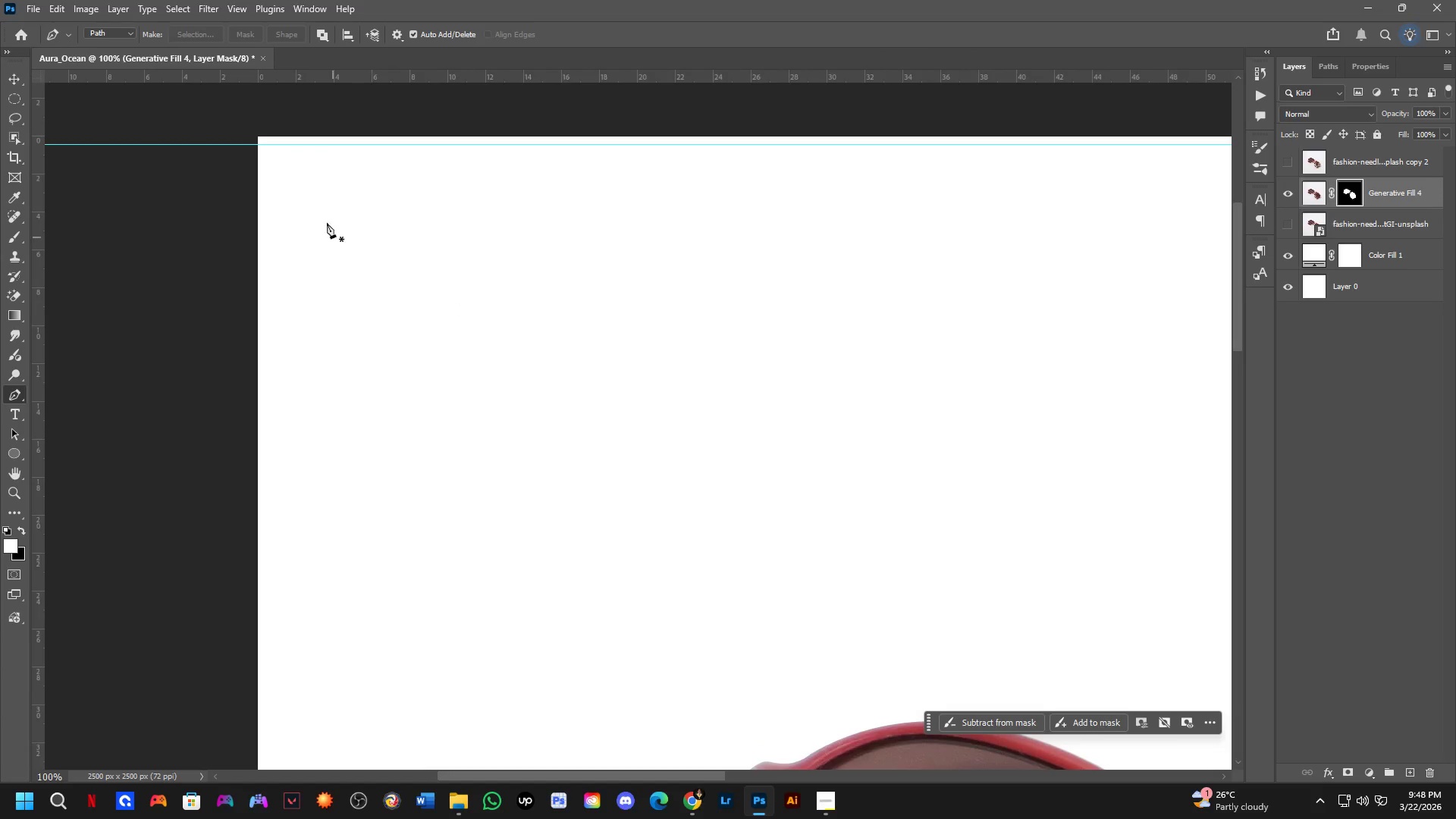 
scroll: coordinate [218, 132], scroll_direction: none, amount: 0.0
 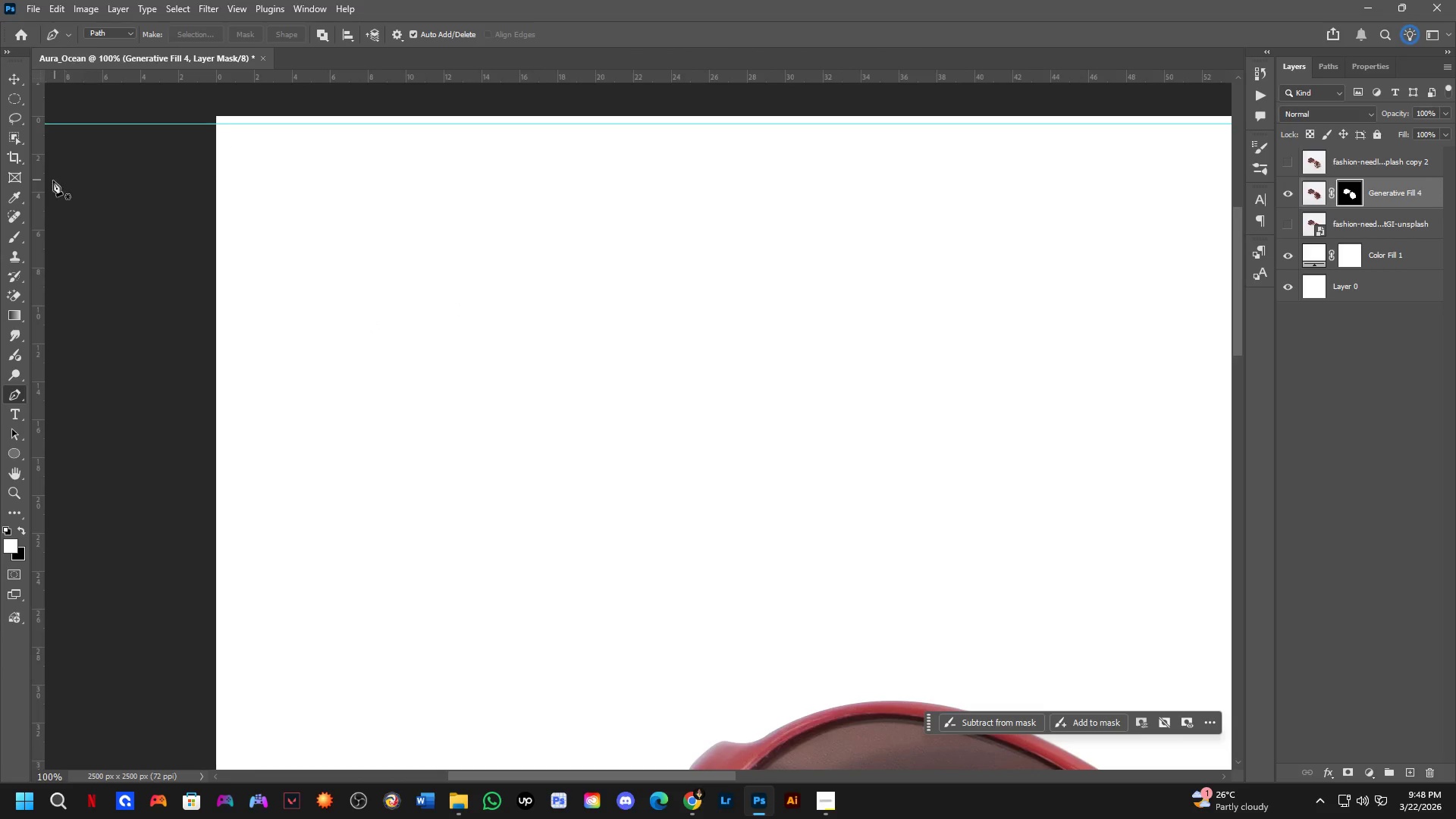 
left_click_drag(start_coordinate=[36, 184], to_coordinate=[228, 231])
 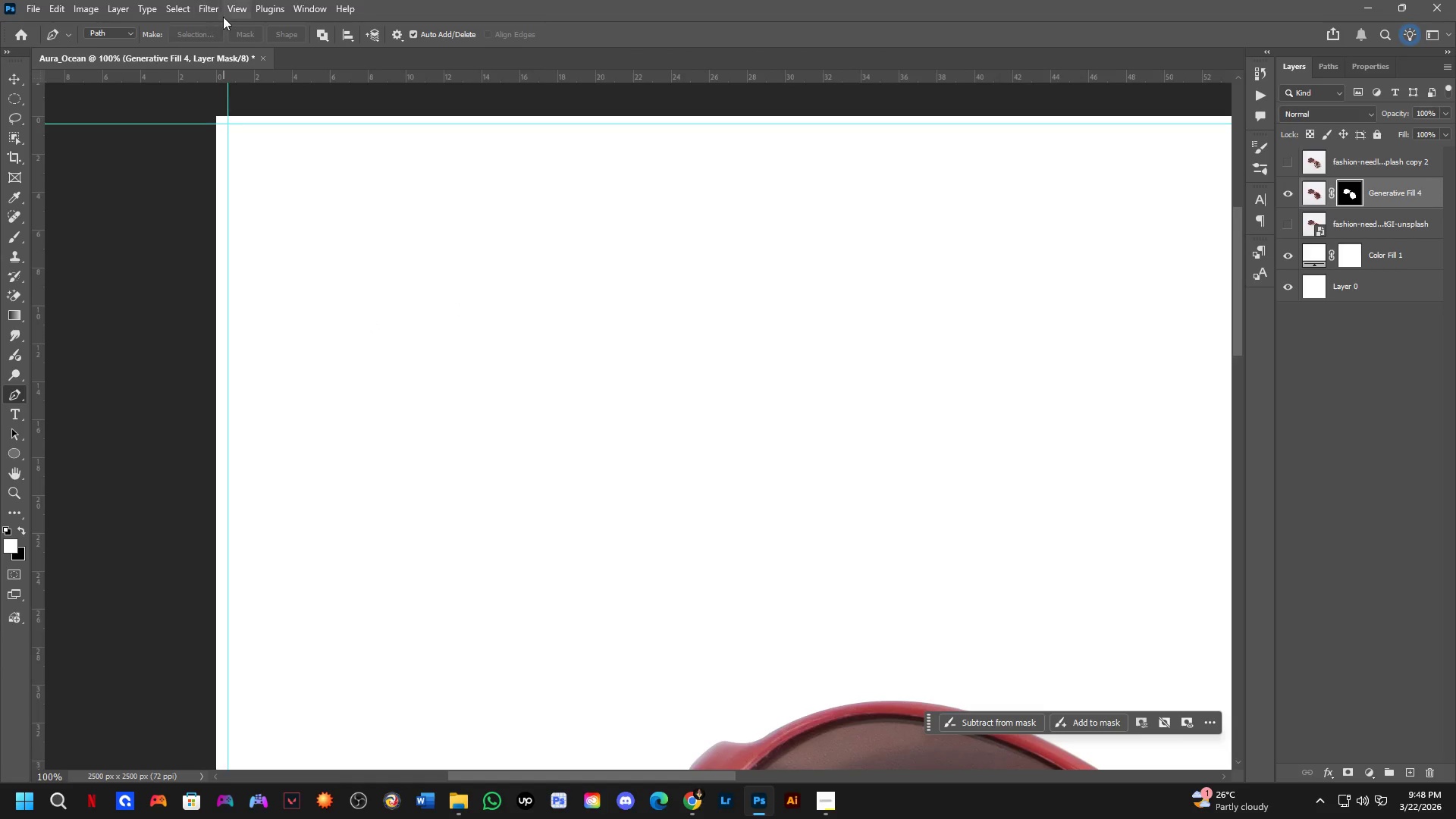 
key(Control+ControlLeft)
 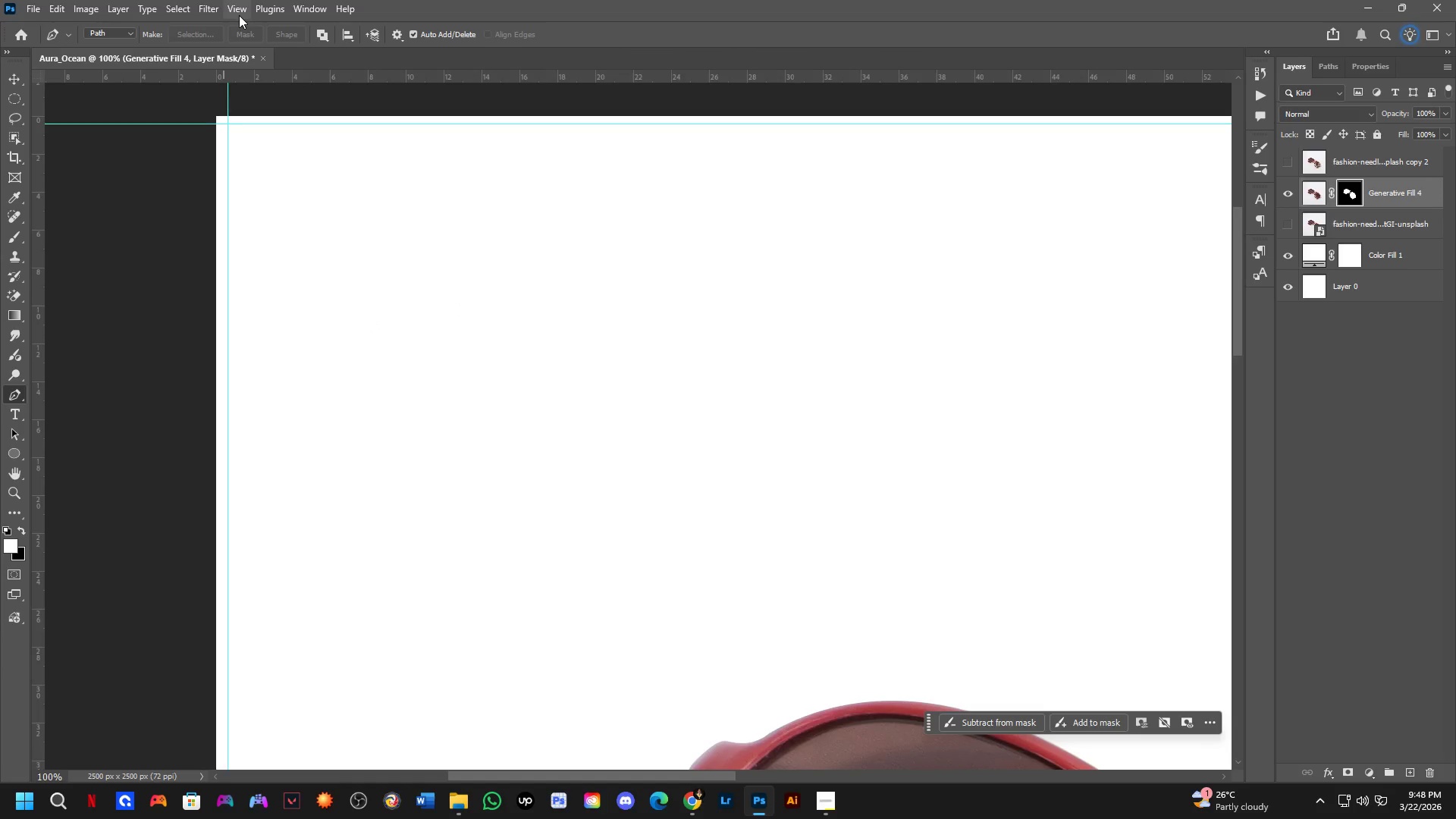 
key(Control+Z)
 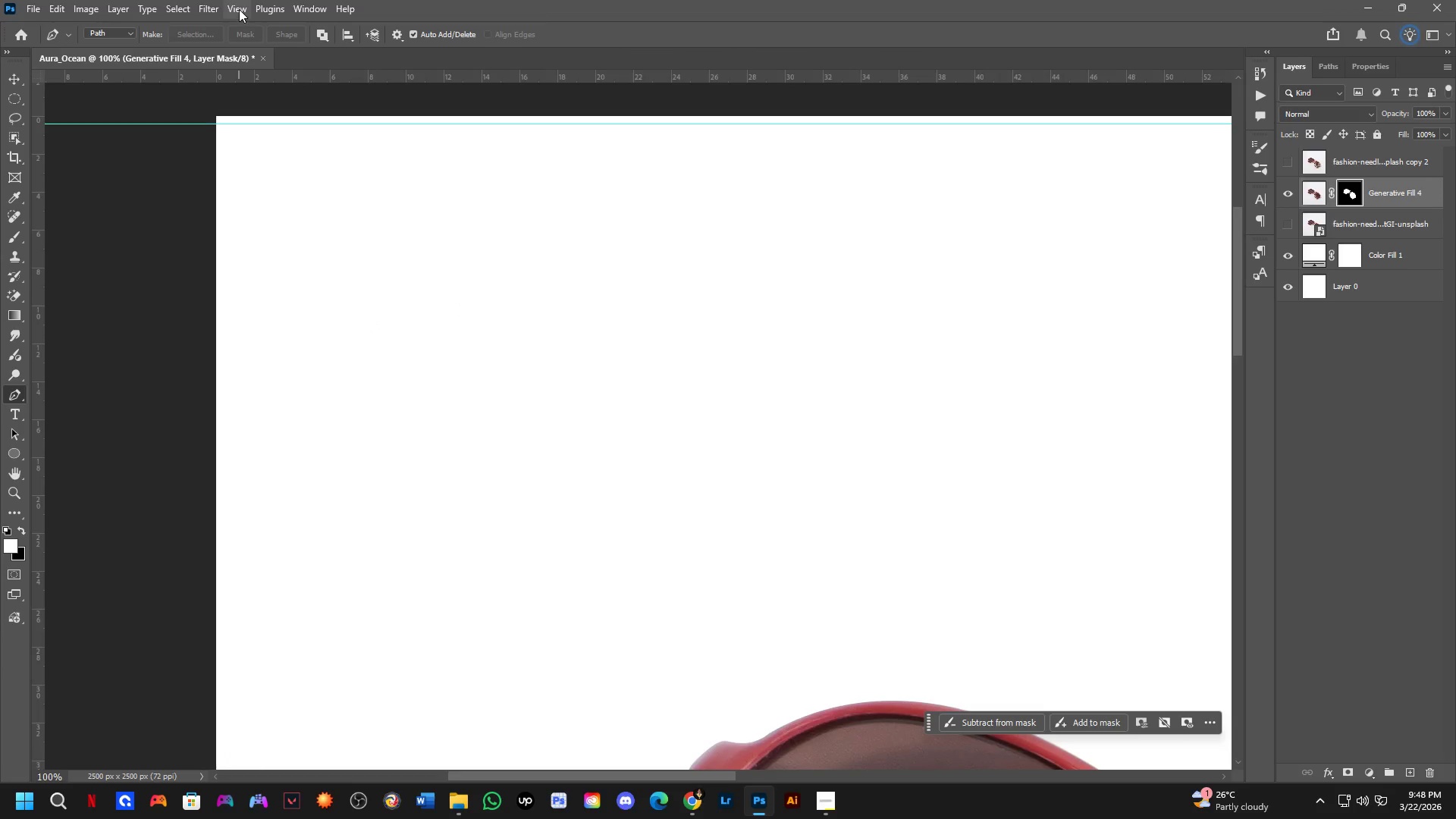 
left_click([239, 9])
 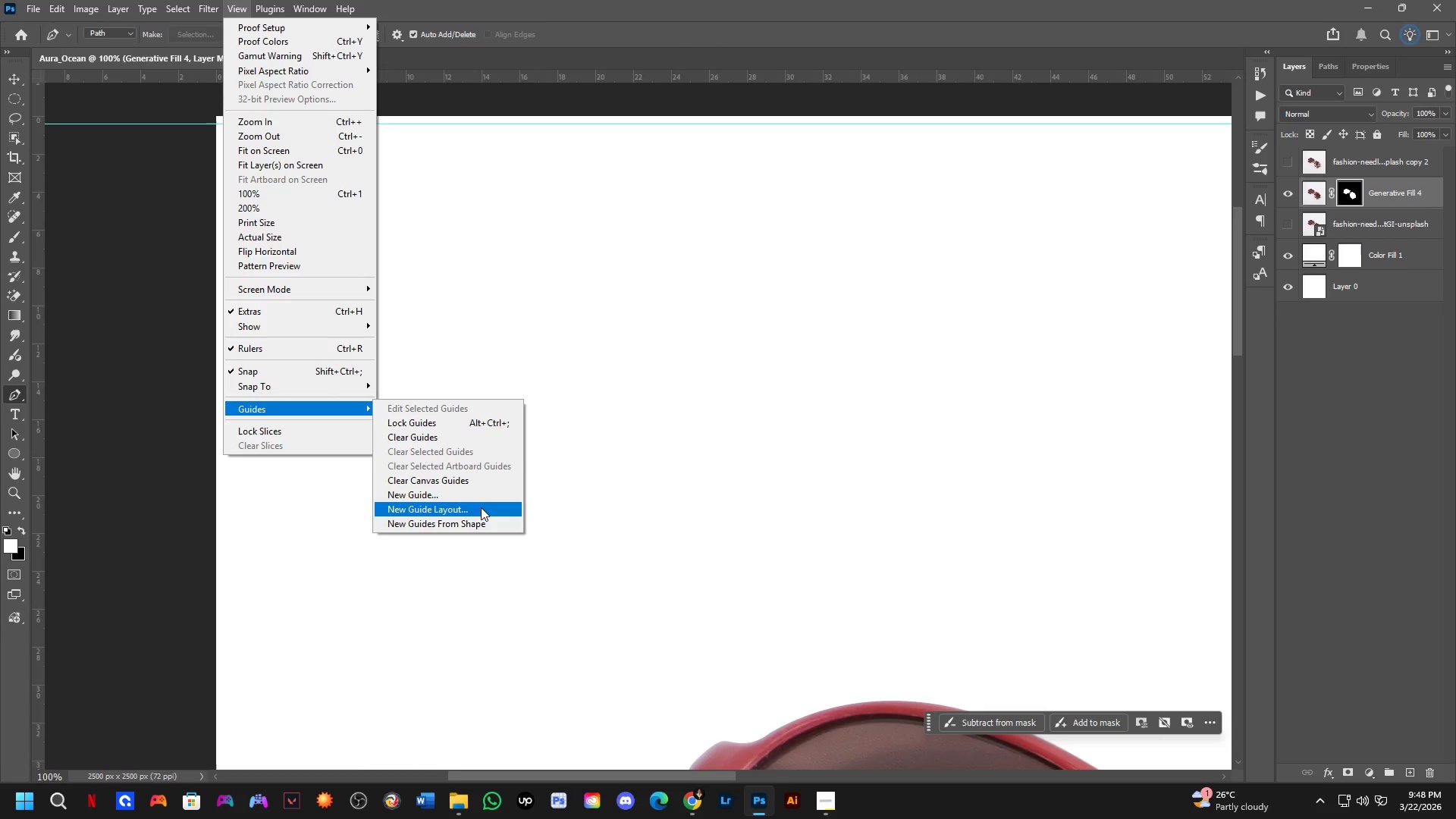 
wait(6.59)
 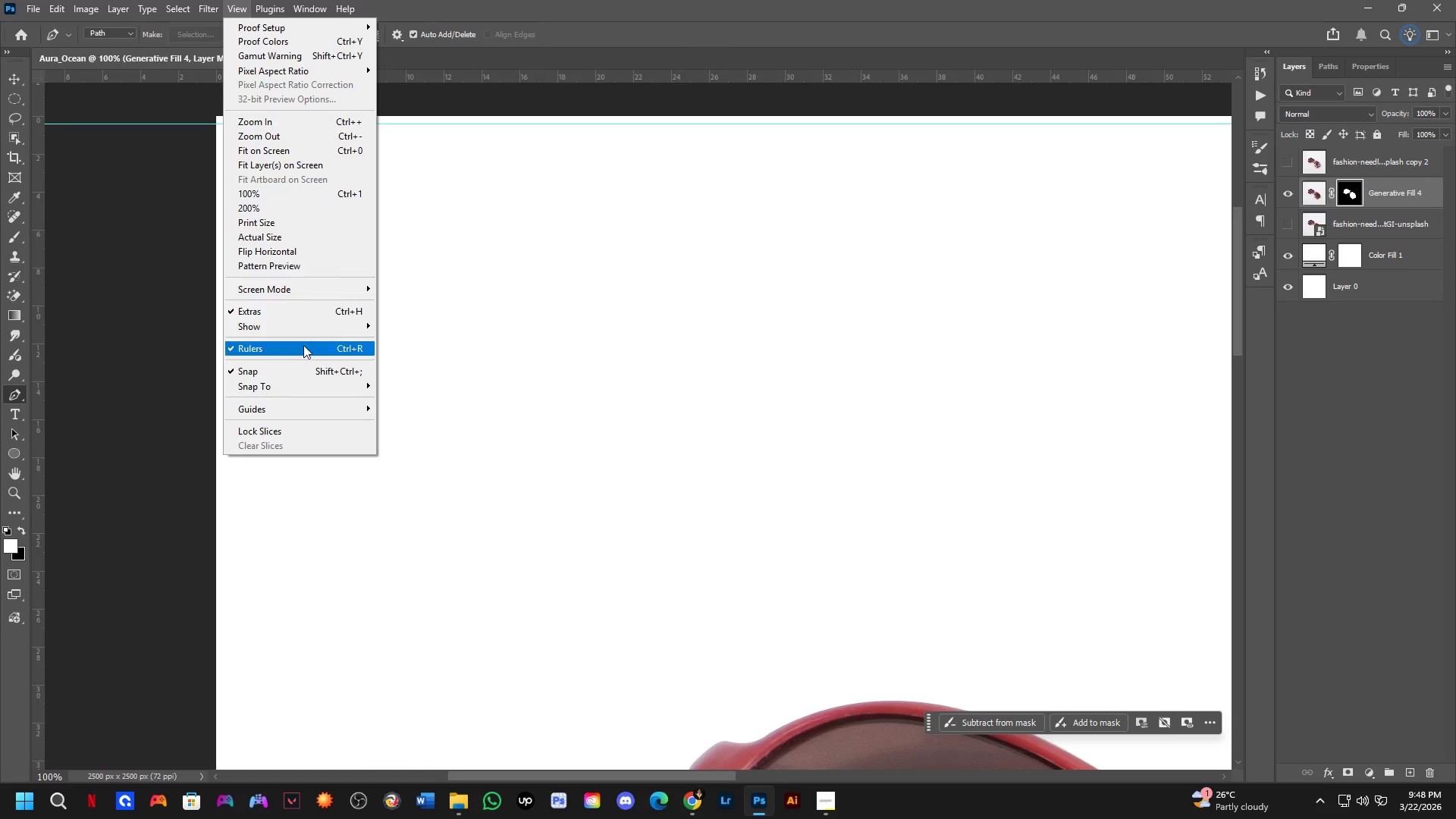 
left_click([481, 507])
 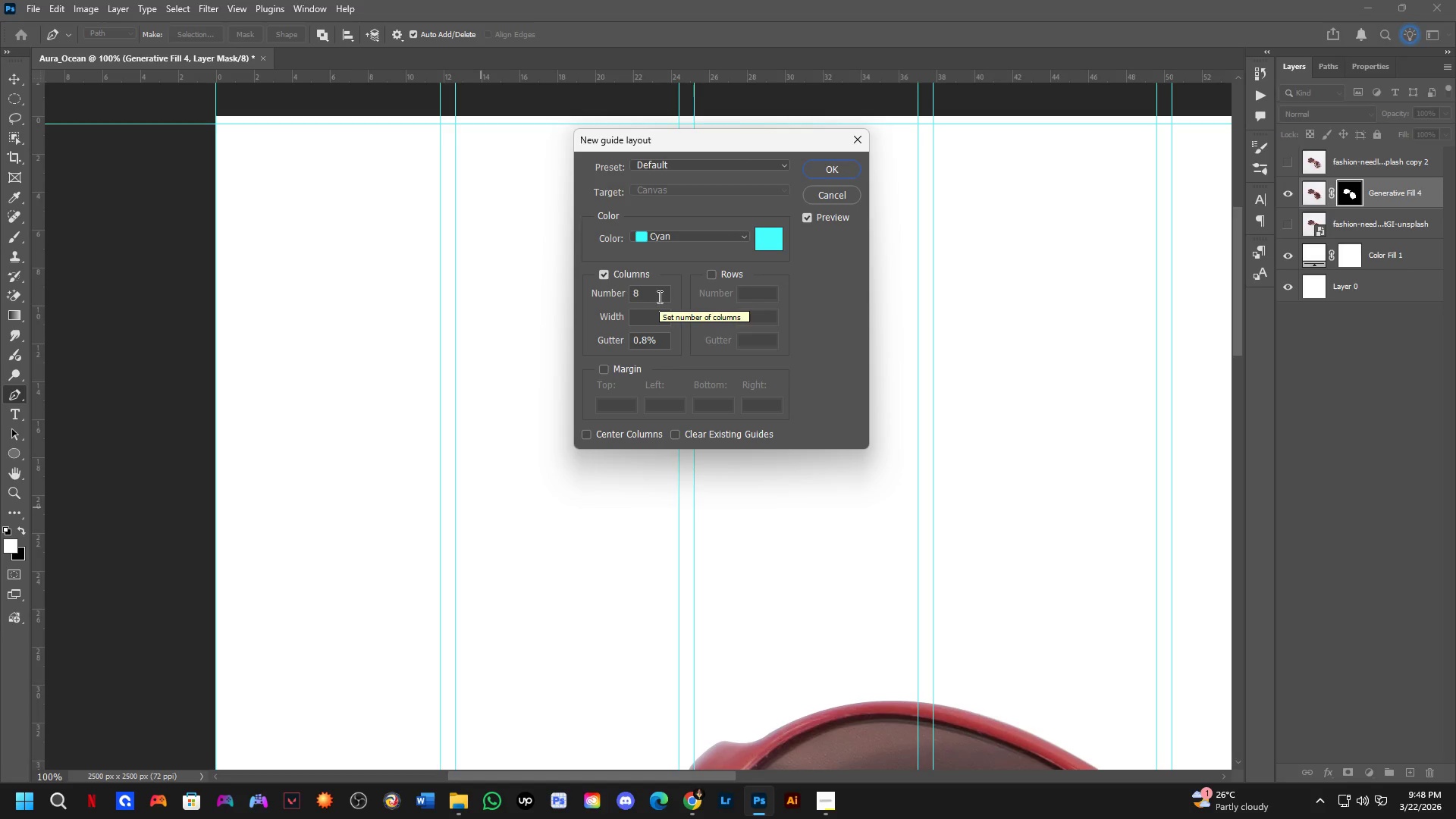 
wait(6.44)
 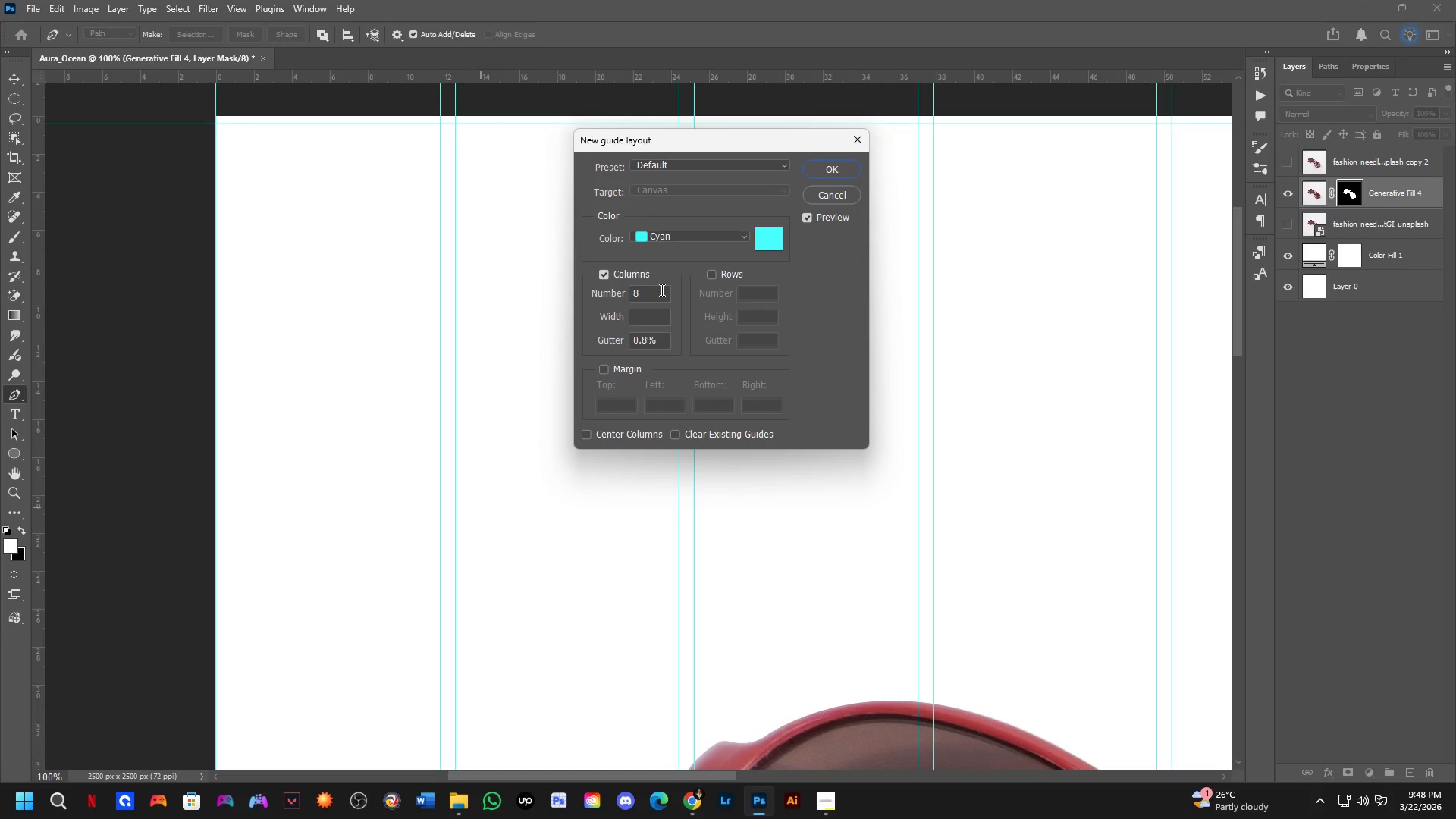 
scroll: coordinate [887, 366], scroll_direction: down, amount: 16.0
 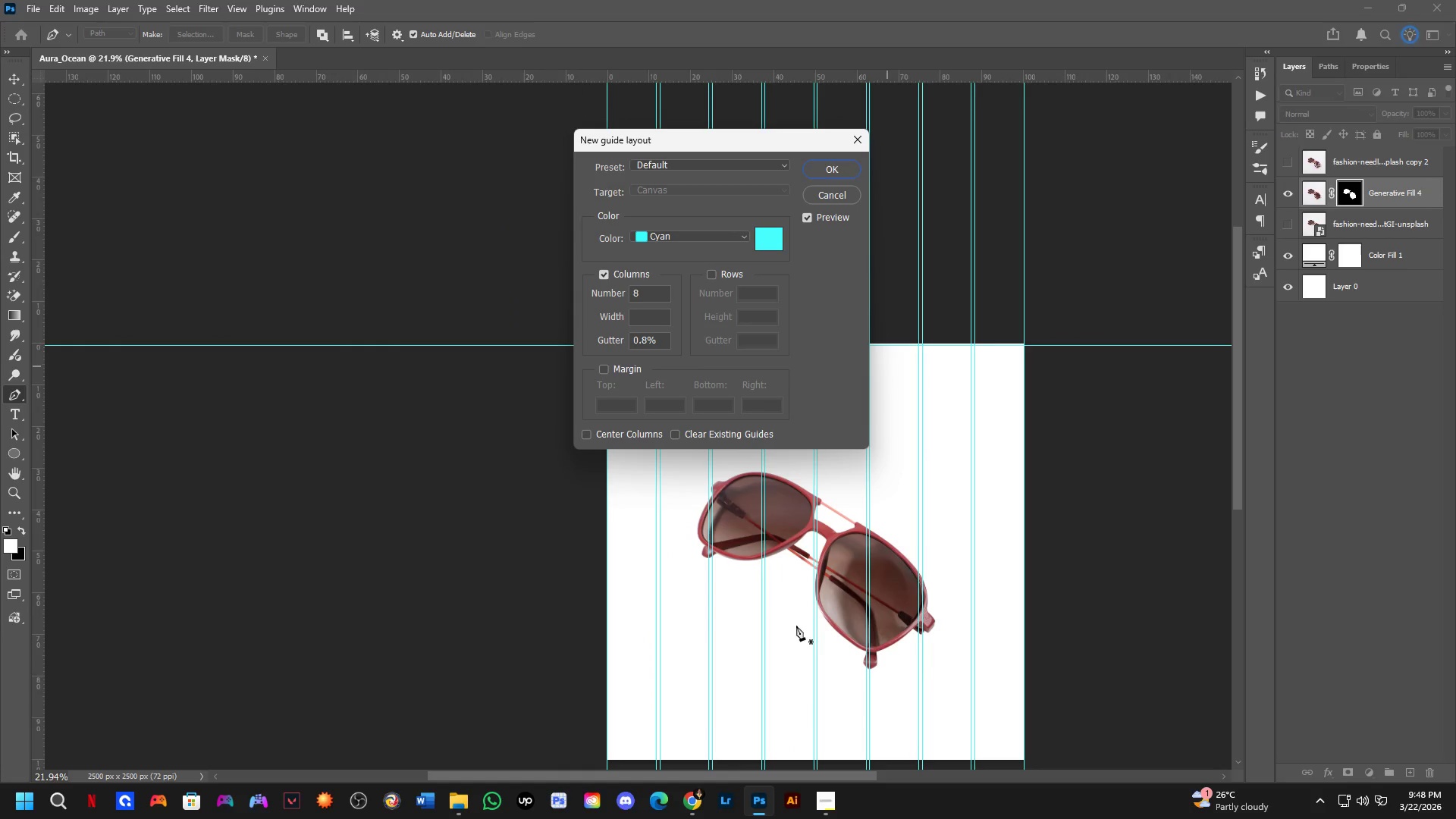 
scroll: coordinate [670, 345], scroll_direction: up, amount: 14.0
 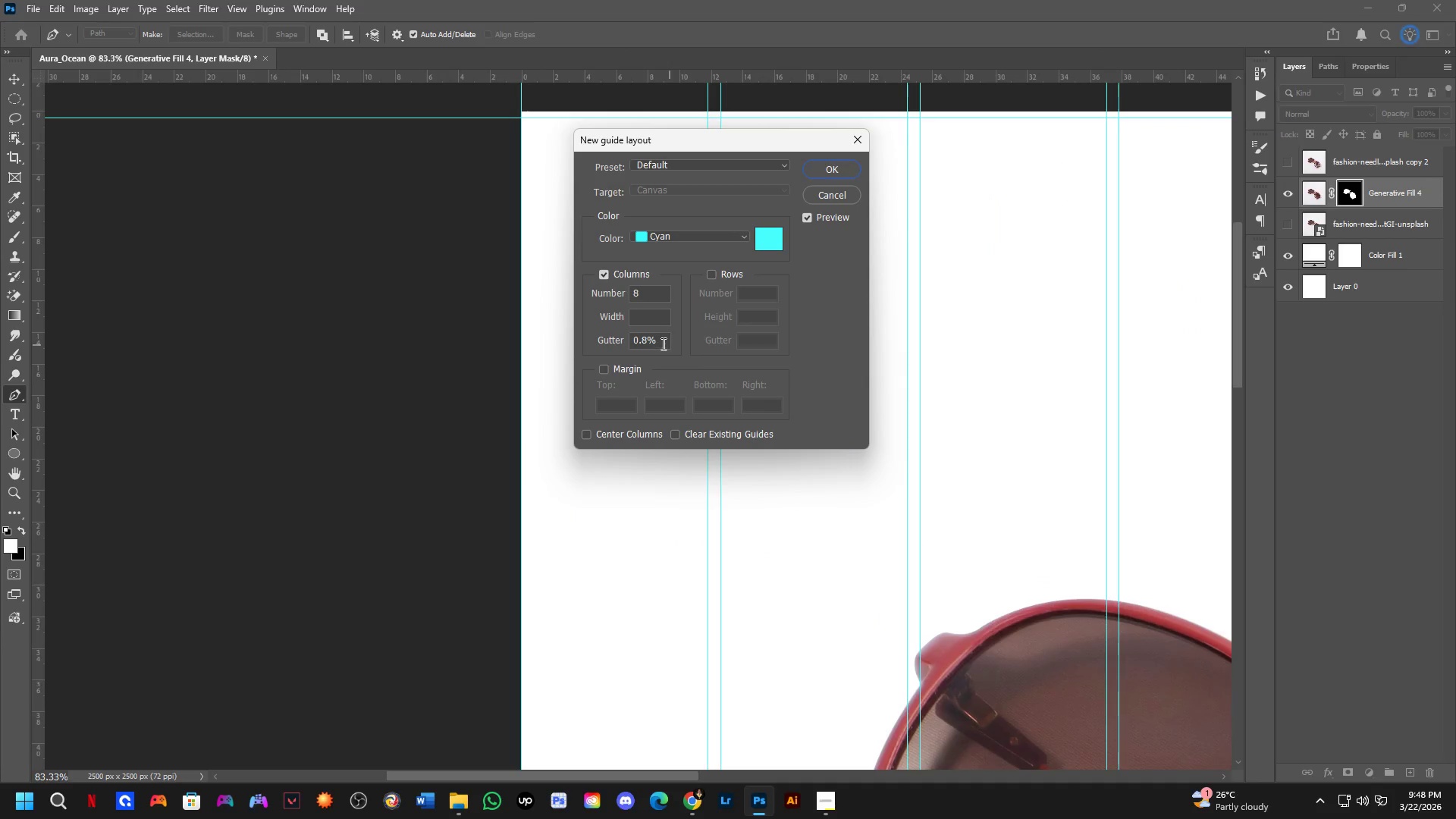 
left_click_drag(start_coordinate=[659, 343], to_coordinate=[612, 343])
 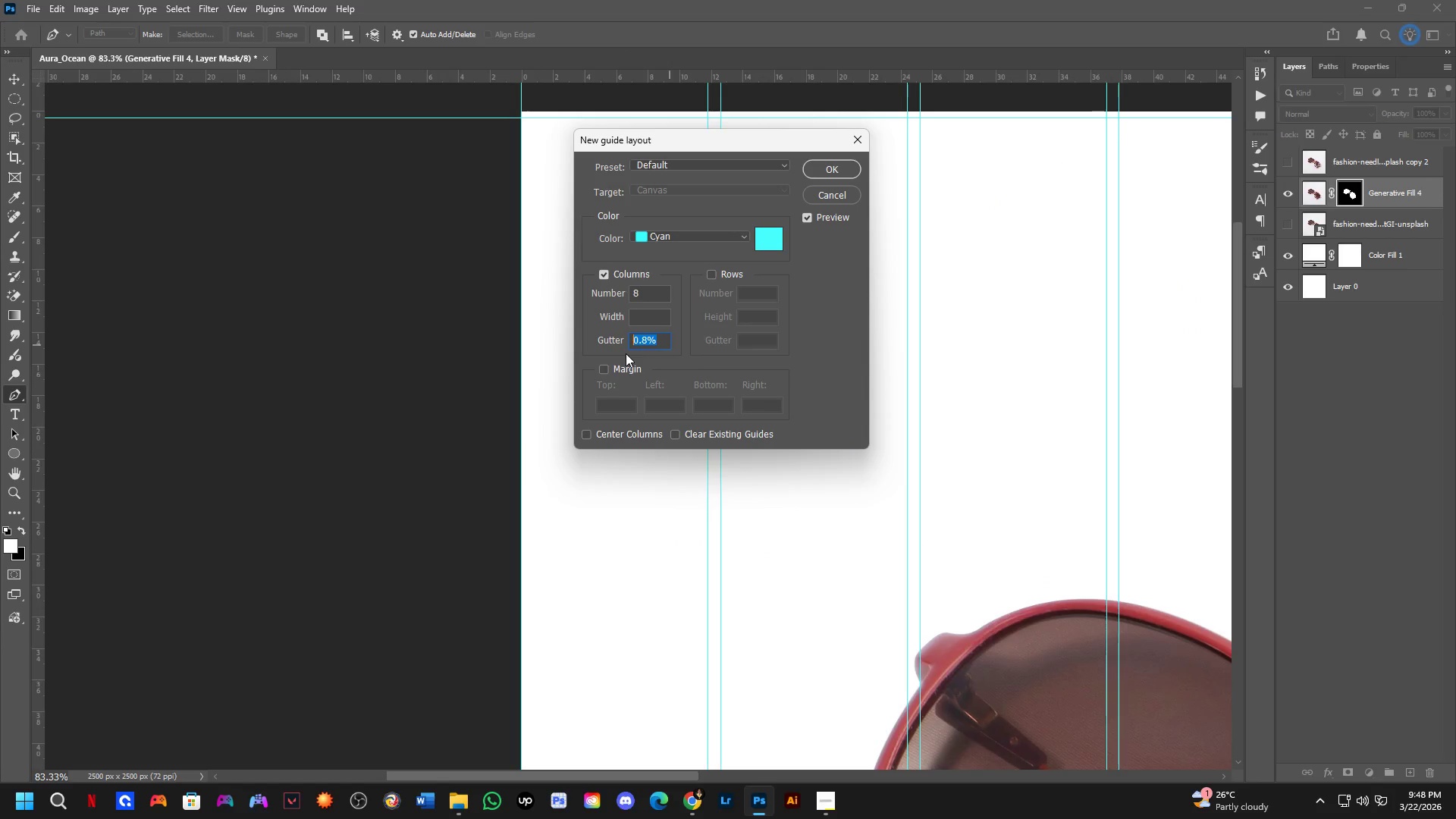 
key(Numpad1)
 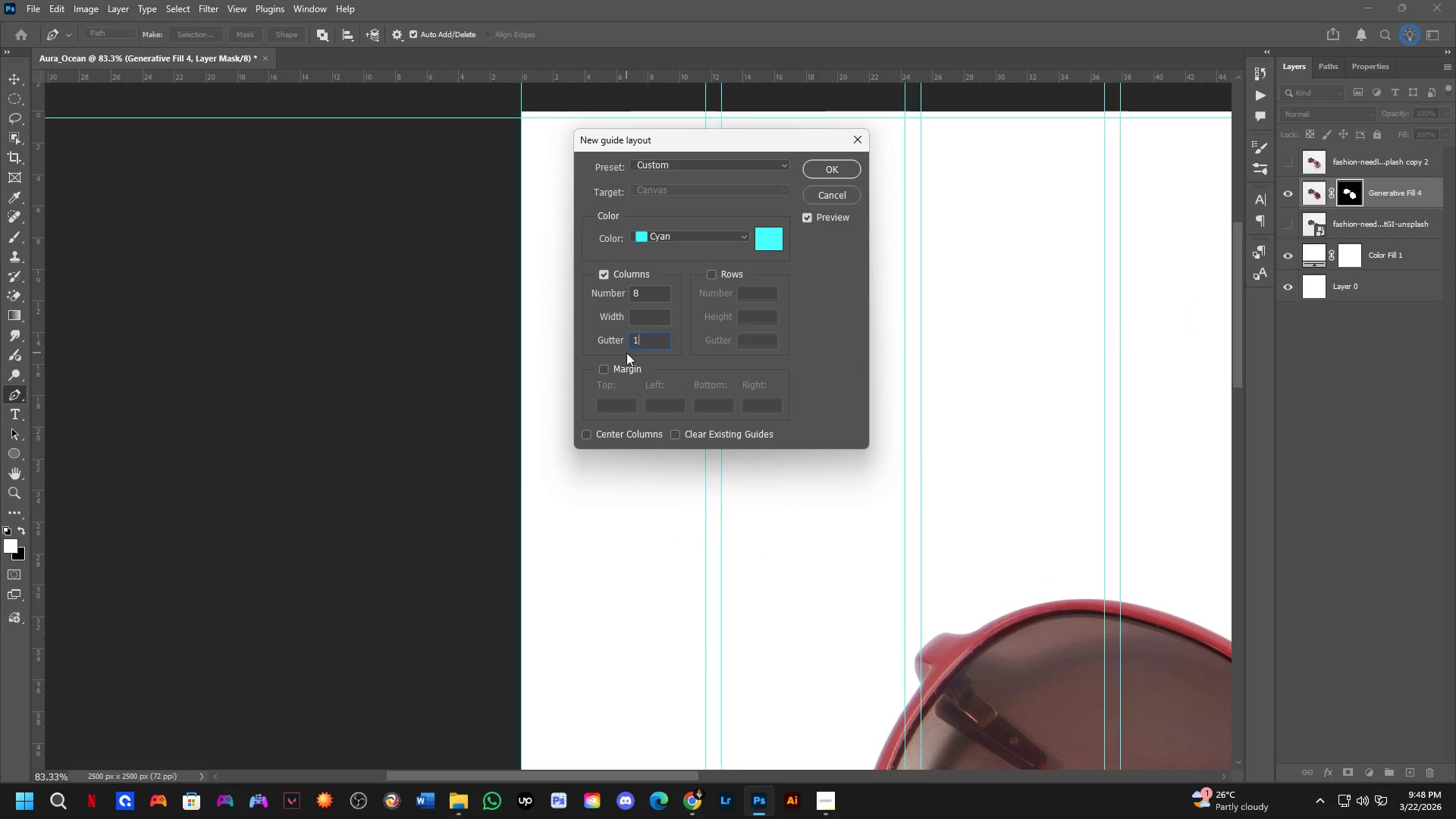 
key(Numpad0)
 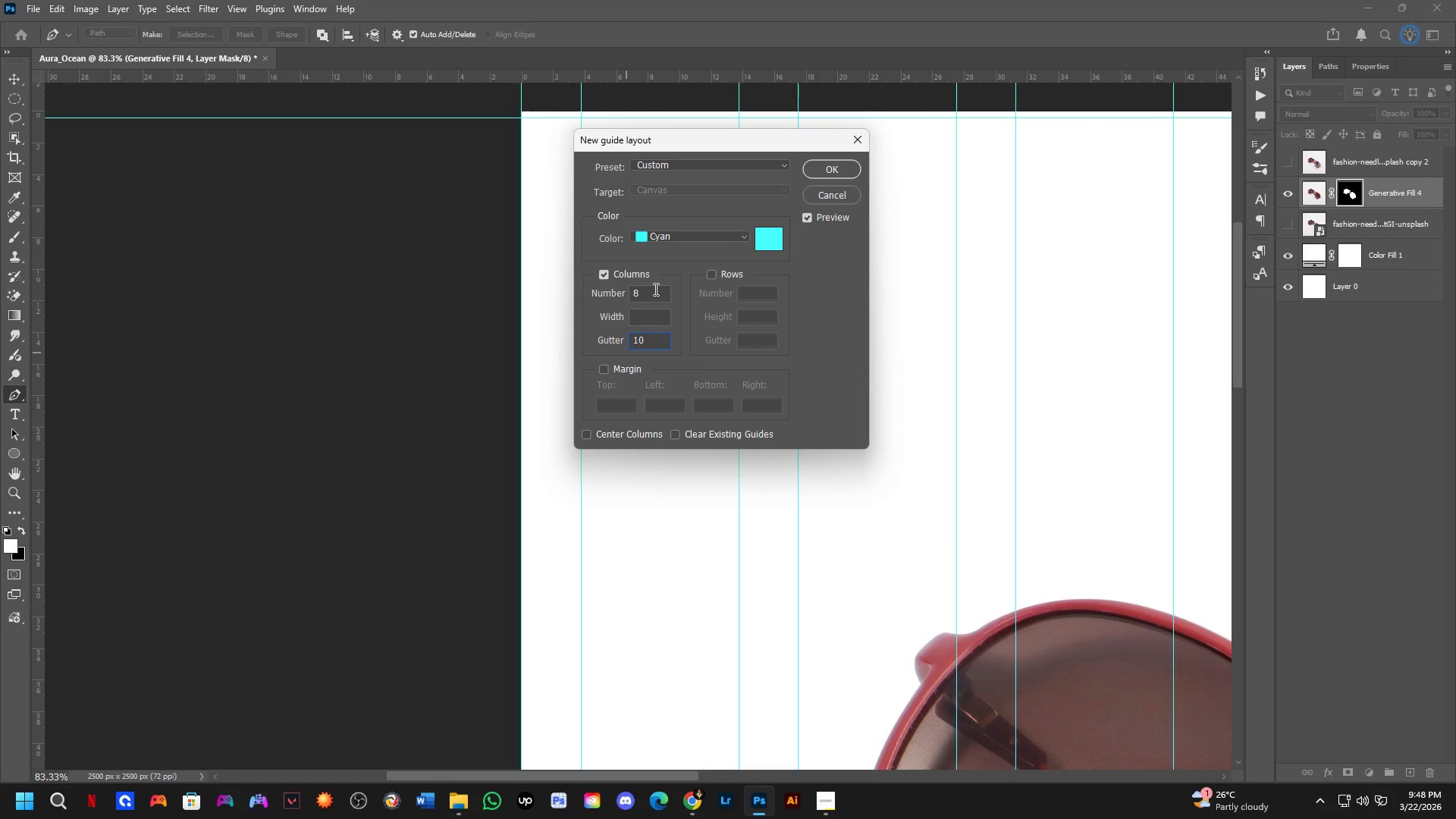 
left_click_drag(start_coordinate=[654, 289], to_coordinate=[614, 297])
 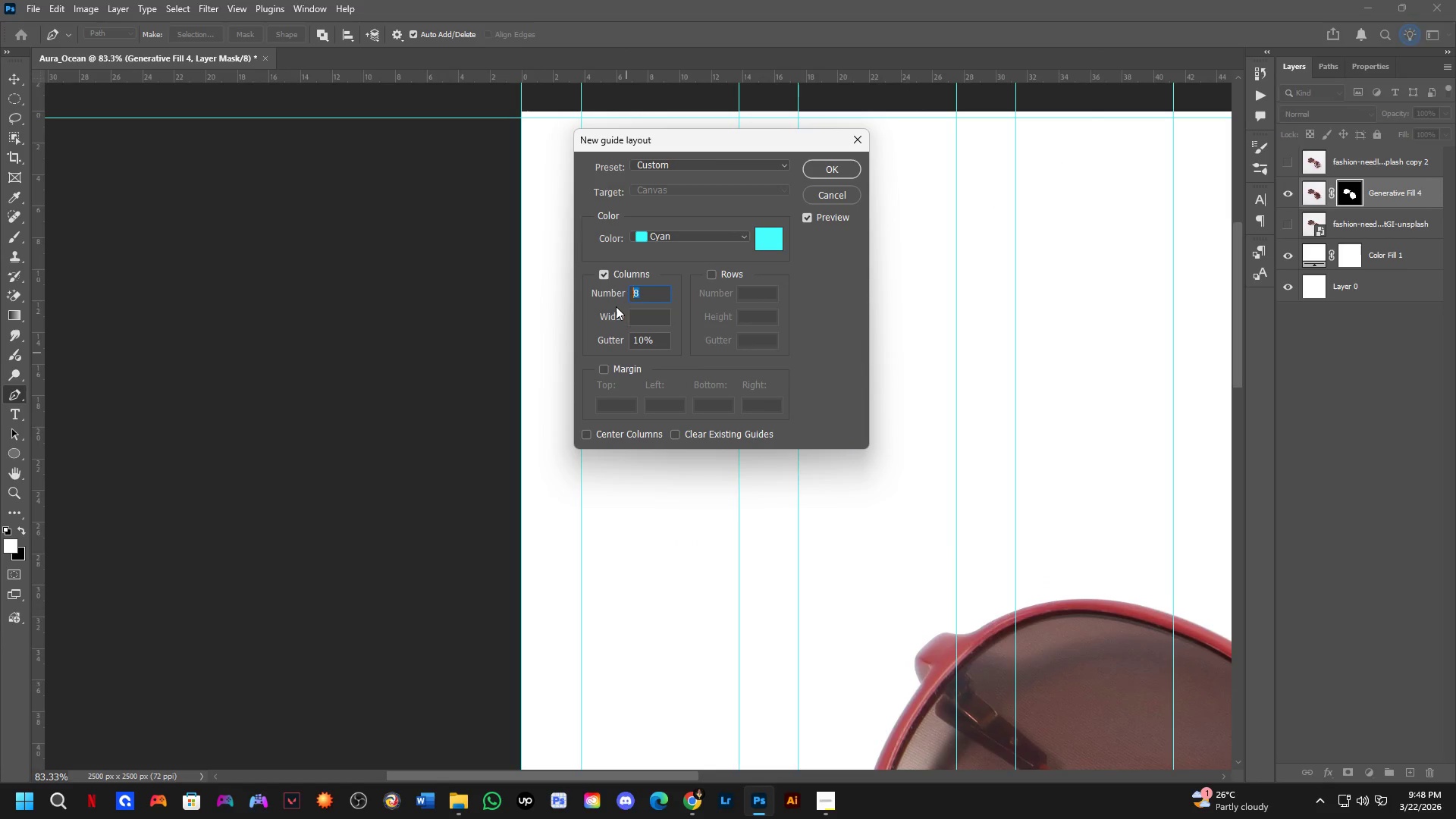 
key(Numpad4)
 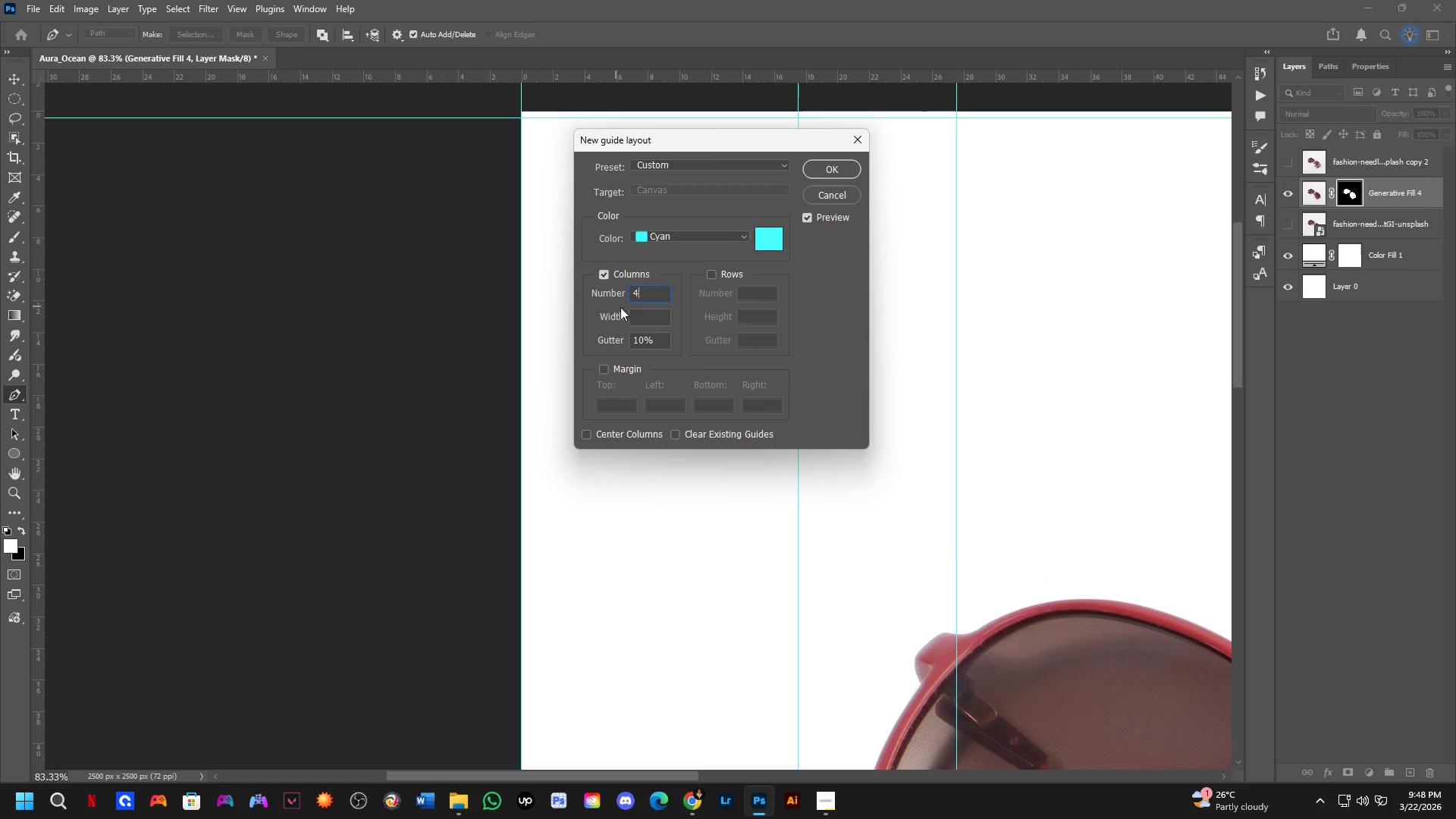 
scroll: coordinate [915, 329], scroll_direction: down, amount: 8.0
 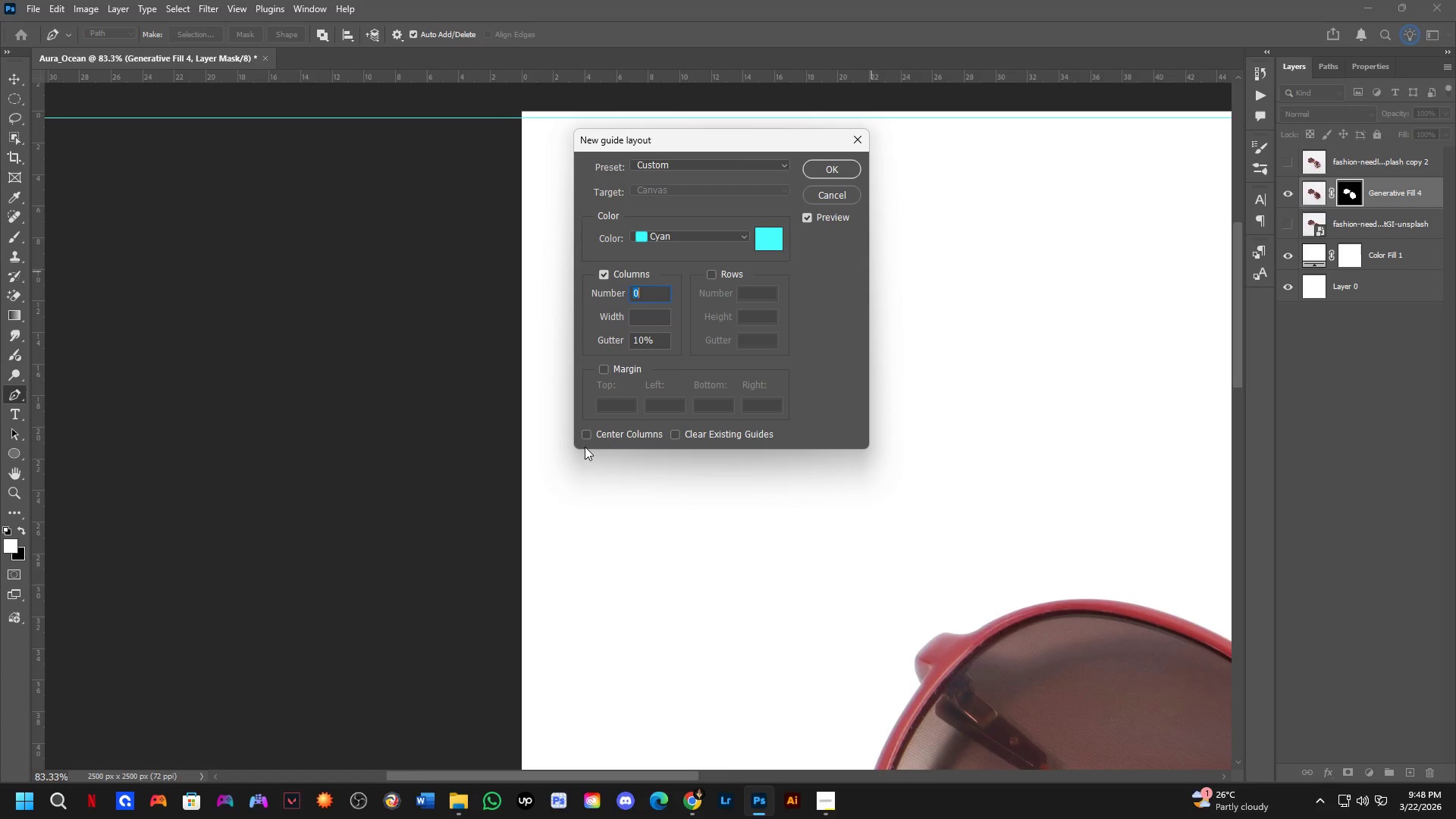 
left_click([605, 367])
 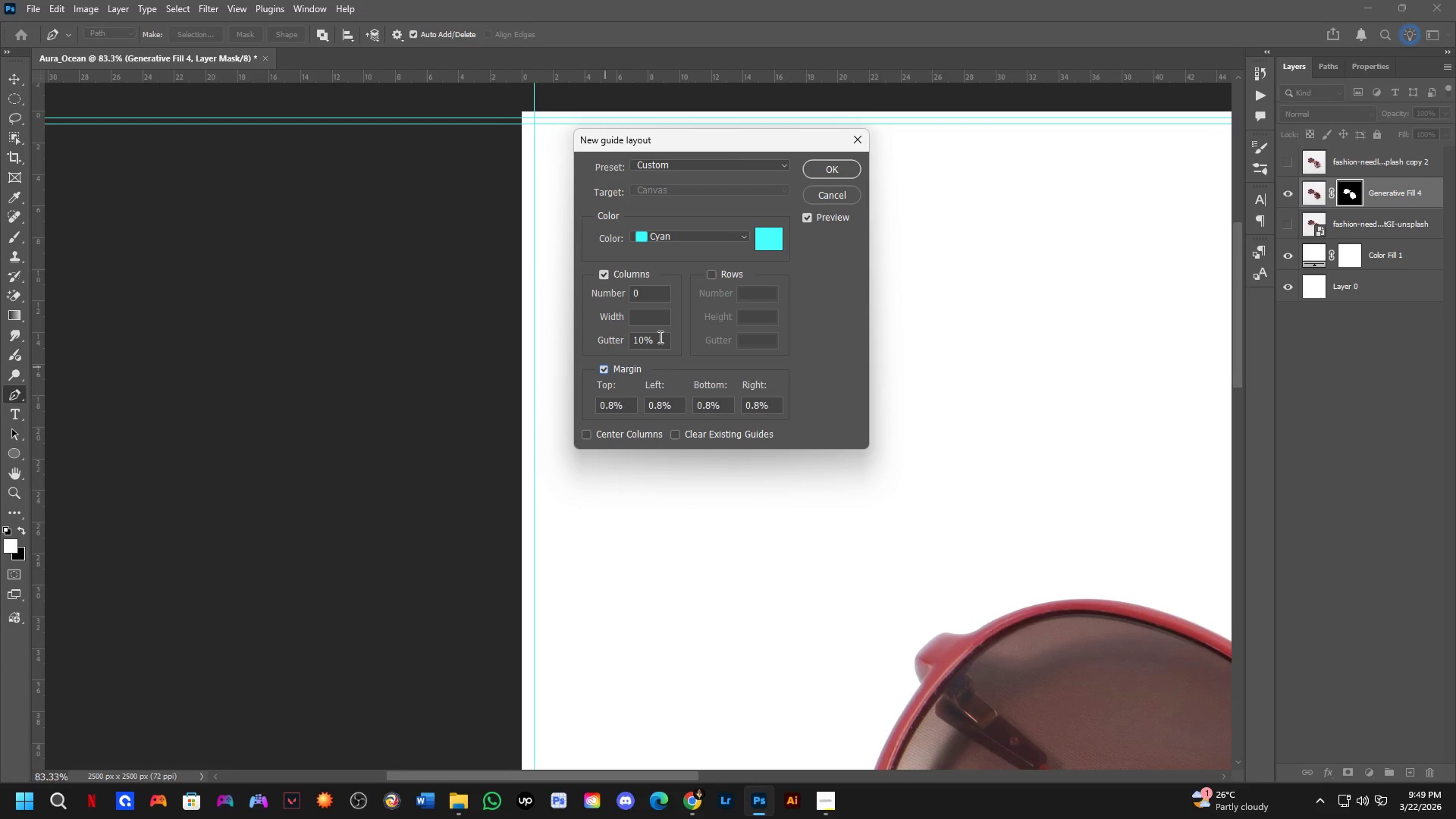 
left_click([603, 277])
 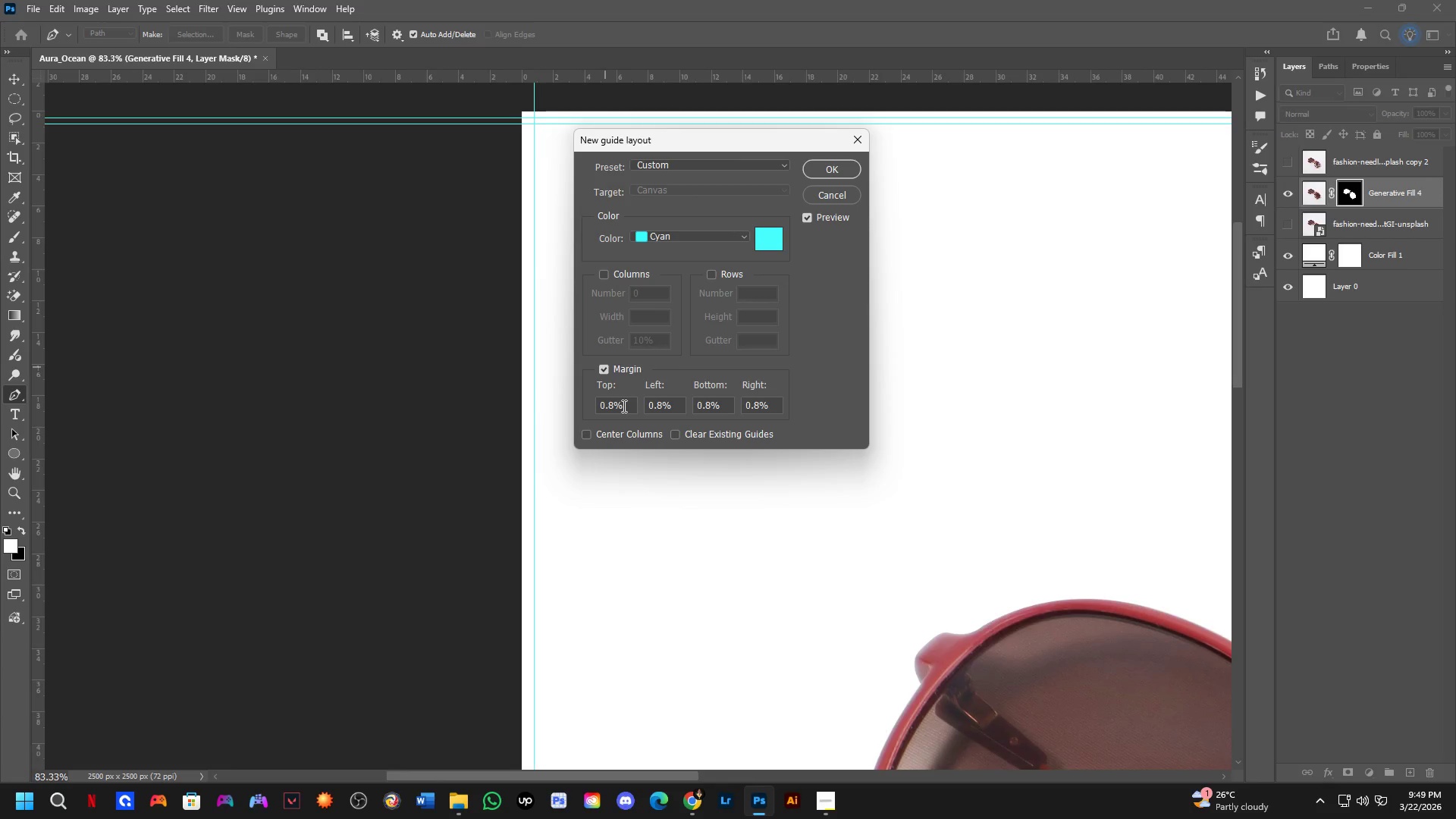 
left_click_drag(start_coordinate=[624, 404], to_coordinate=[591, 403])
 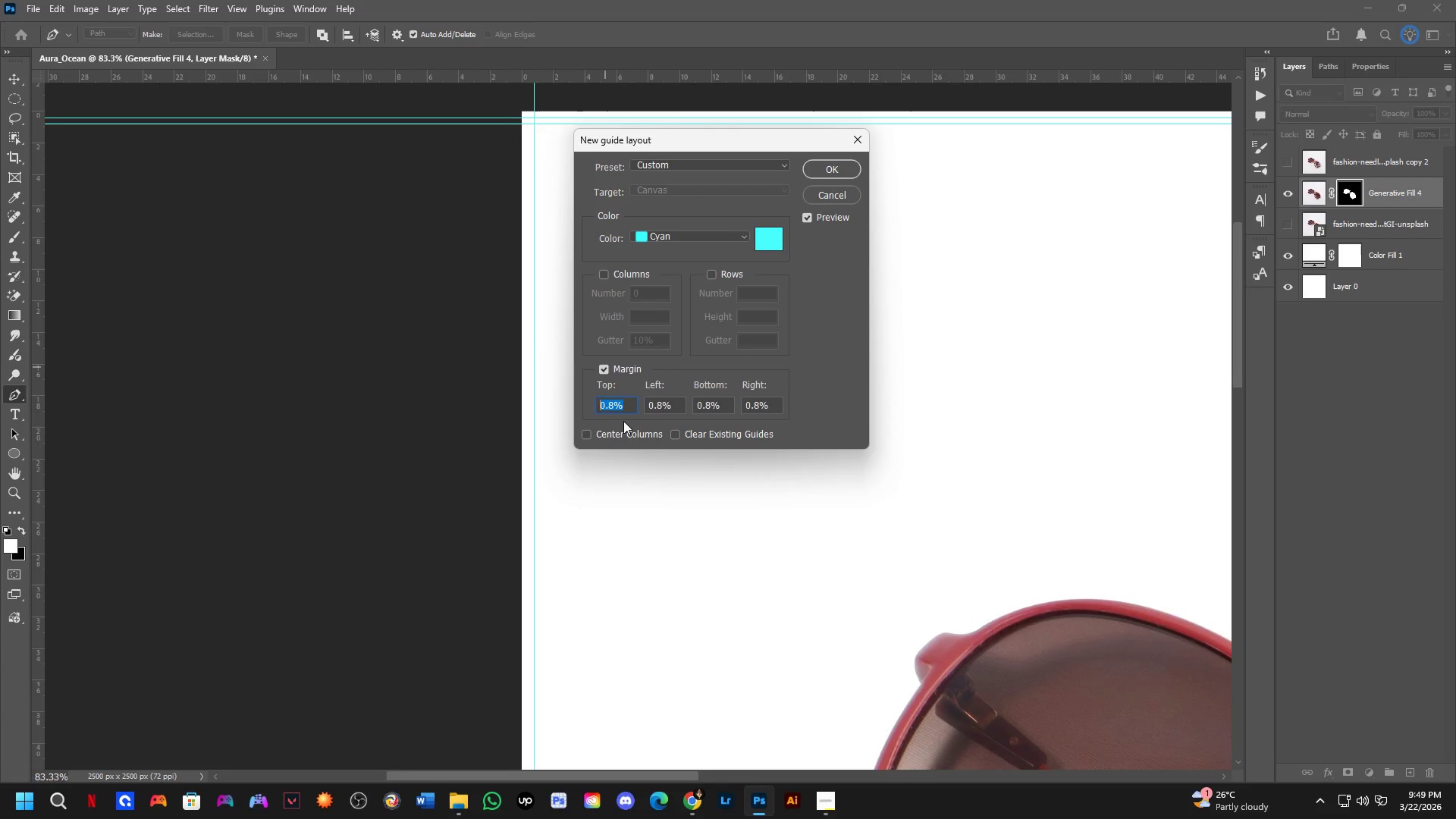 
key(Numpad1)
 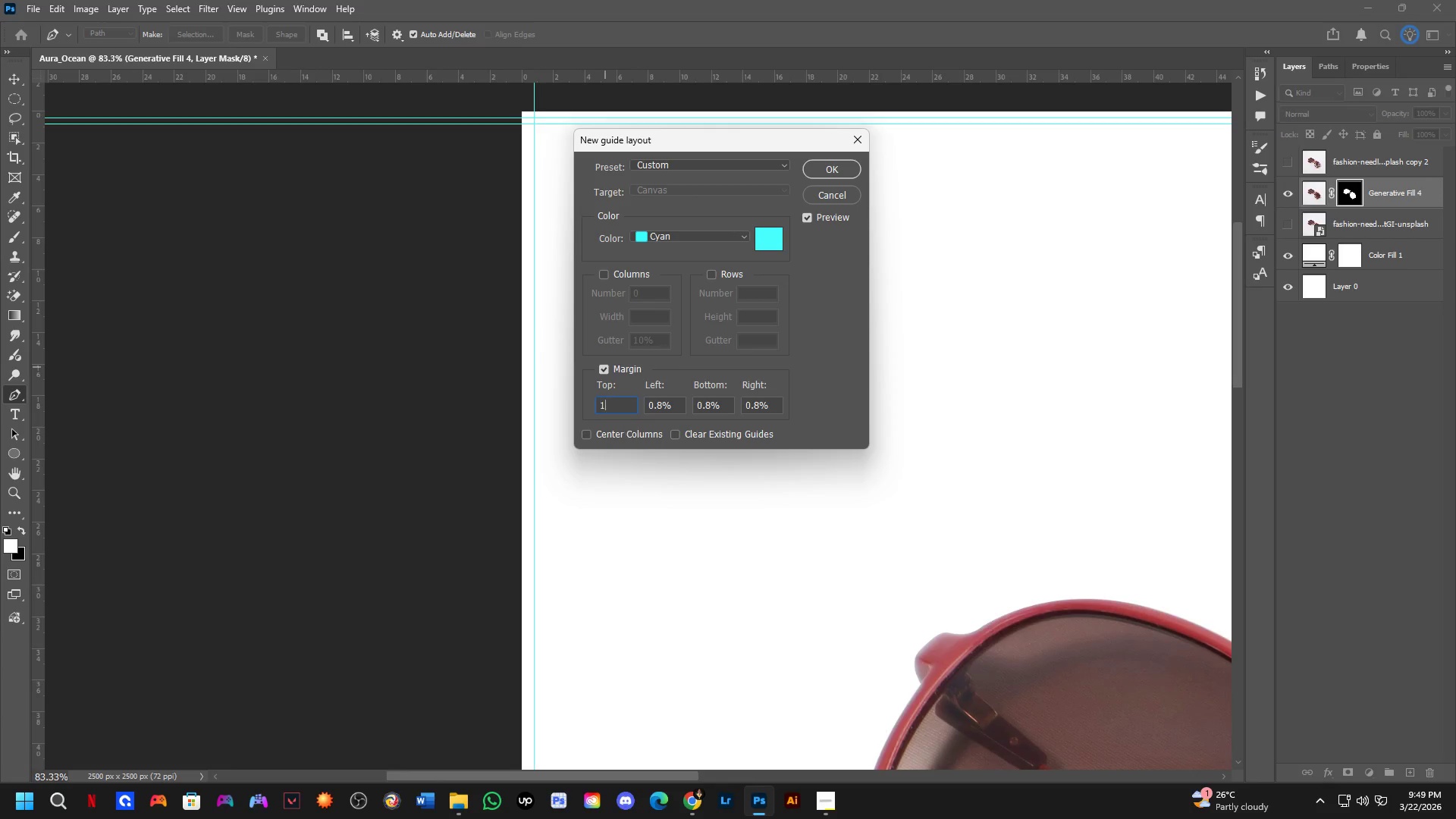 
key(Numpad0)
 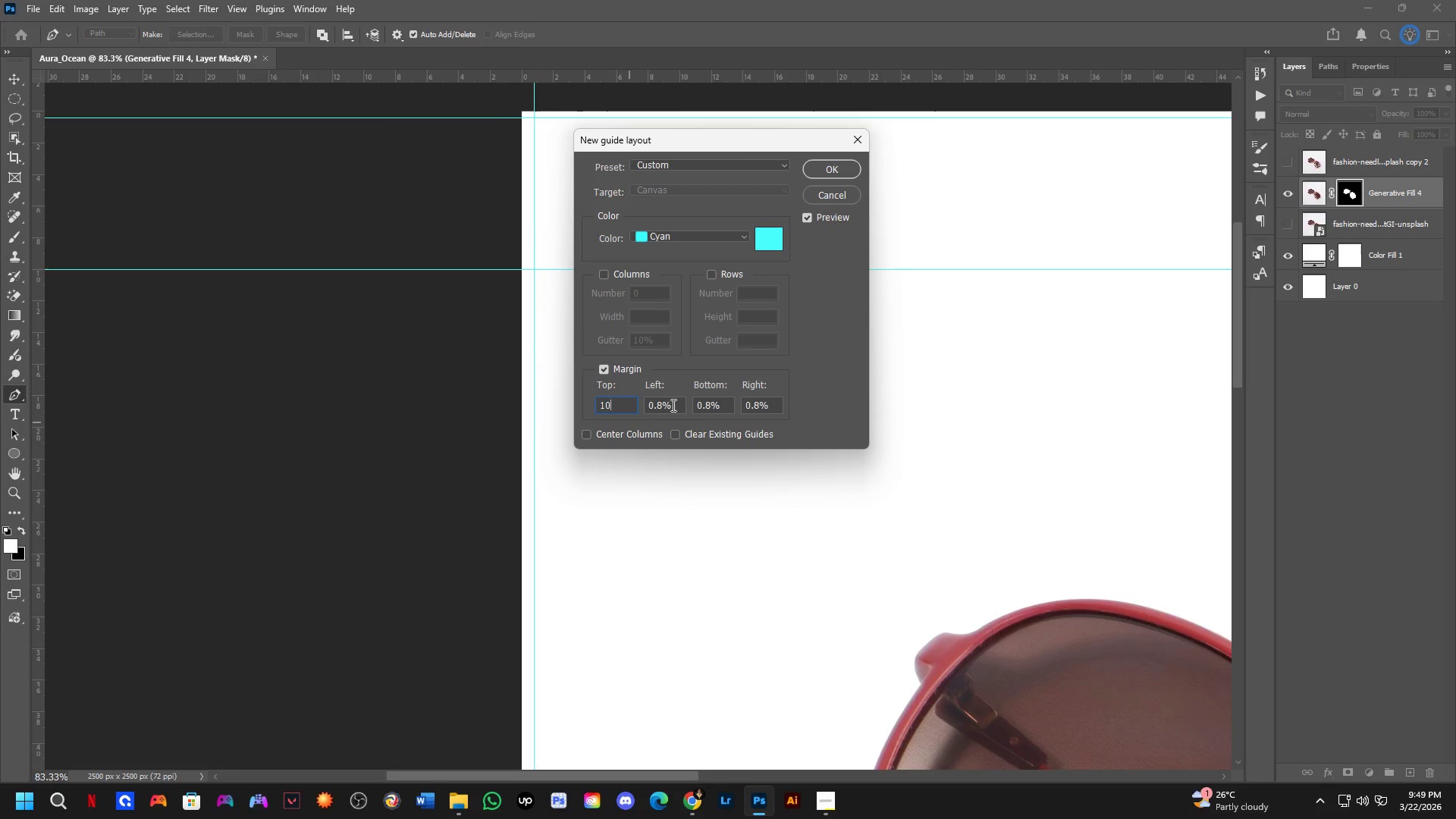 
left_click_drag(start_coordinate=[673, 400], to_coordinate=[616, 421])
 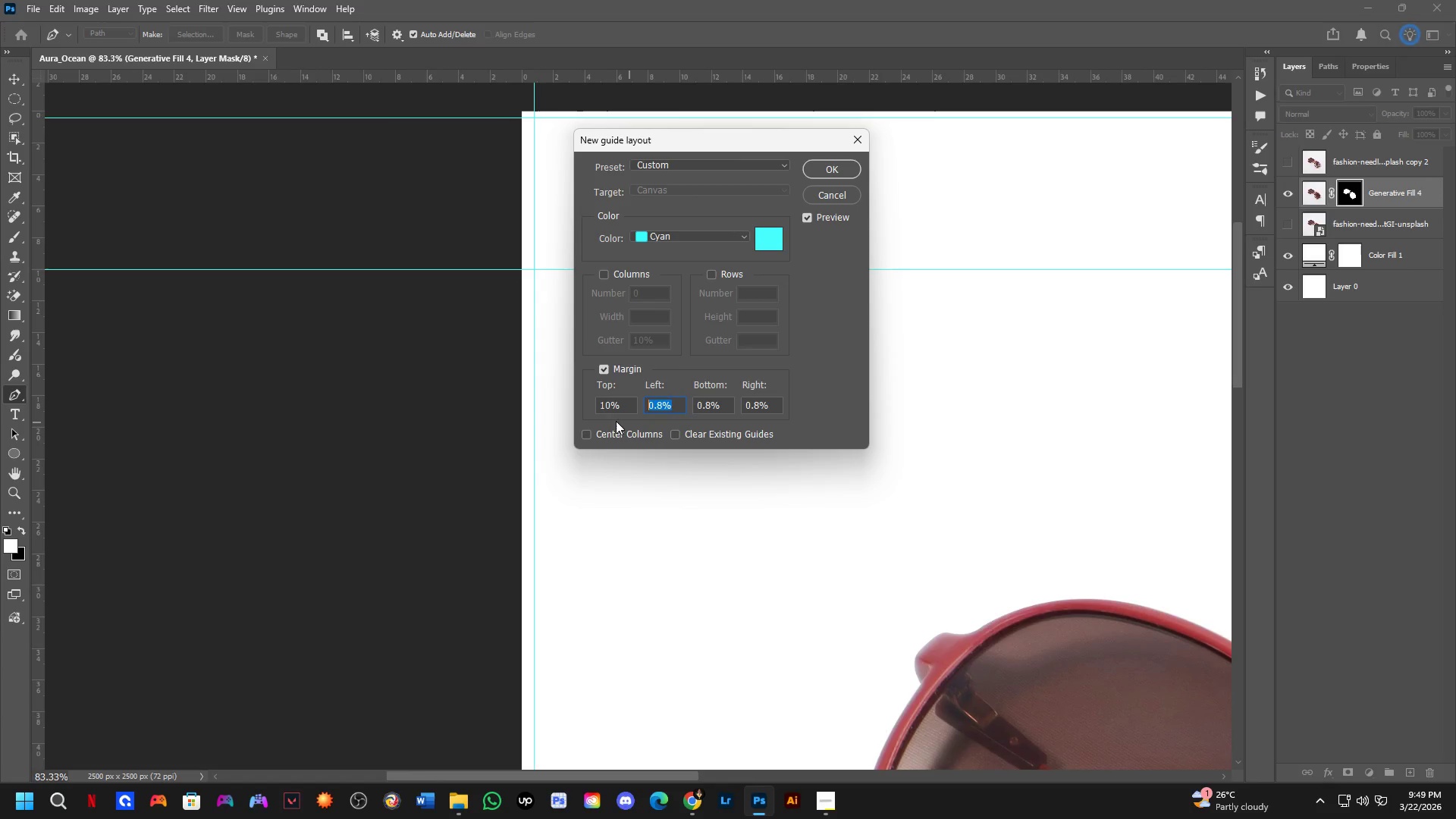 
key(Numpad1)
 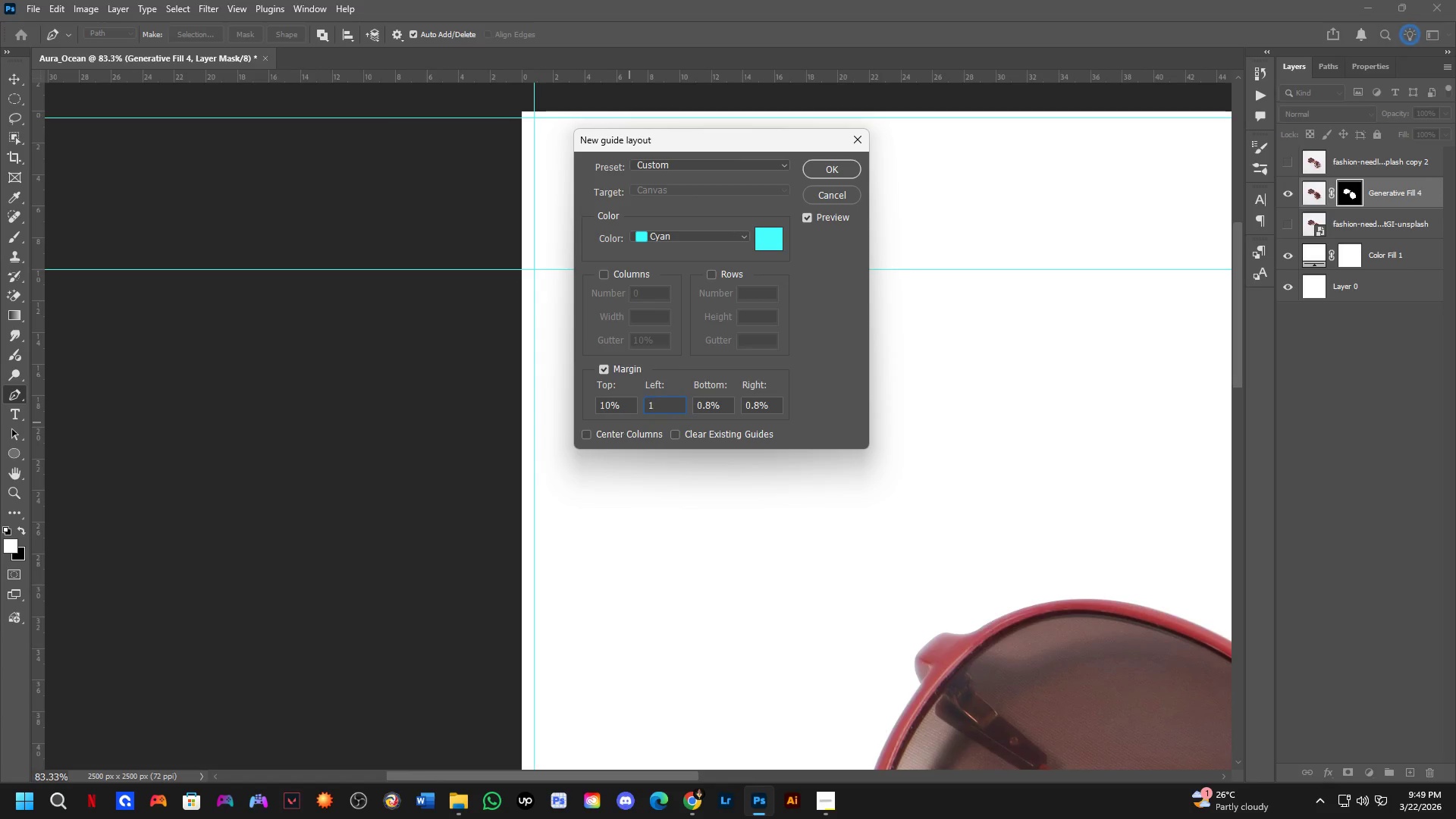 
key(Numpad0)
 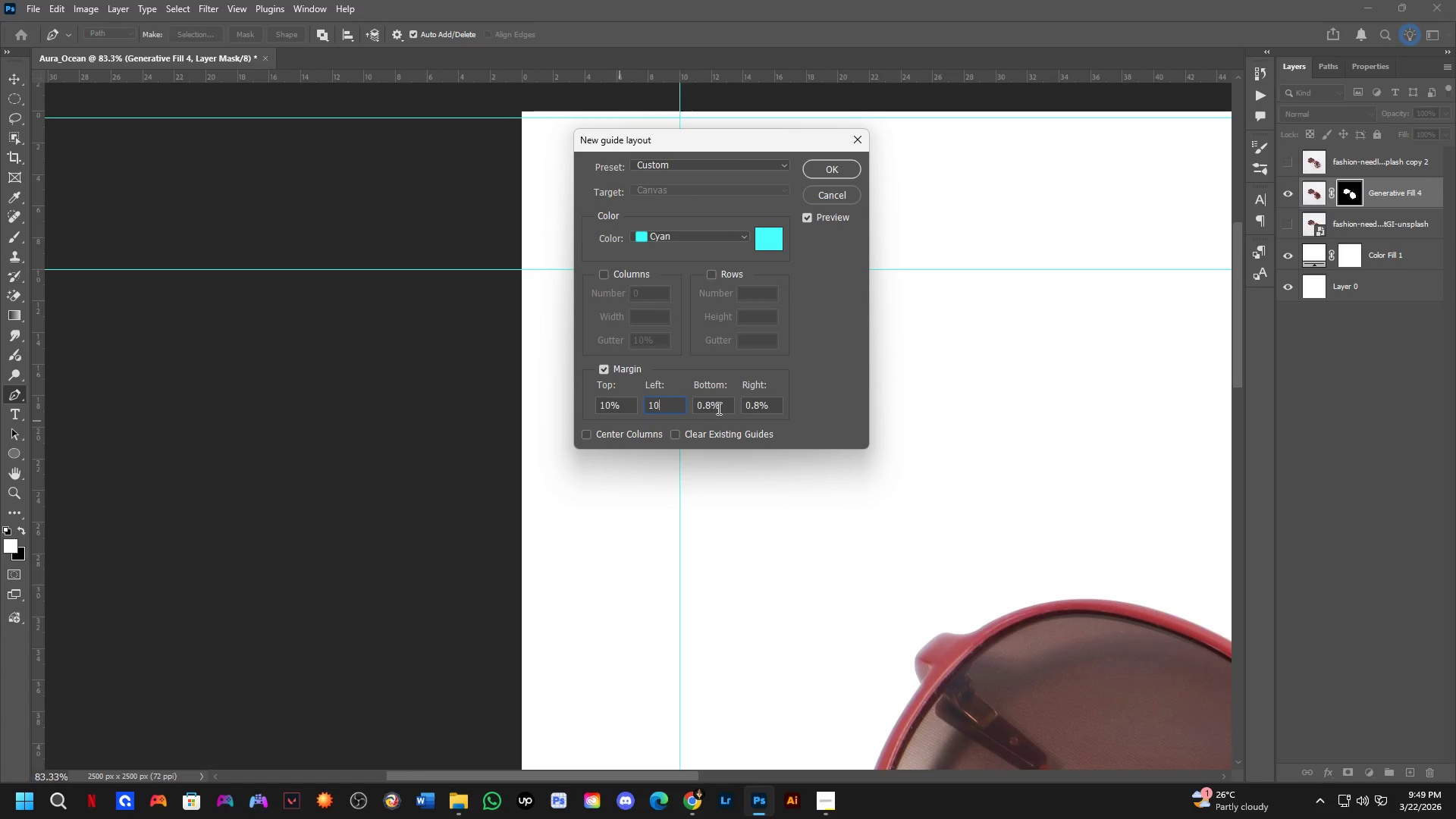 
left_click_drag(start_coordinate=[726, 408], to_coordinate=[673, 419])
 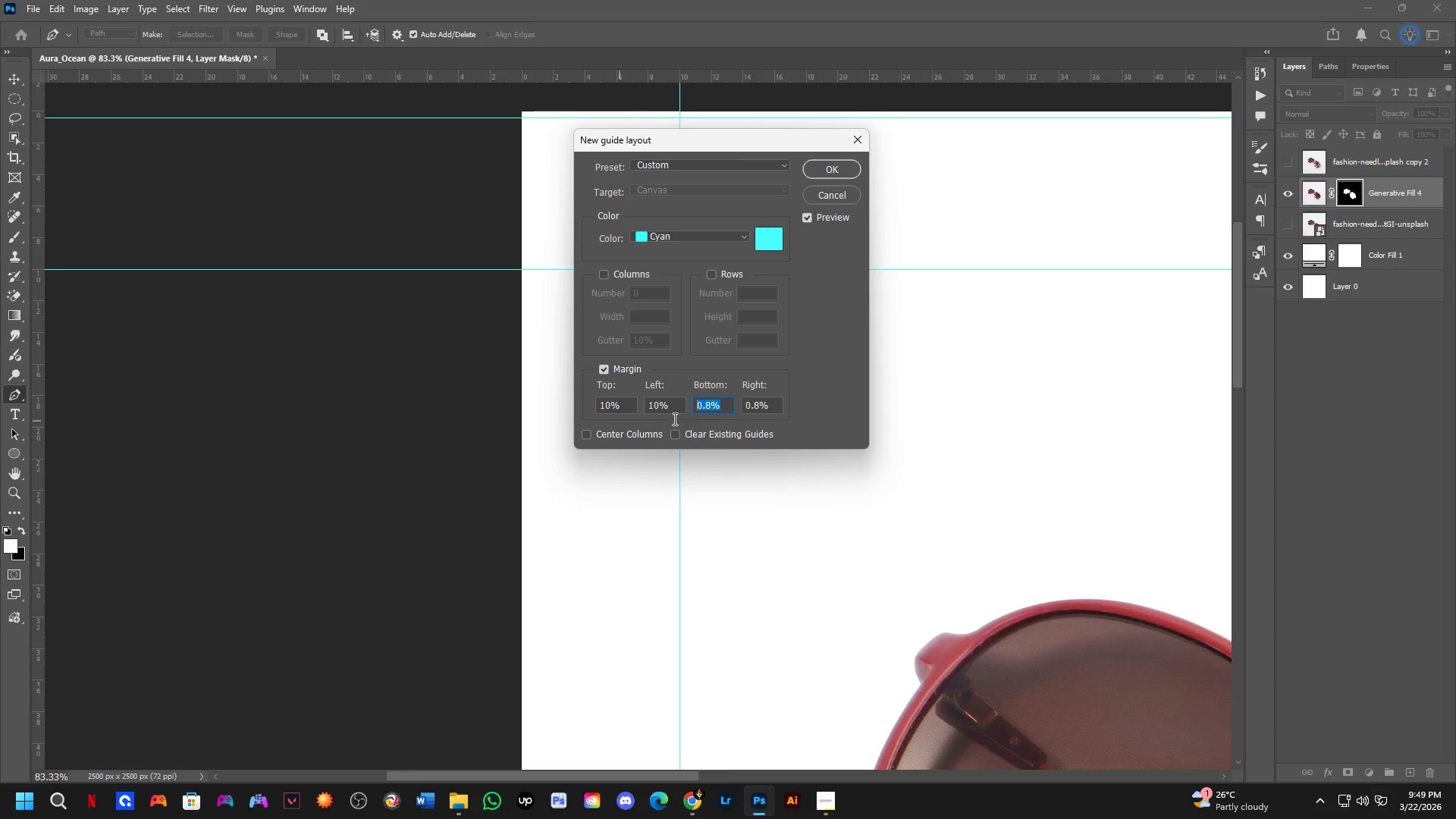 
key(Numpad1)
 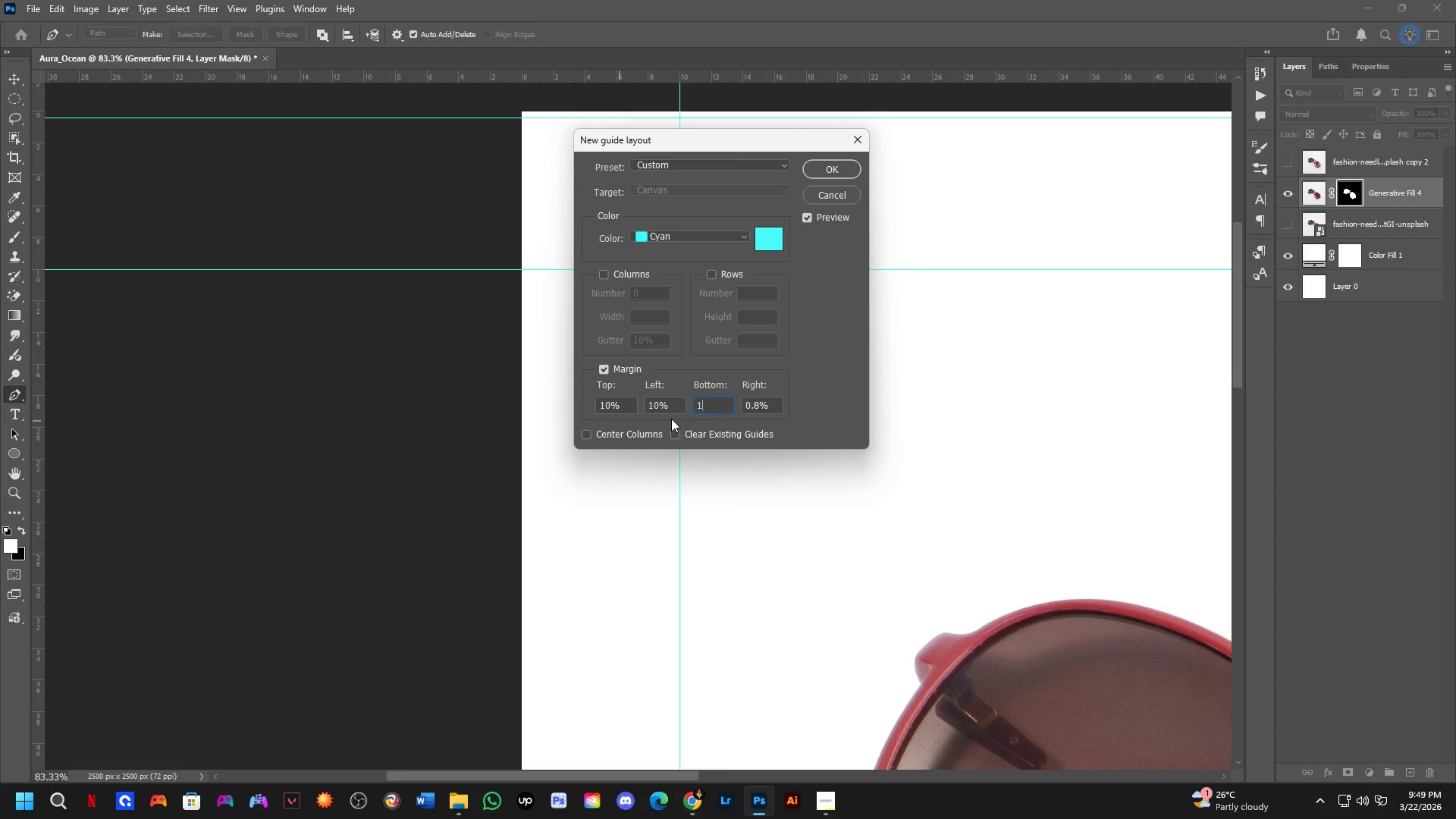 
key(Numpad0)
 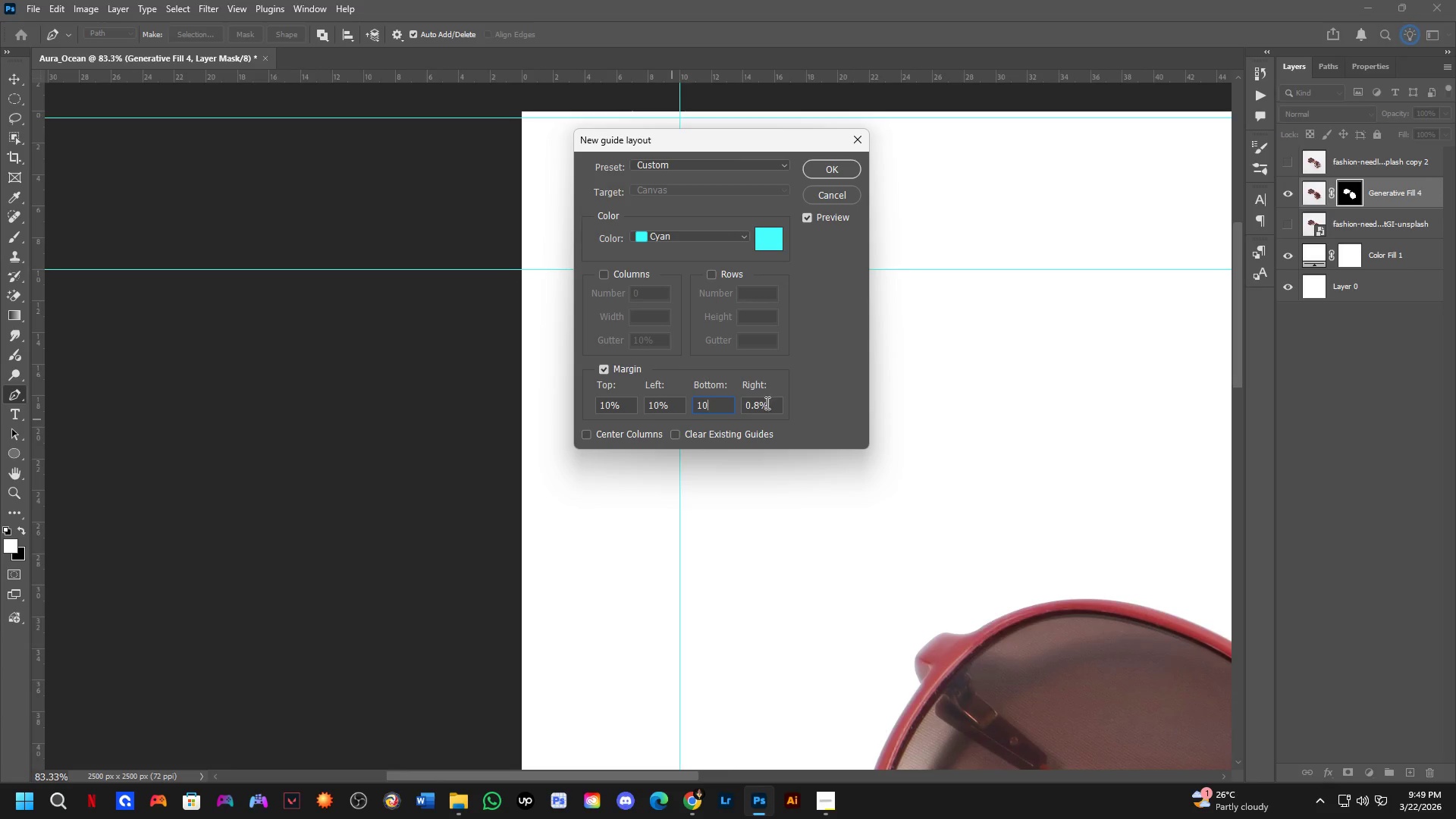 
left_click_drag(start_coordinate=[769, 404], to_coordinate=[720, 419])
 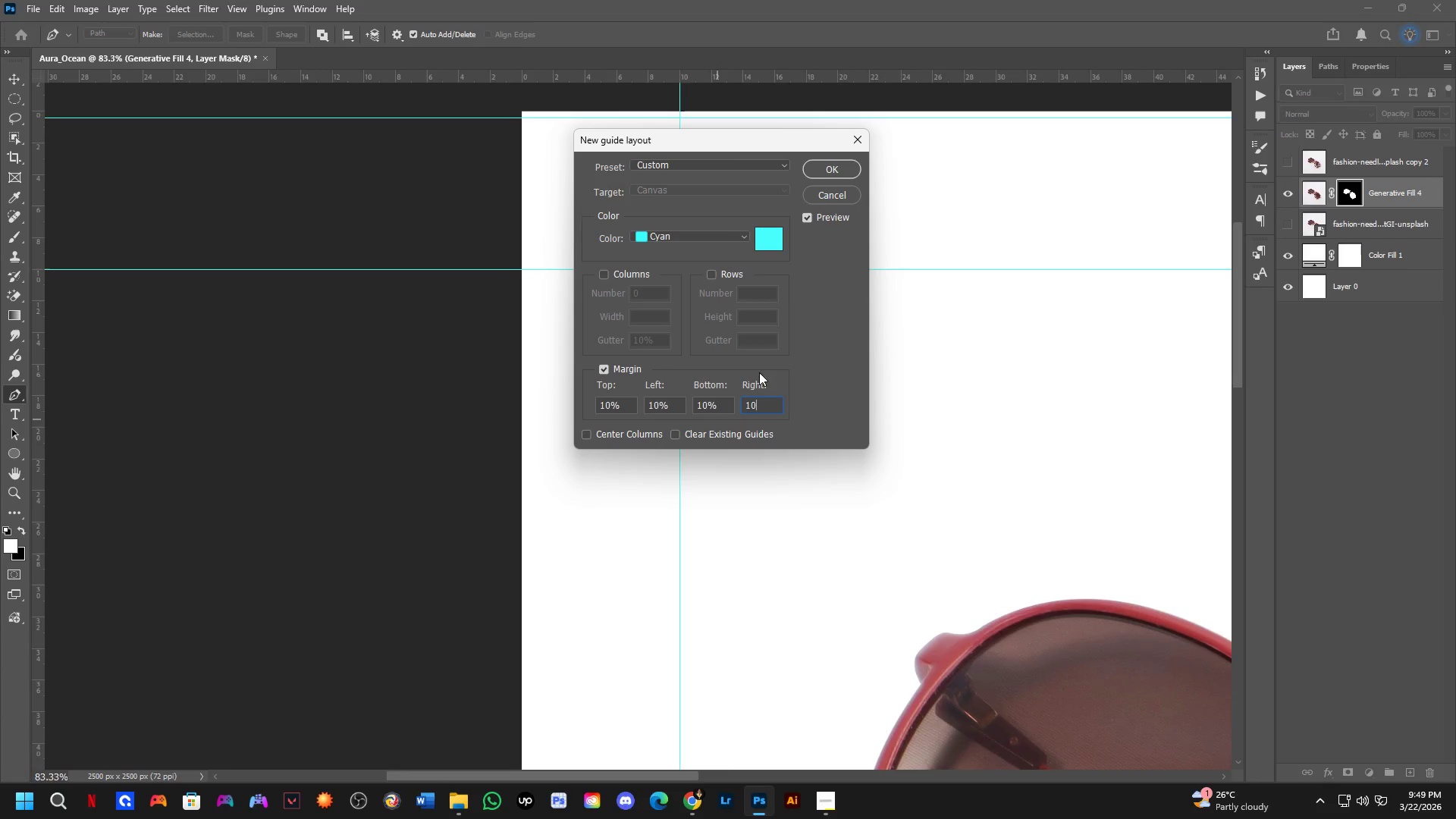 
key(Numpad1)
 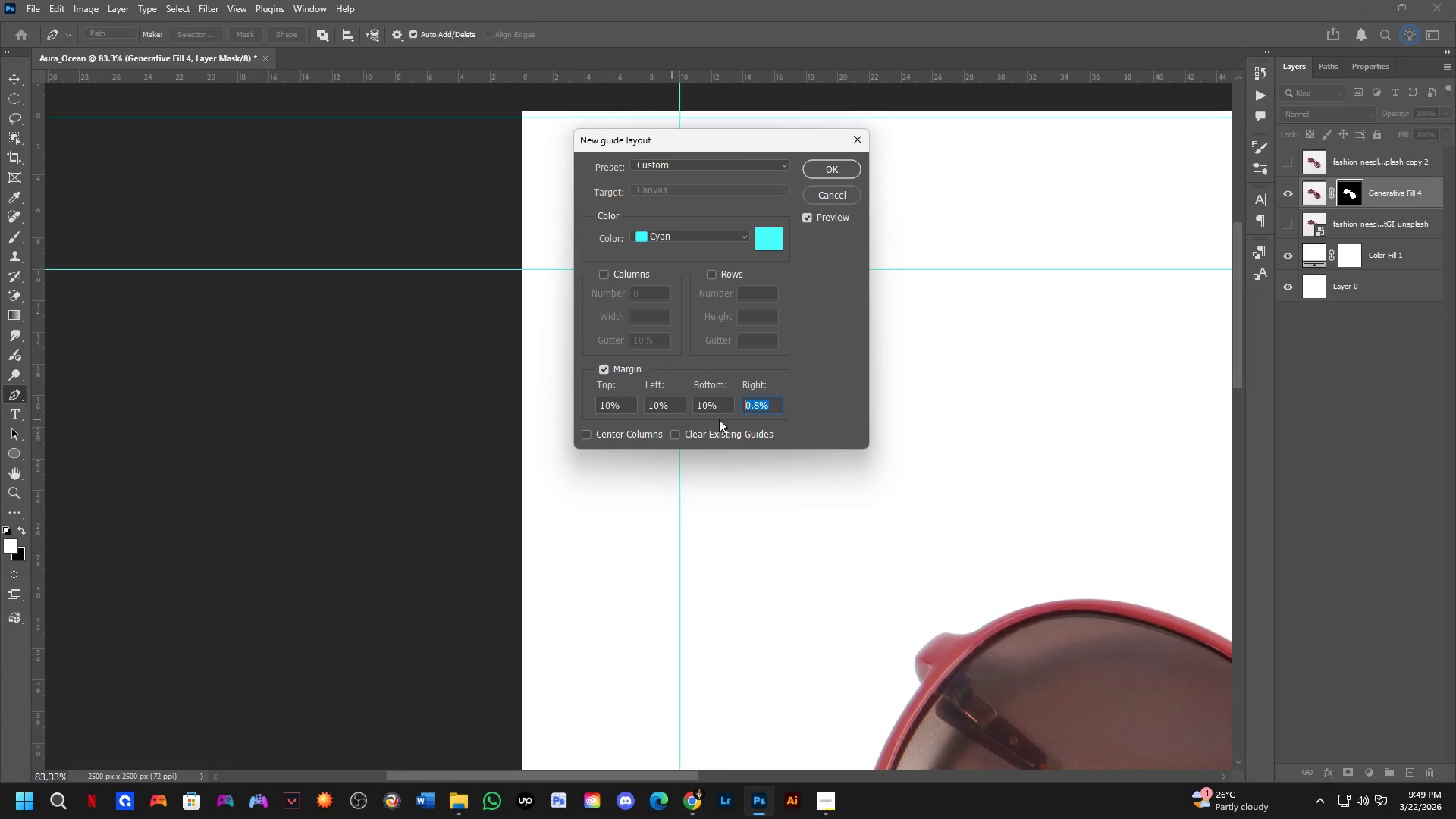 
key(Numpad0)
 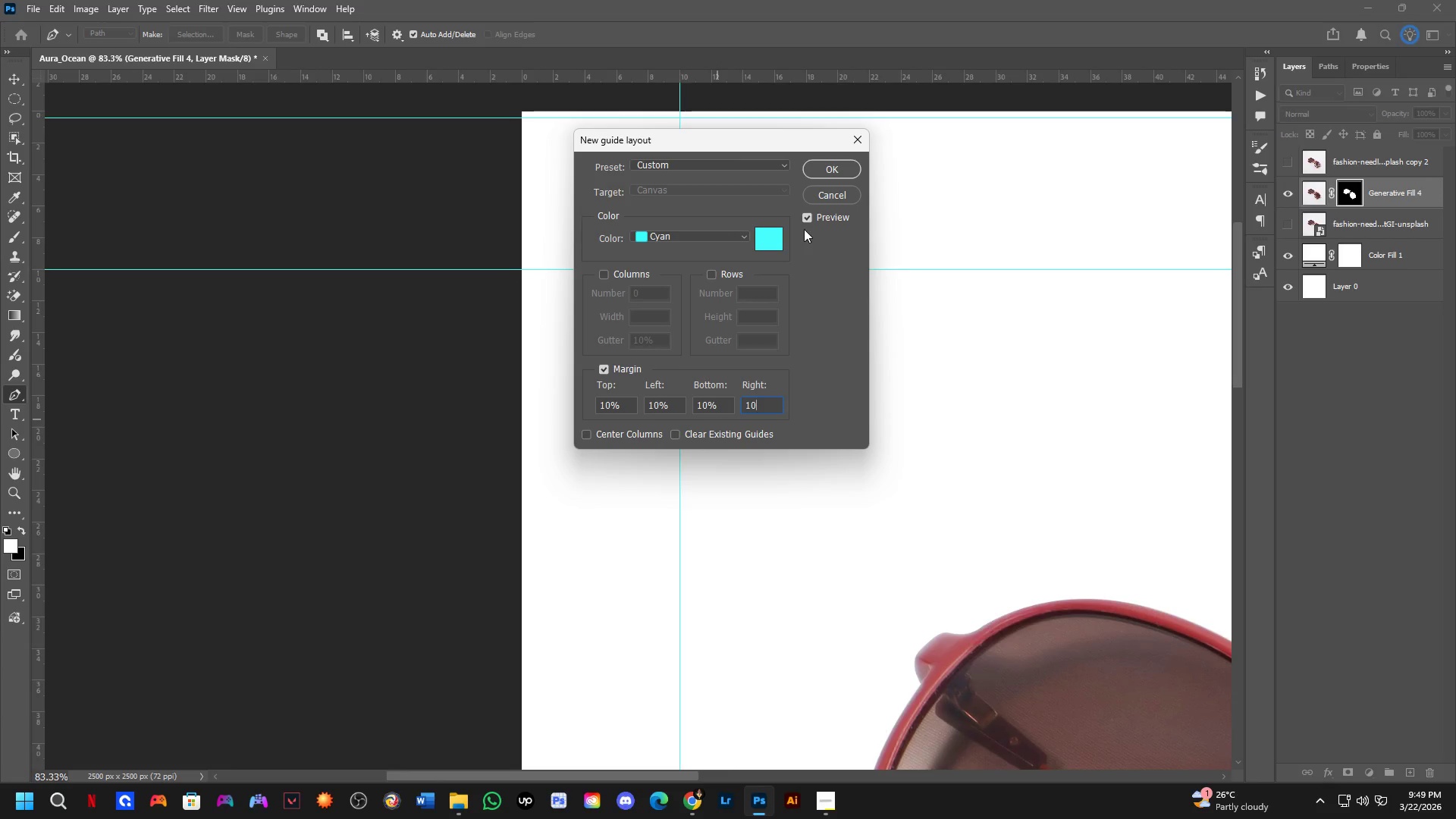 
scroll: coordinate [949, 300], scroll_direction: down, amount: 10.0
 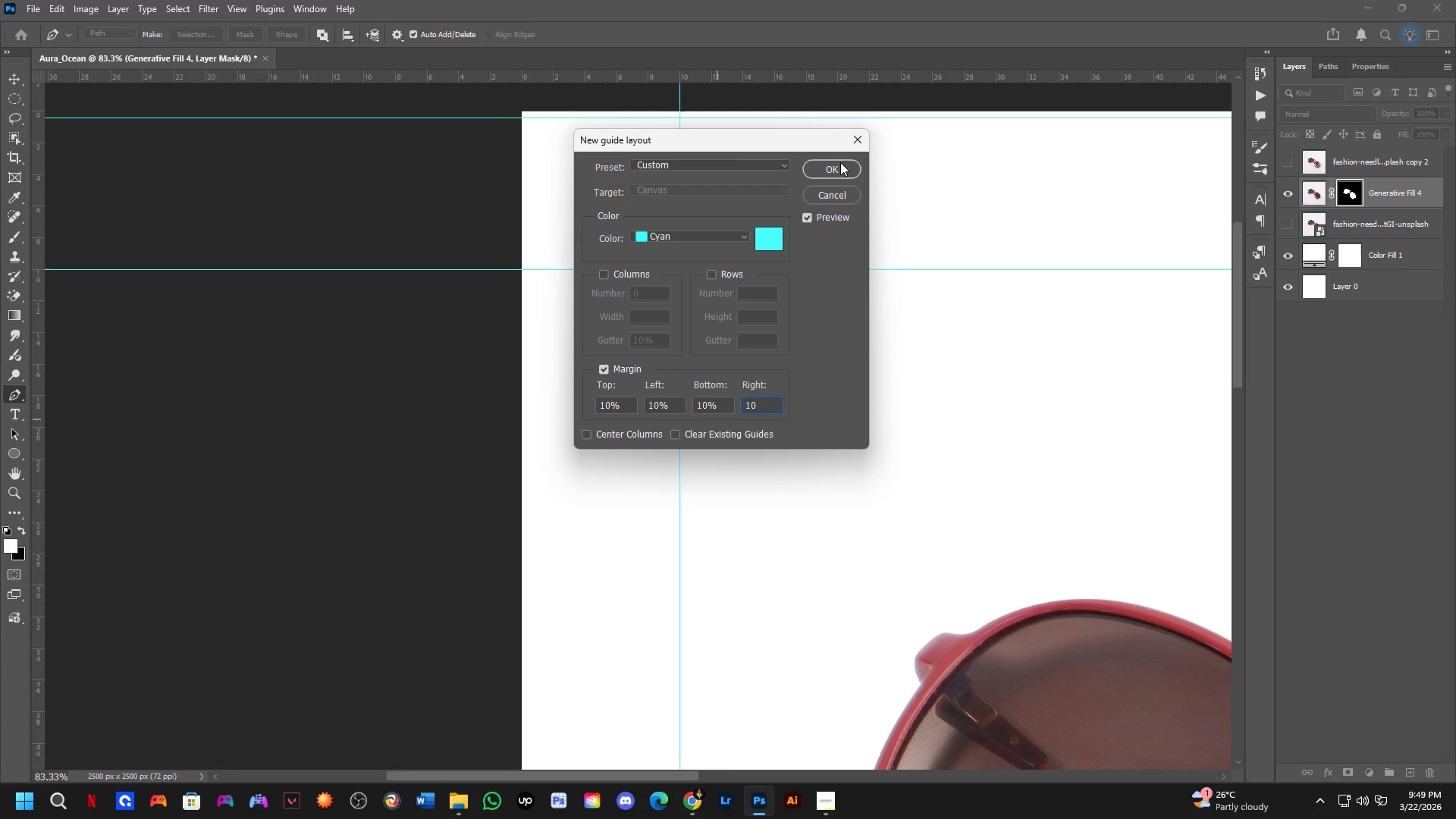 
left_click([840, 162])
 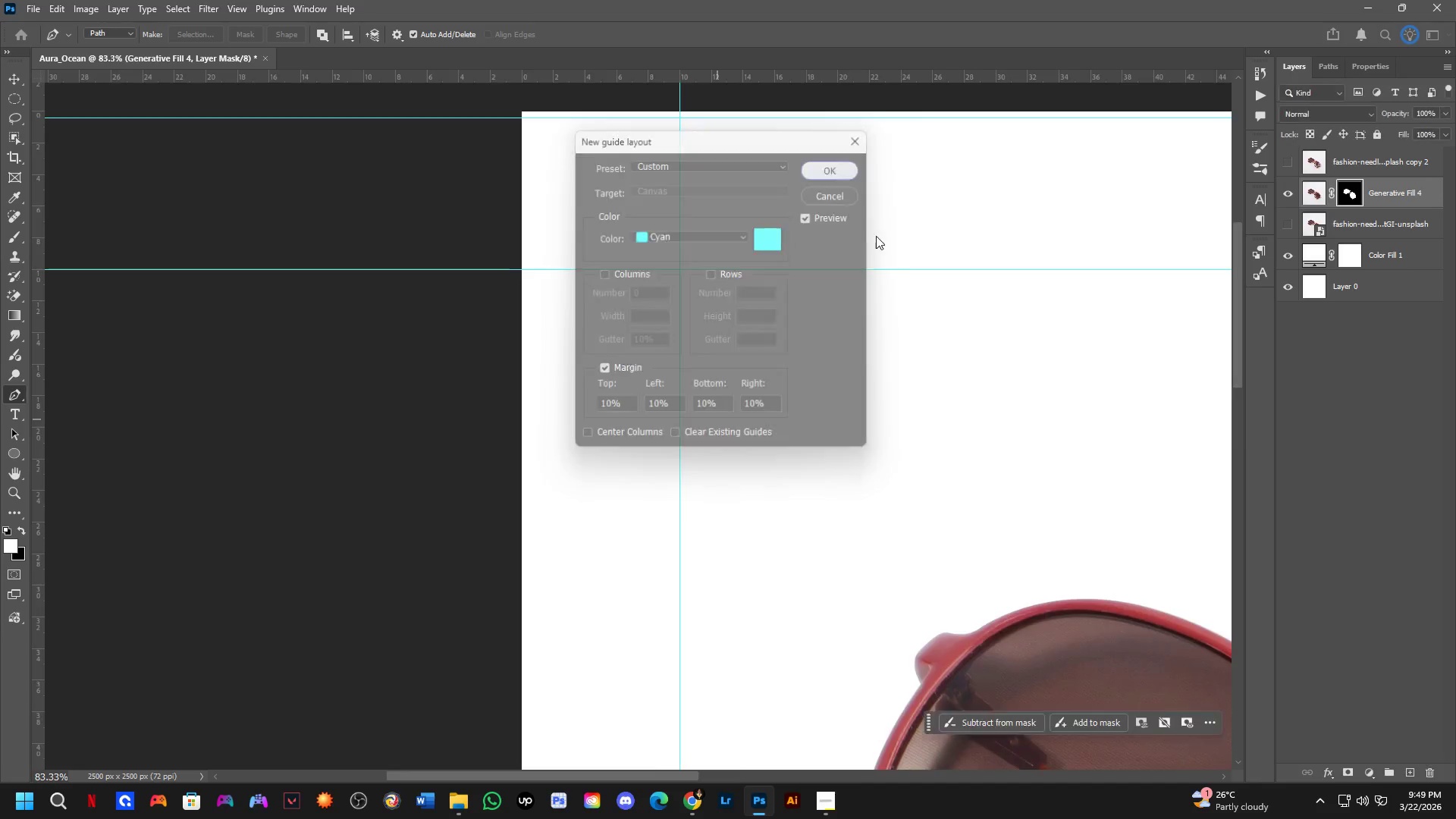 
hold_key(key=Space, duration=0.97)
 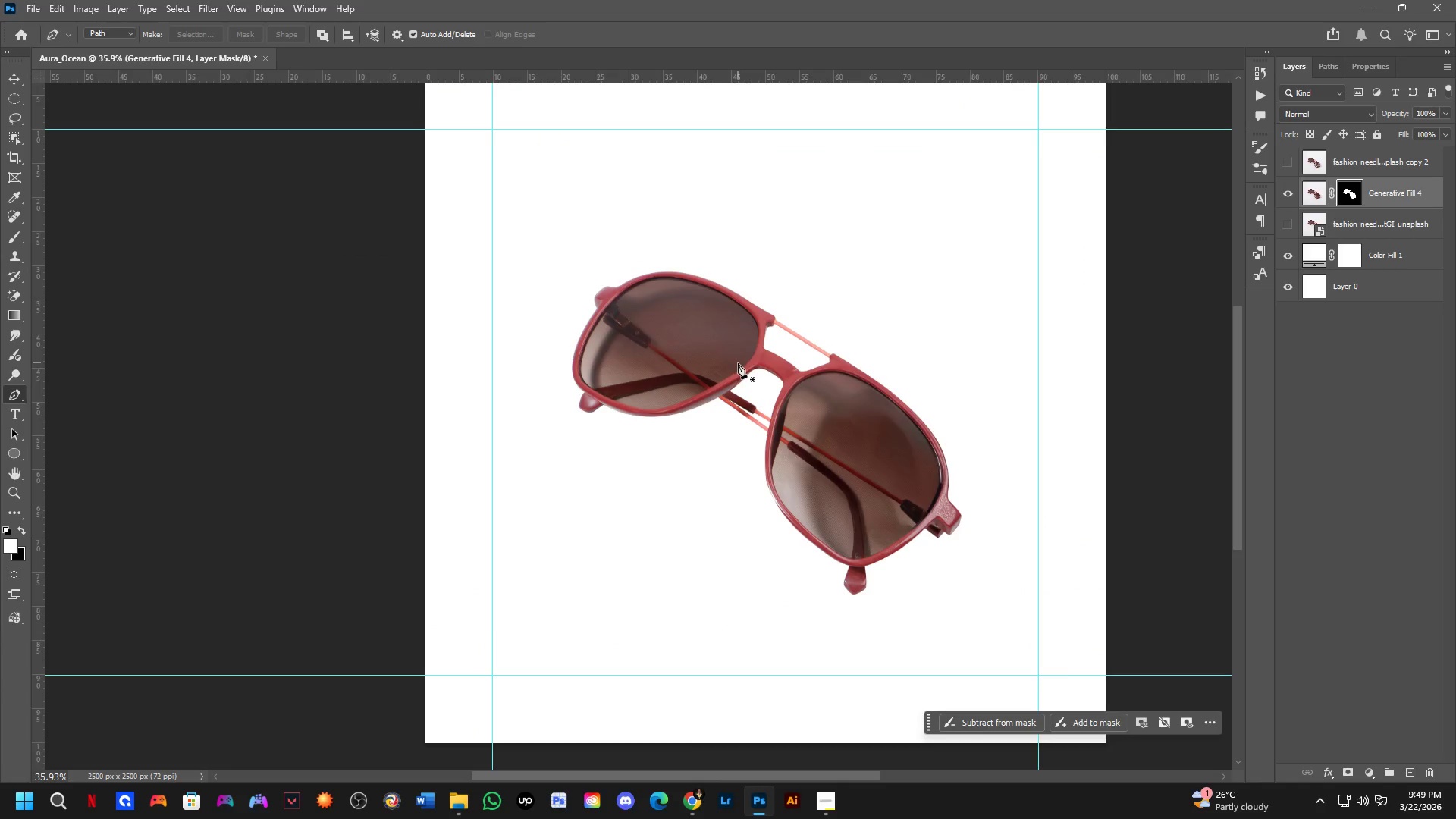 
scroll: coordinate [861, 391], scroll_direction: down, amount: 13.0
 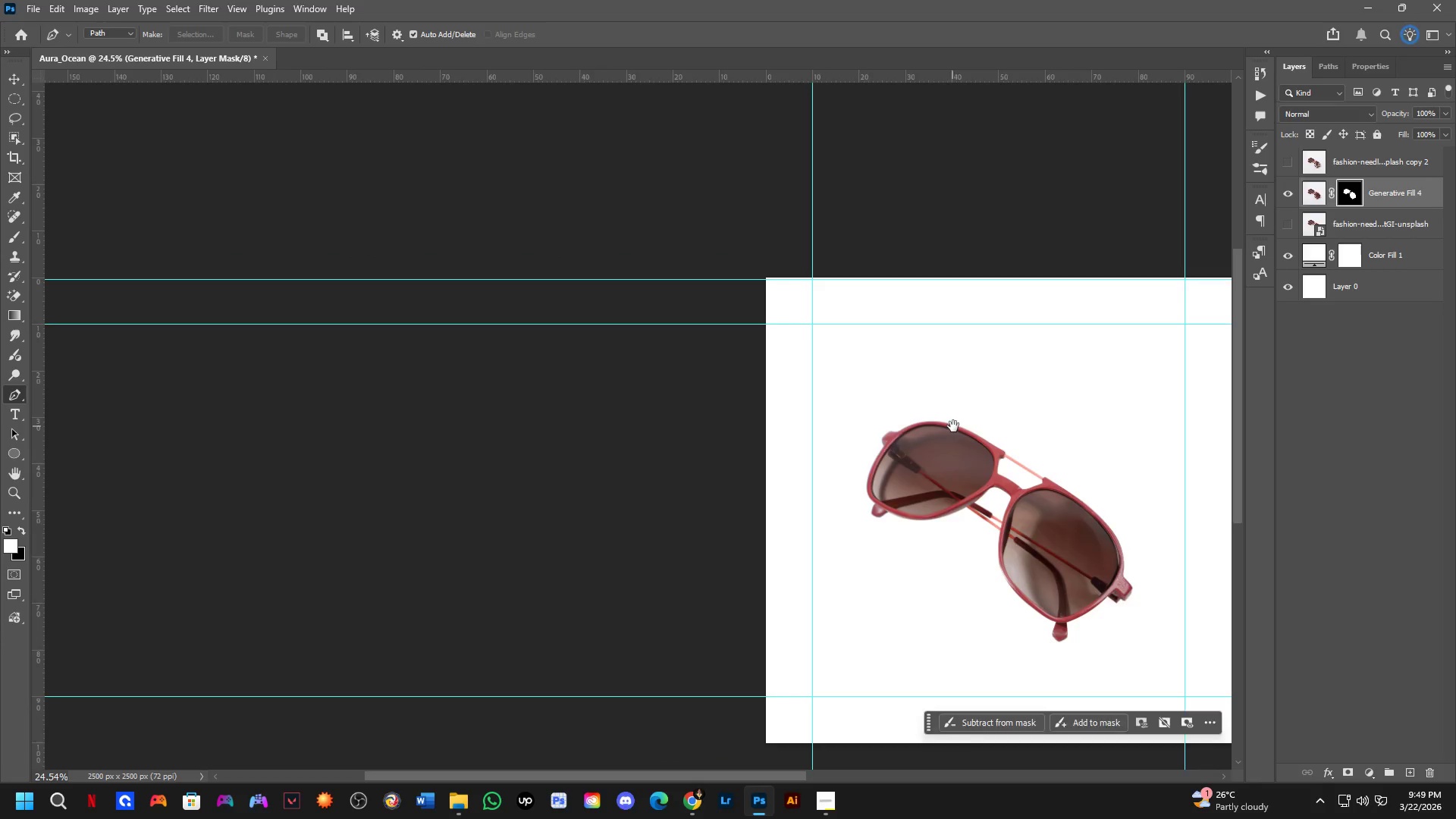 
left_click_drag(start_coordinate=[954, 427], to_coordinate=[712, 304])
 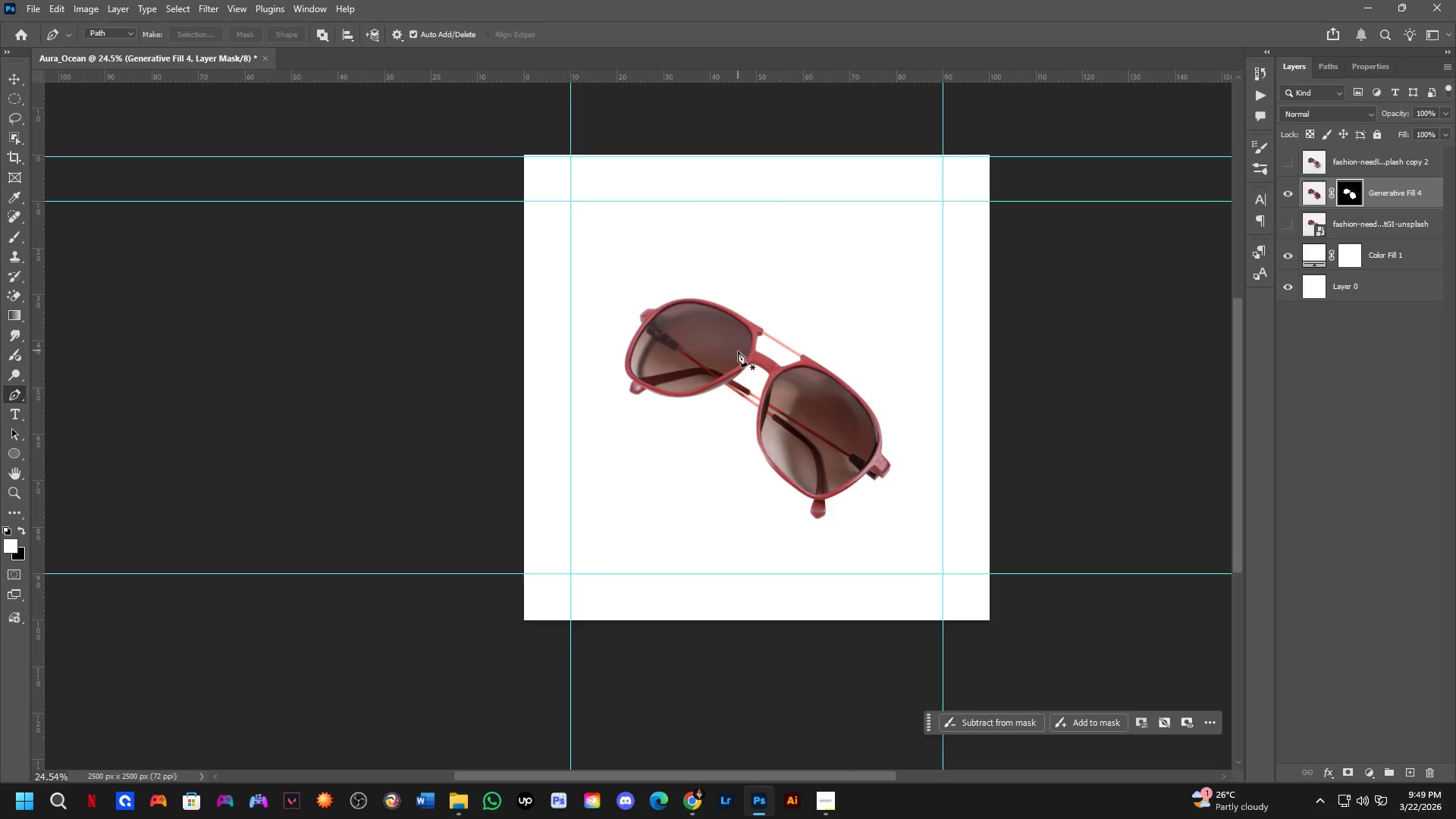 
scroll: coordinate [739, 383], scroll_direction: none, amount: 0.0
 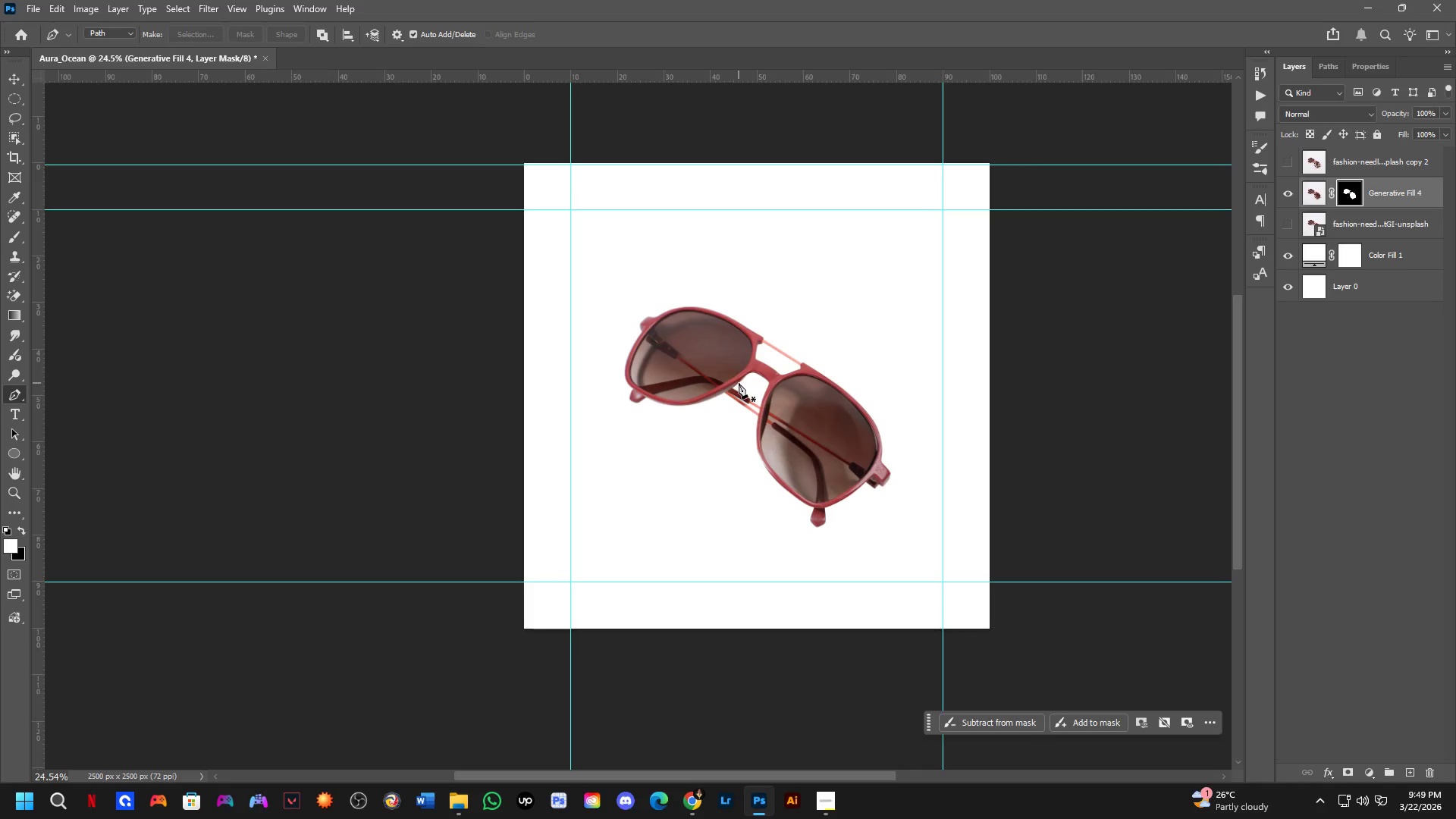 
hold_key(key=Space, duration=0.62)
 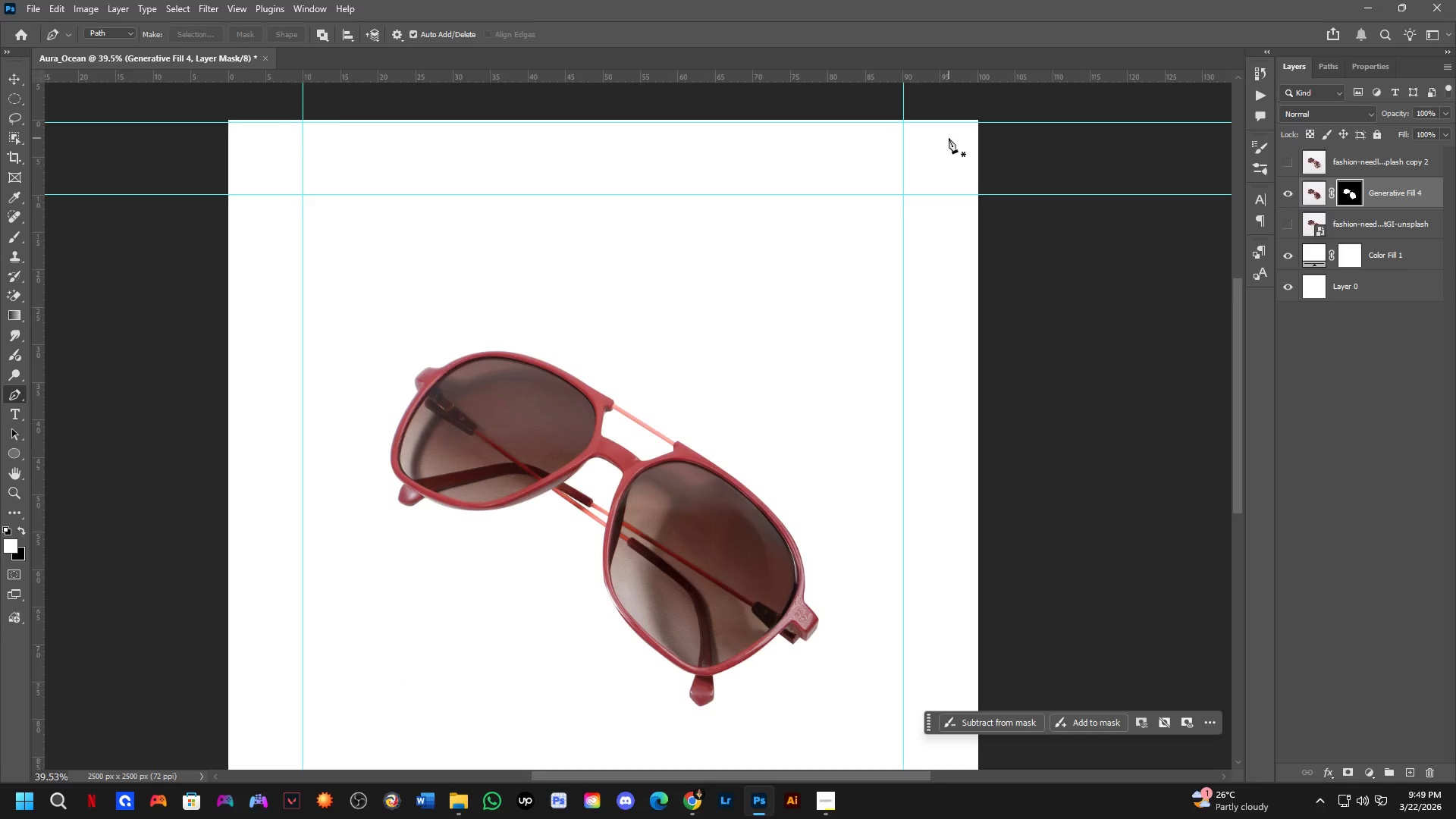 
left_click_drag(start_coordinate=[769, 347], to_coordinate=[715, 343])
 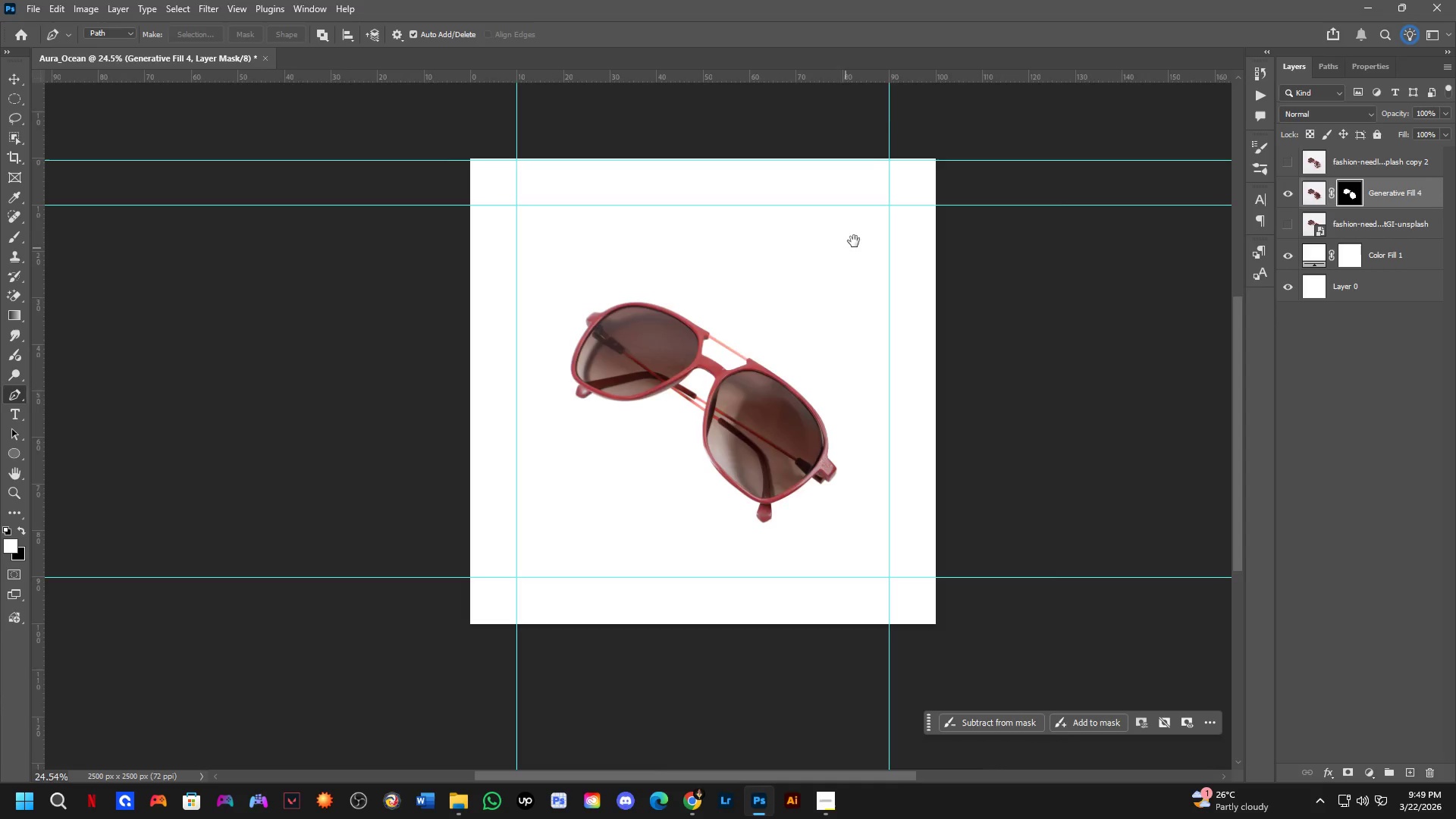 
scroll: coordinate [936, 187], scroll_direction: none, amount: 0.0
 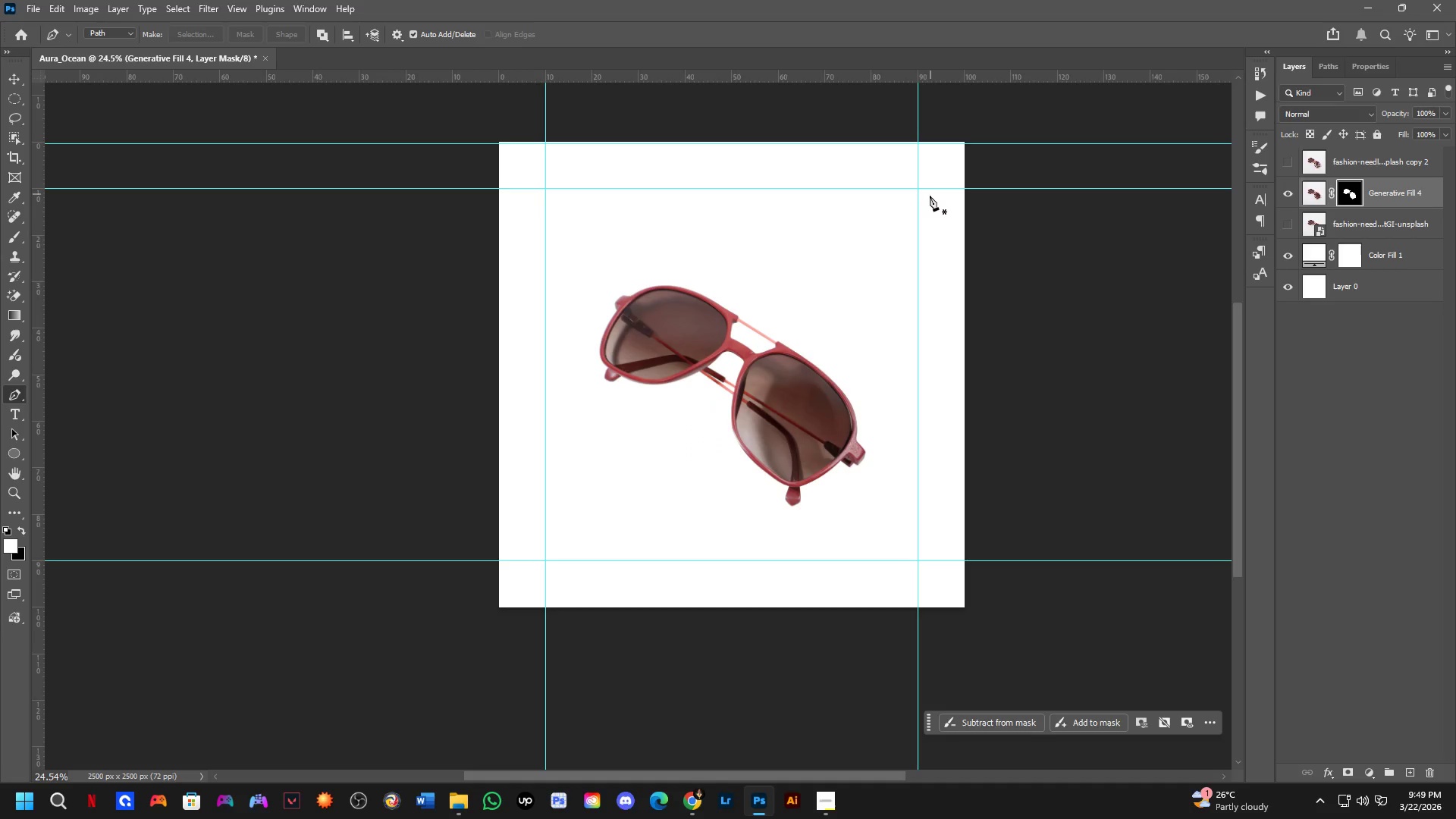 
hold_key(key=Space, duration=0.53)
 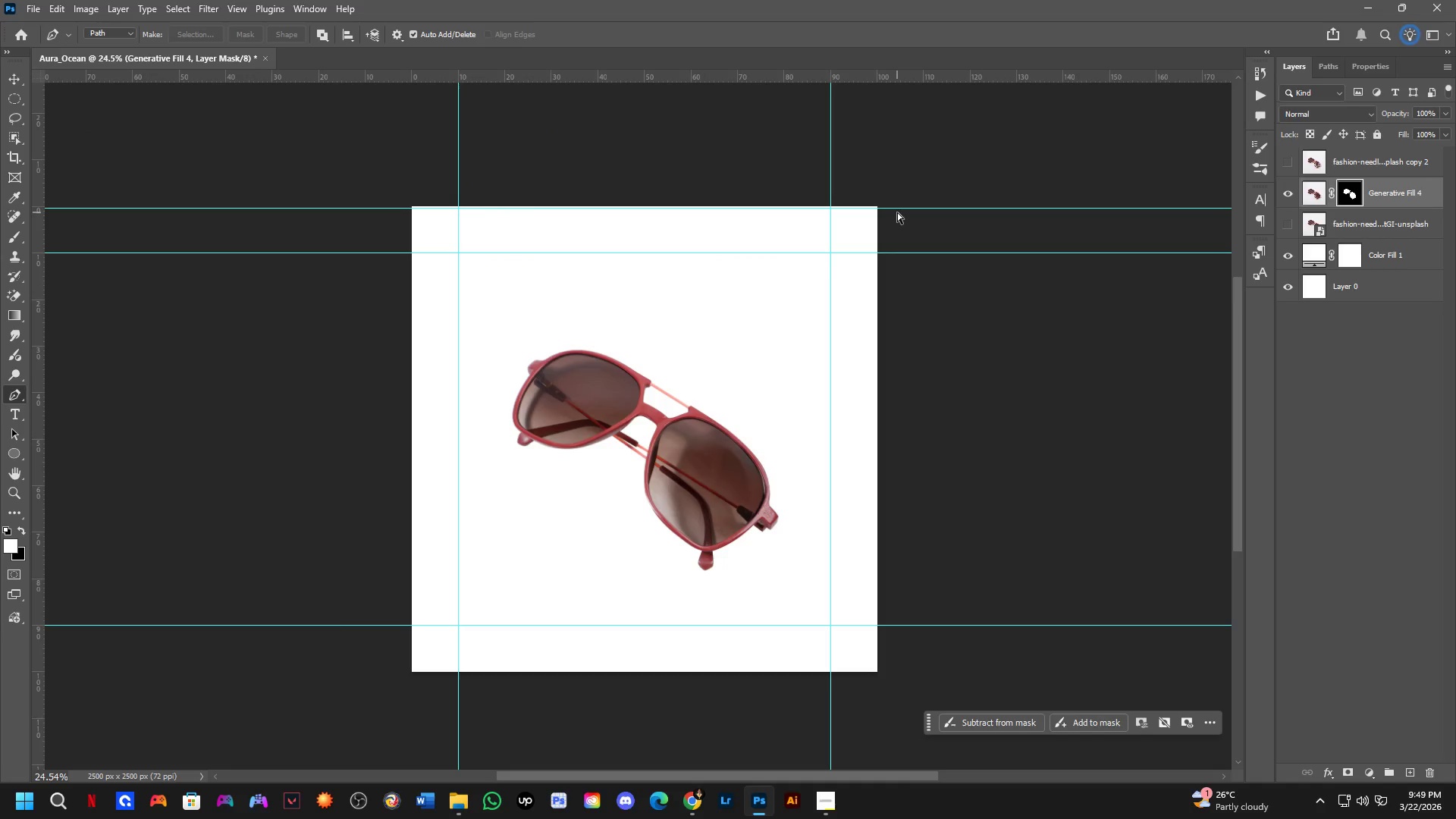 
left_click_drag(start_coordinate=[927, 233], to_coordinate=[840, 297])
 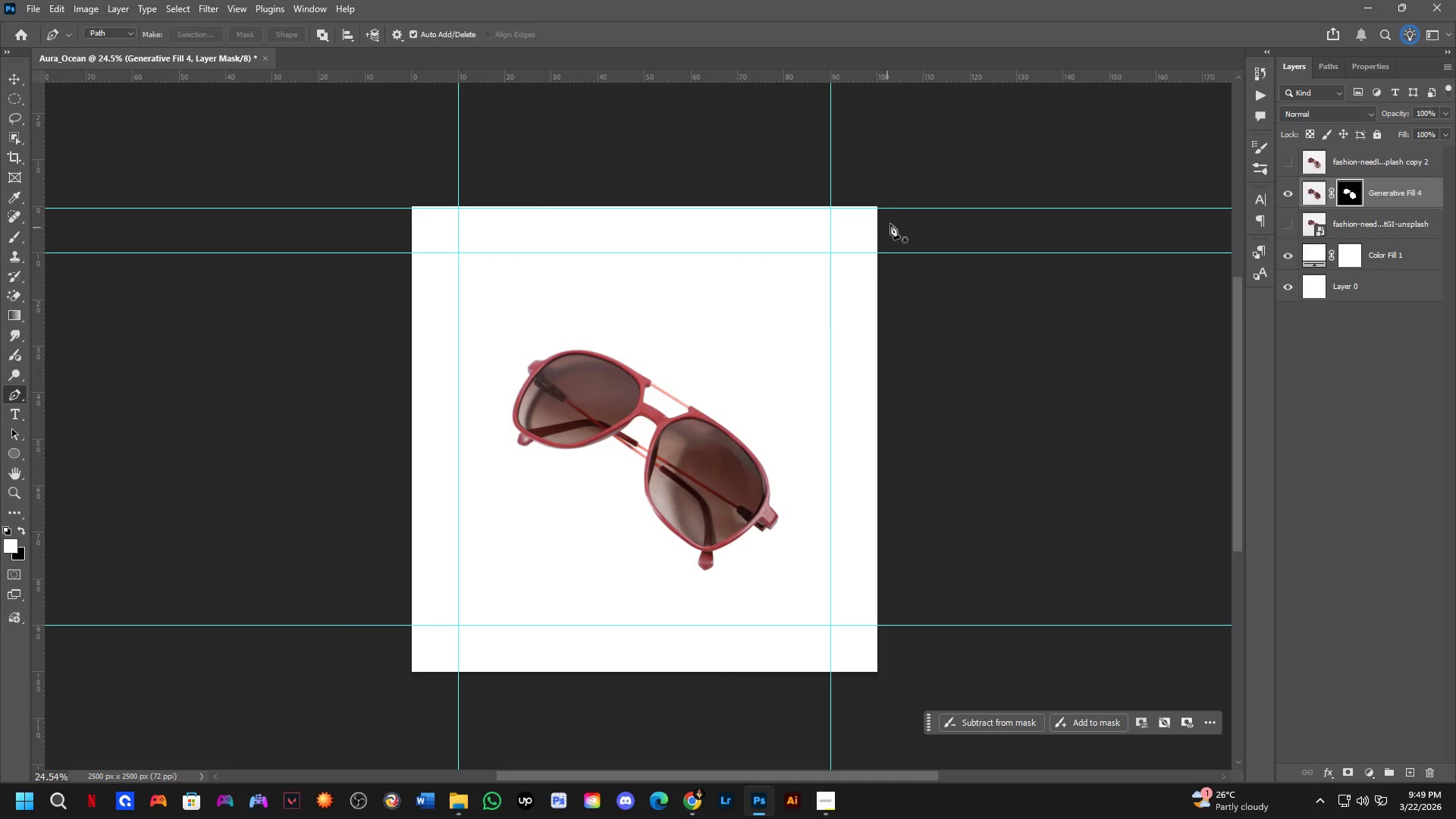 
hold_key(key=ControlLeft, duration=1.17)
left_click_drag(start_coordinate=[902, 209], to_coordinate=[920, 12])
 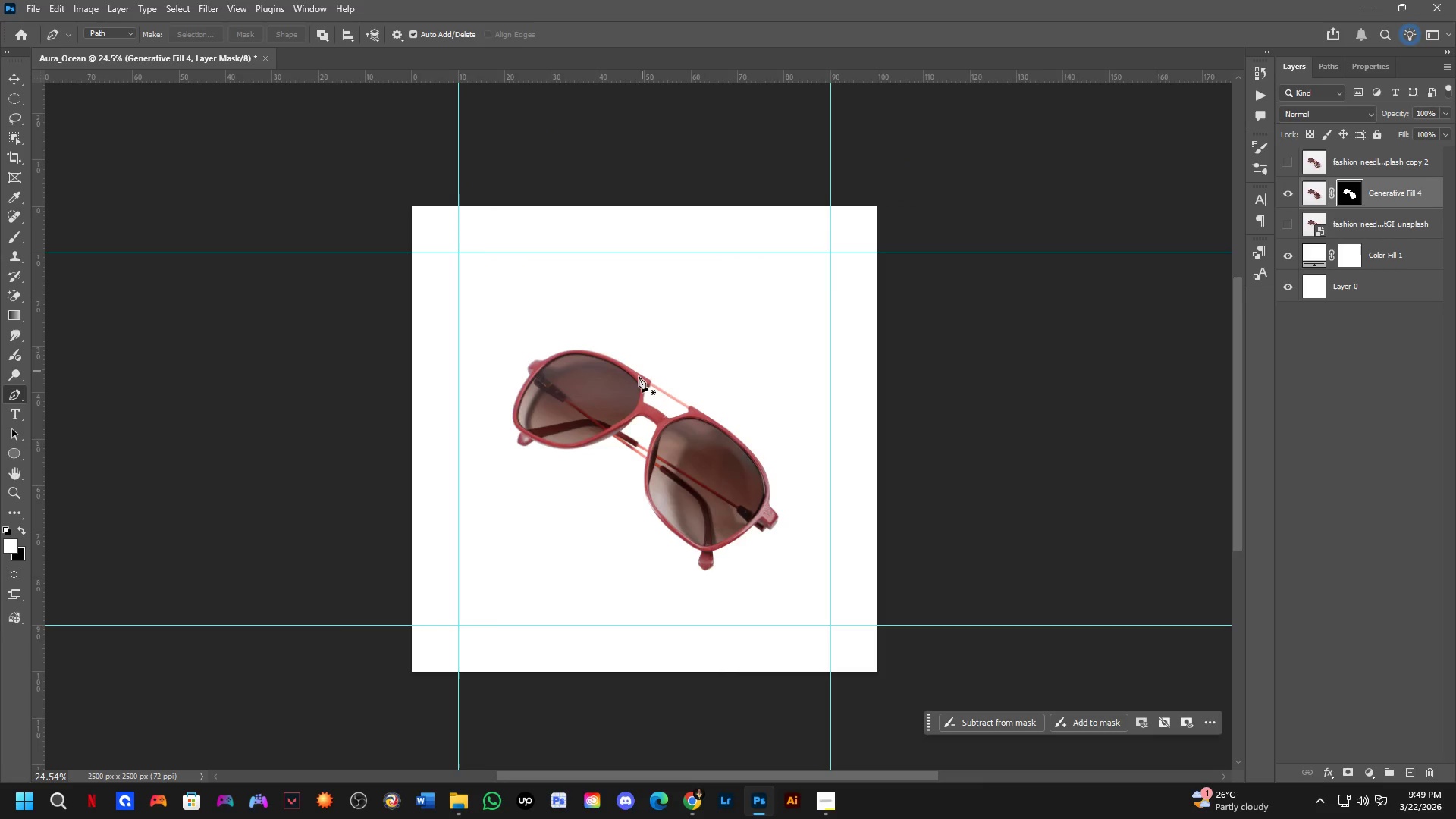 
hold_key(key=Space, duration=0.52)
 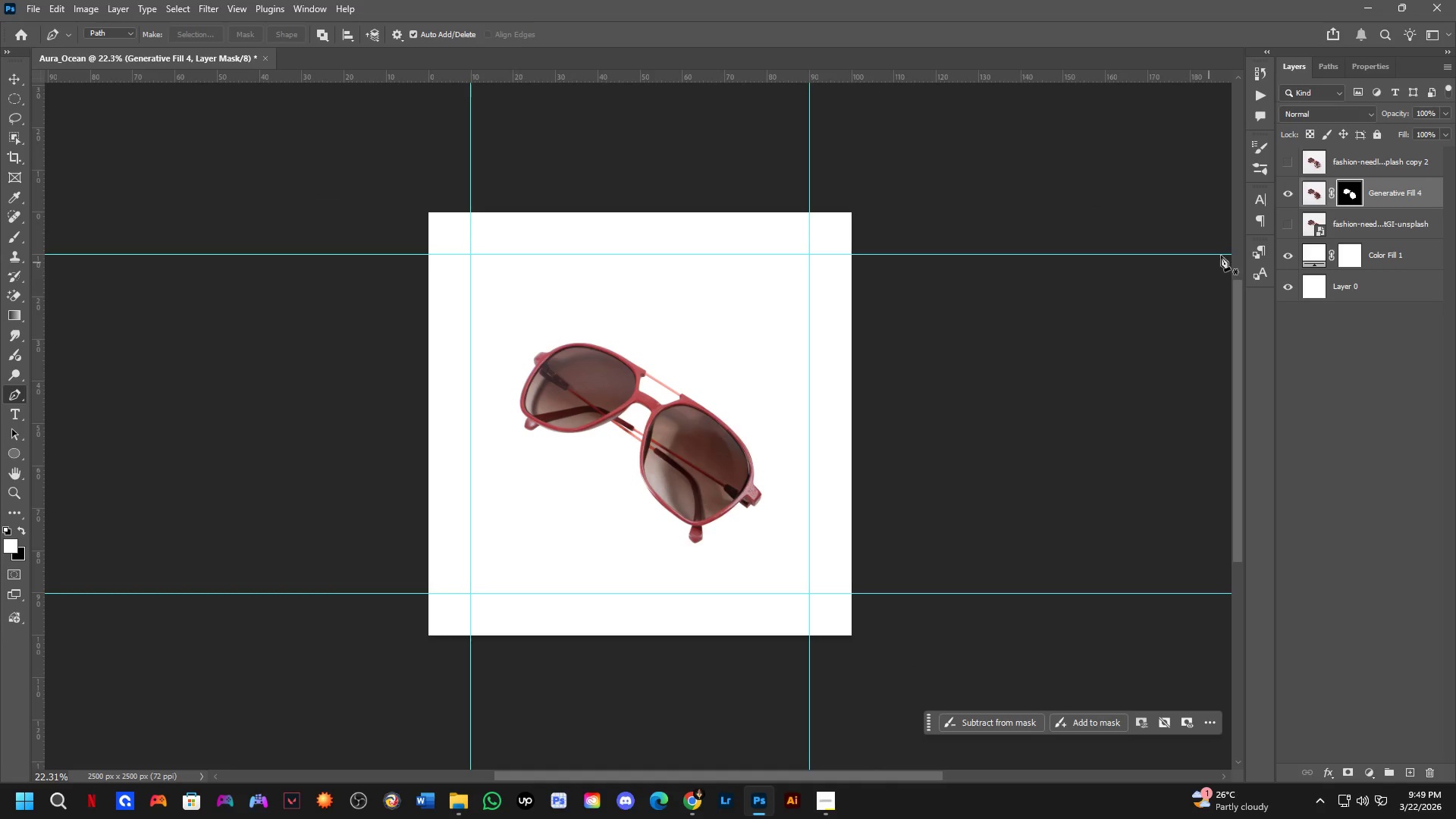 
scroll: coordinate [633, 383], scroll_direction: up, amount: 3.0
 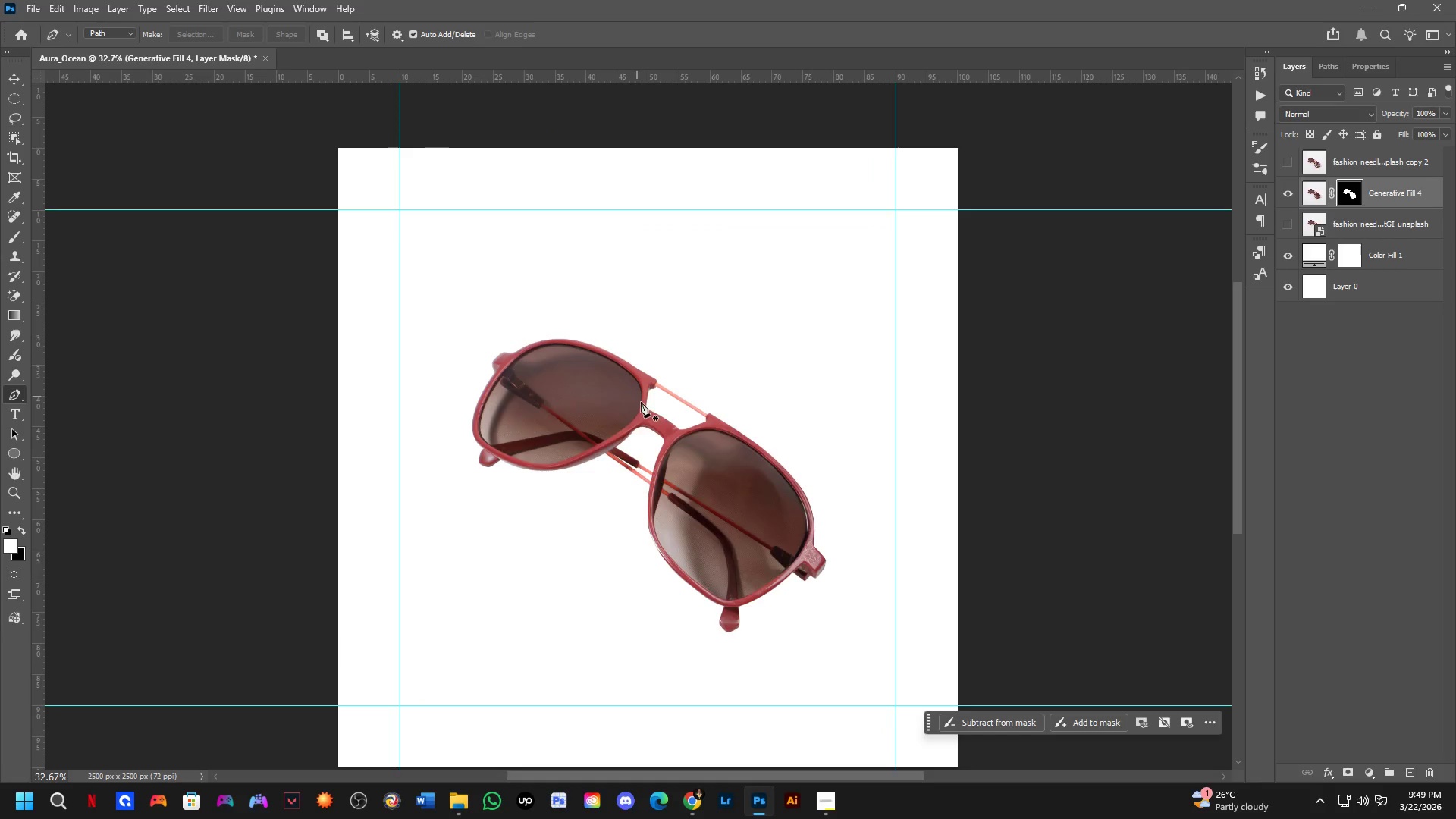 
left_click_drag(start_coordinate=[648, 418], to_coordinate=[629, 372])
 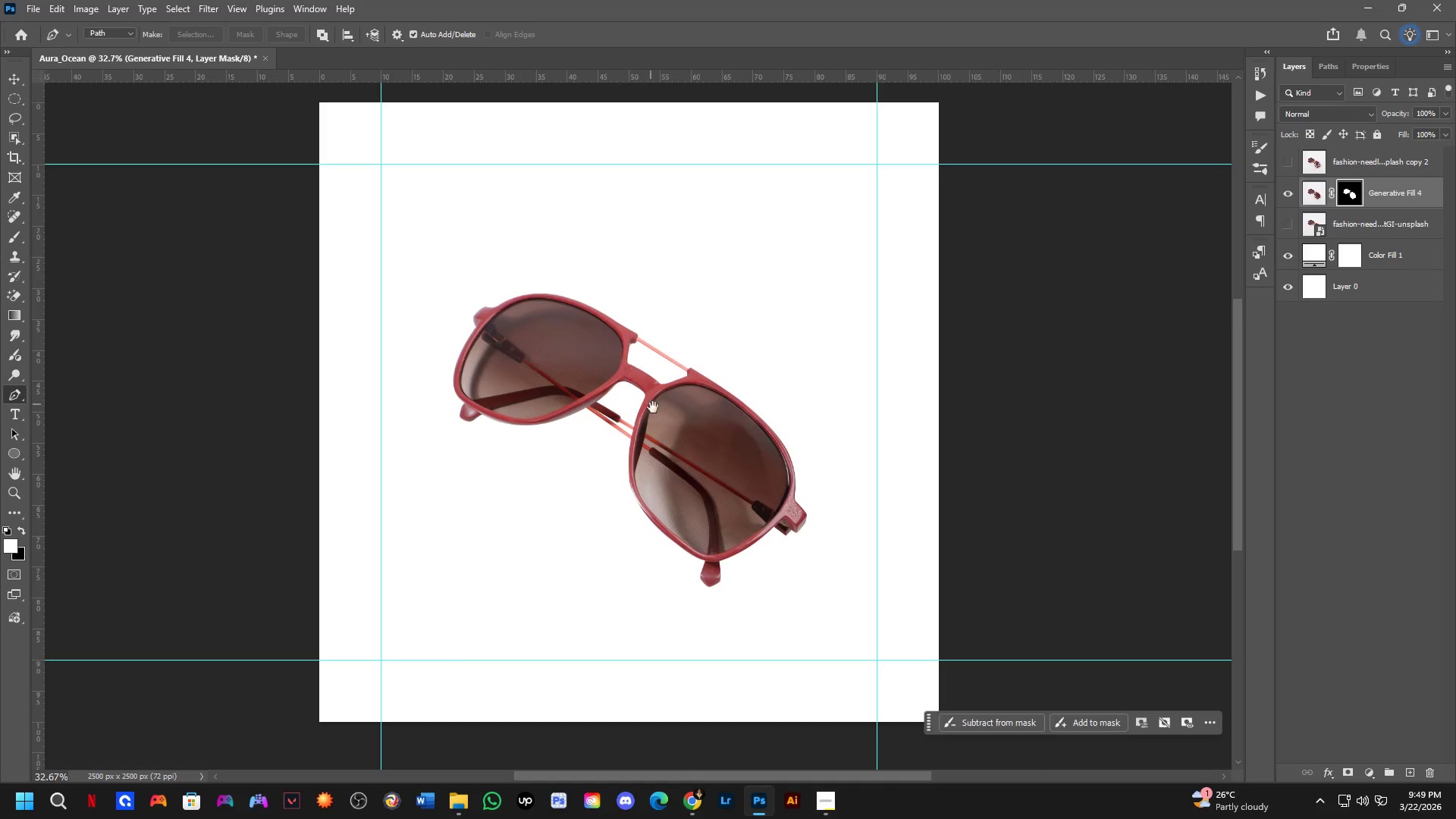 
scroll: coordinate [667, 453], scroll_direction: down, amount: 4.0
 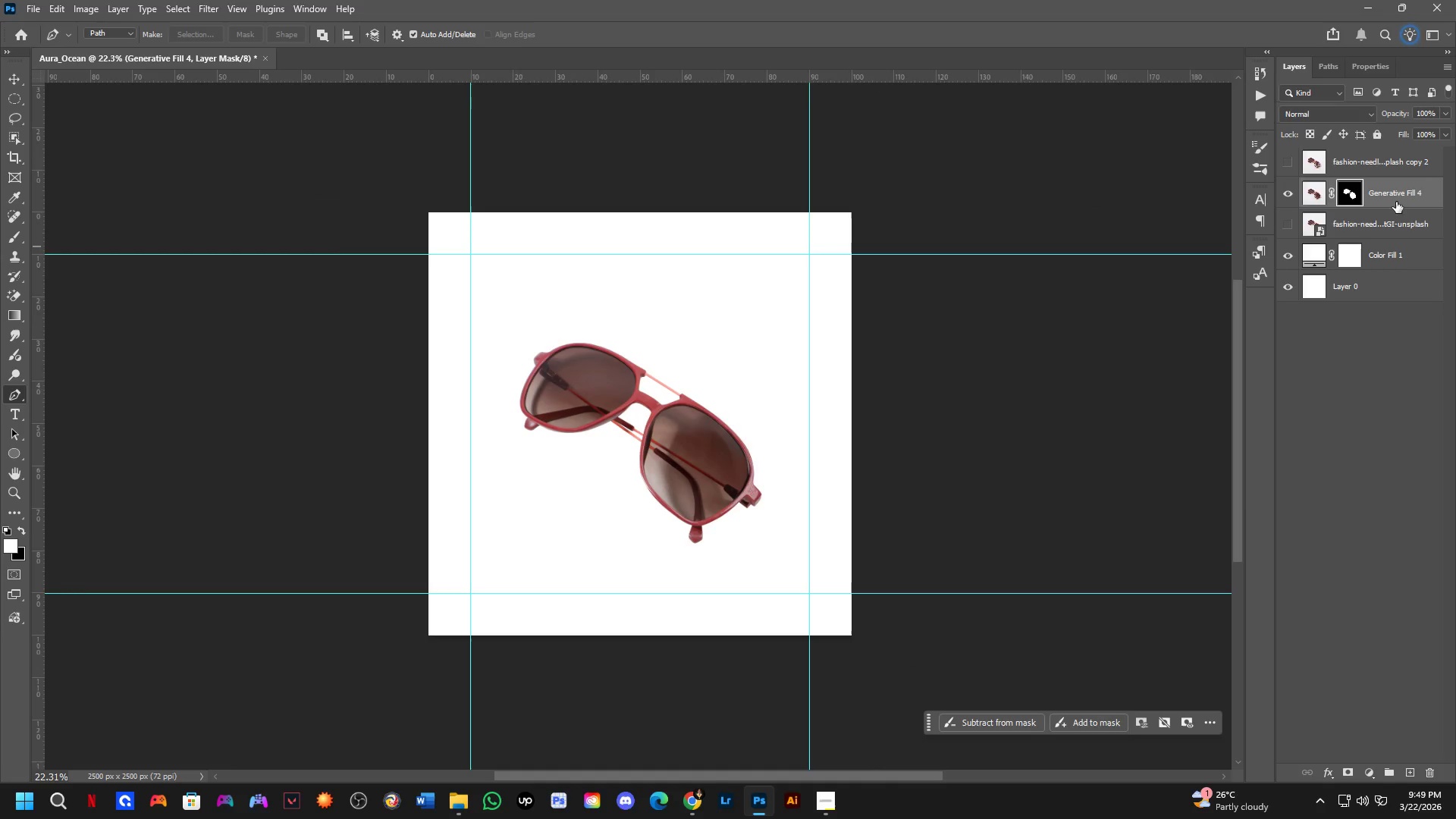 
key(Control+T)
 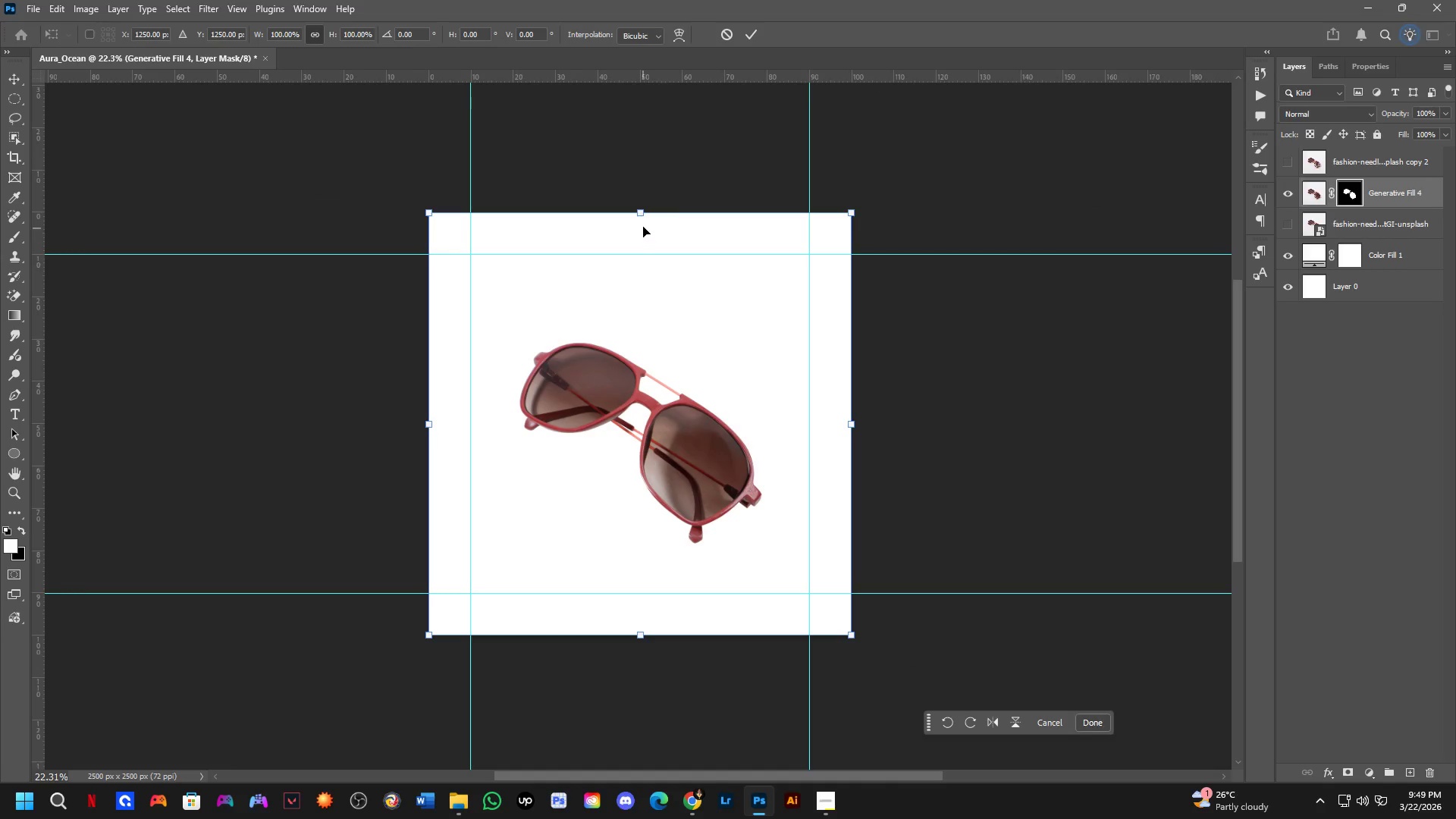 
left_click_drag(start_coordinate=[640, 206], to_coordinate=[659, 83])
 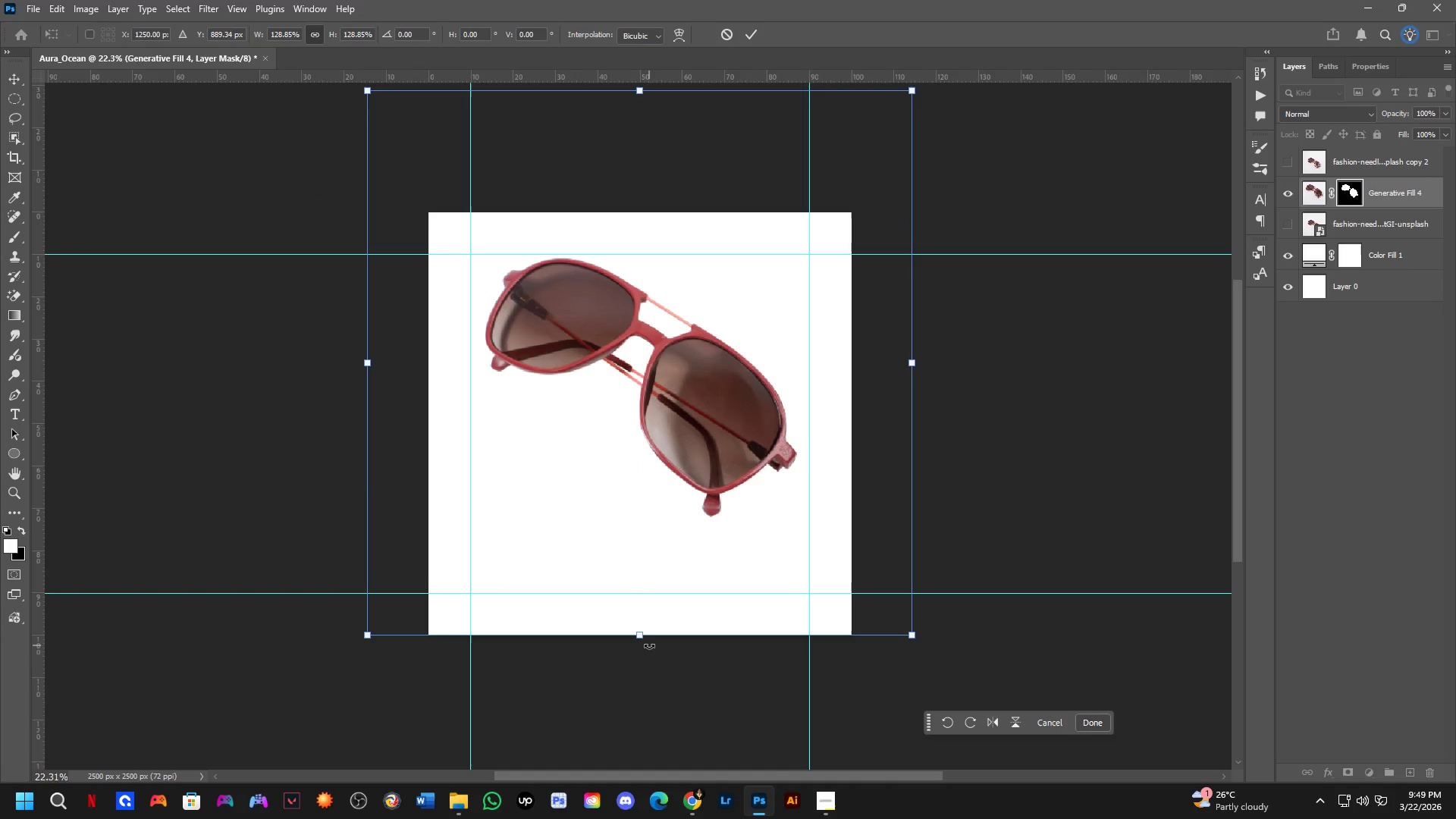 
left_click_drag(start_coordinate=[642, 639], to_coordinate=[645, 684])
 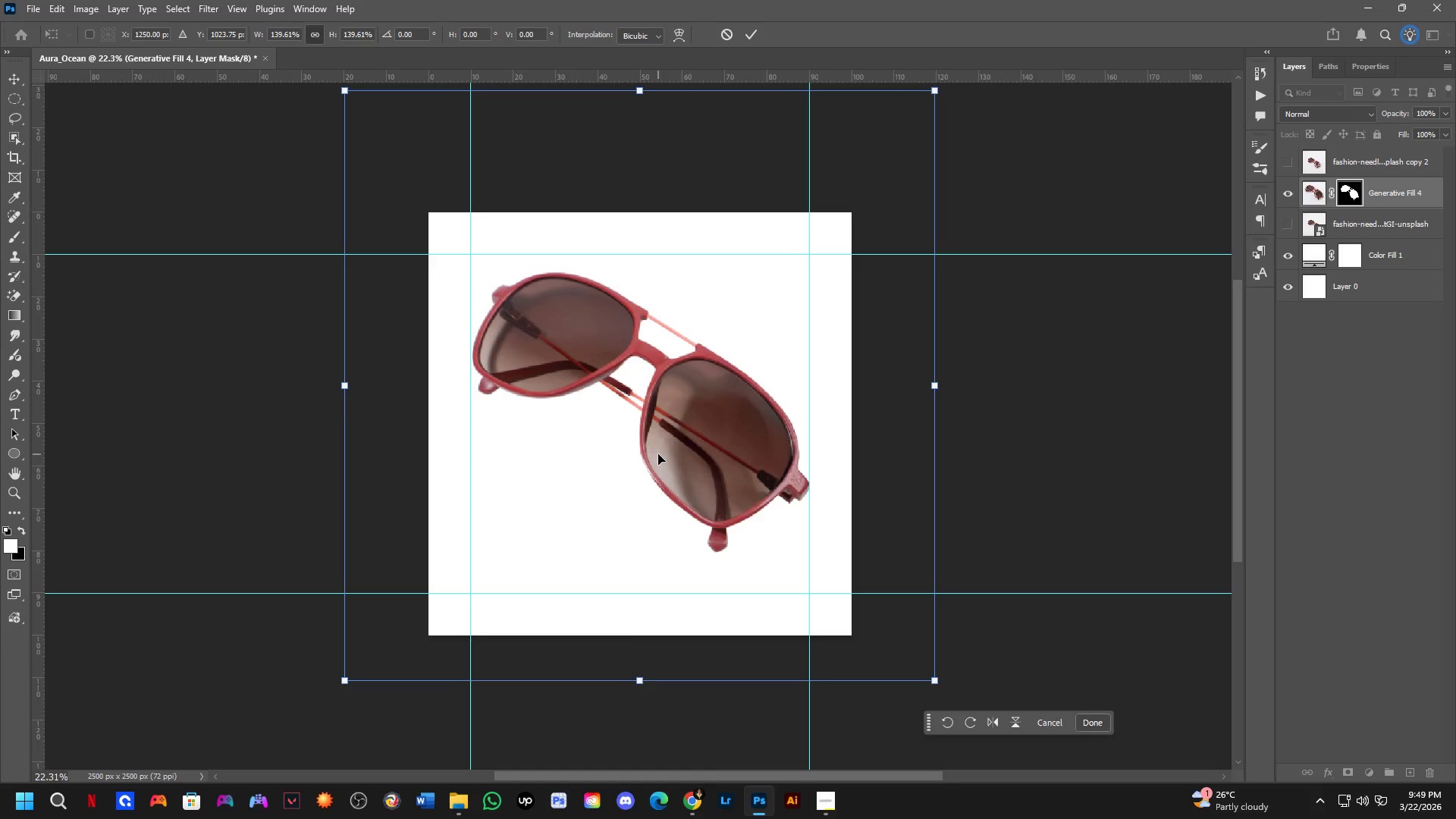 
left_click_drag(start_coordinate=[658, 454], to_coordinate=[658, 488])
 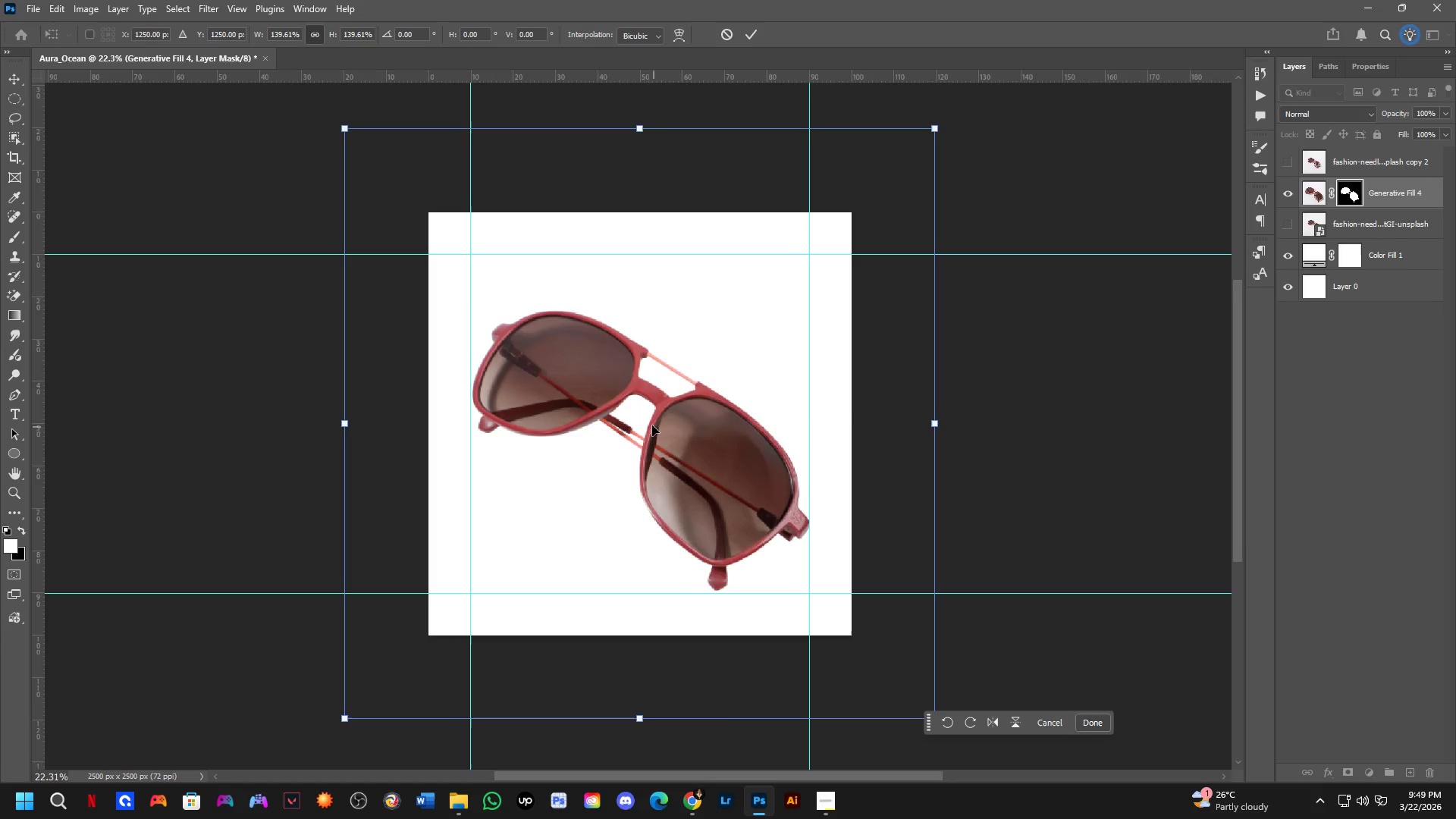 
scroll: coordinate [648, 419], scroll_direction: up, amount: 2.0
 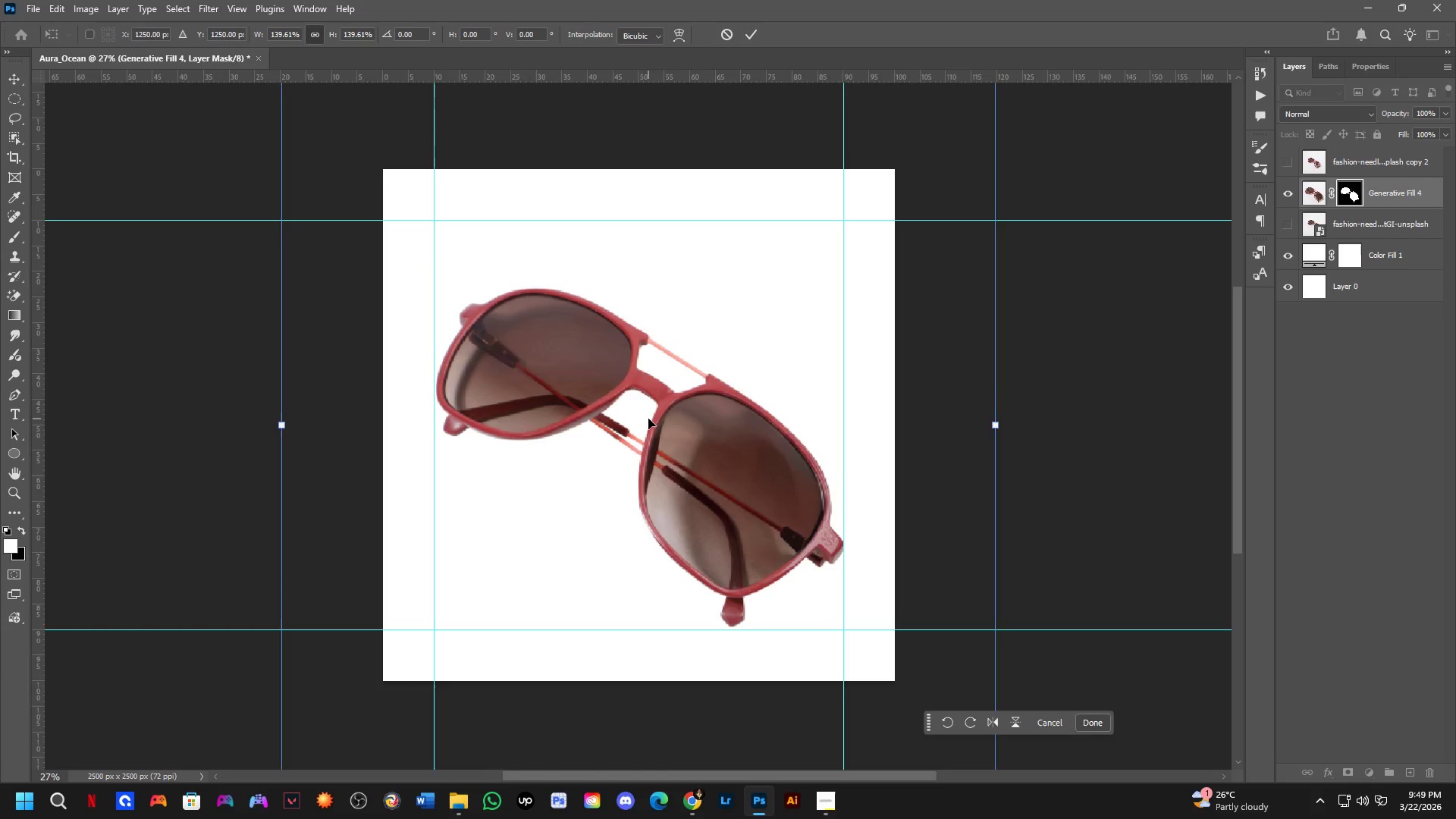 
key(NumpadEnter)
 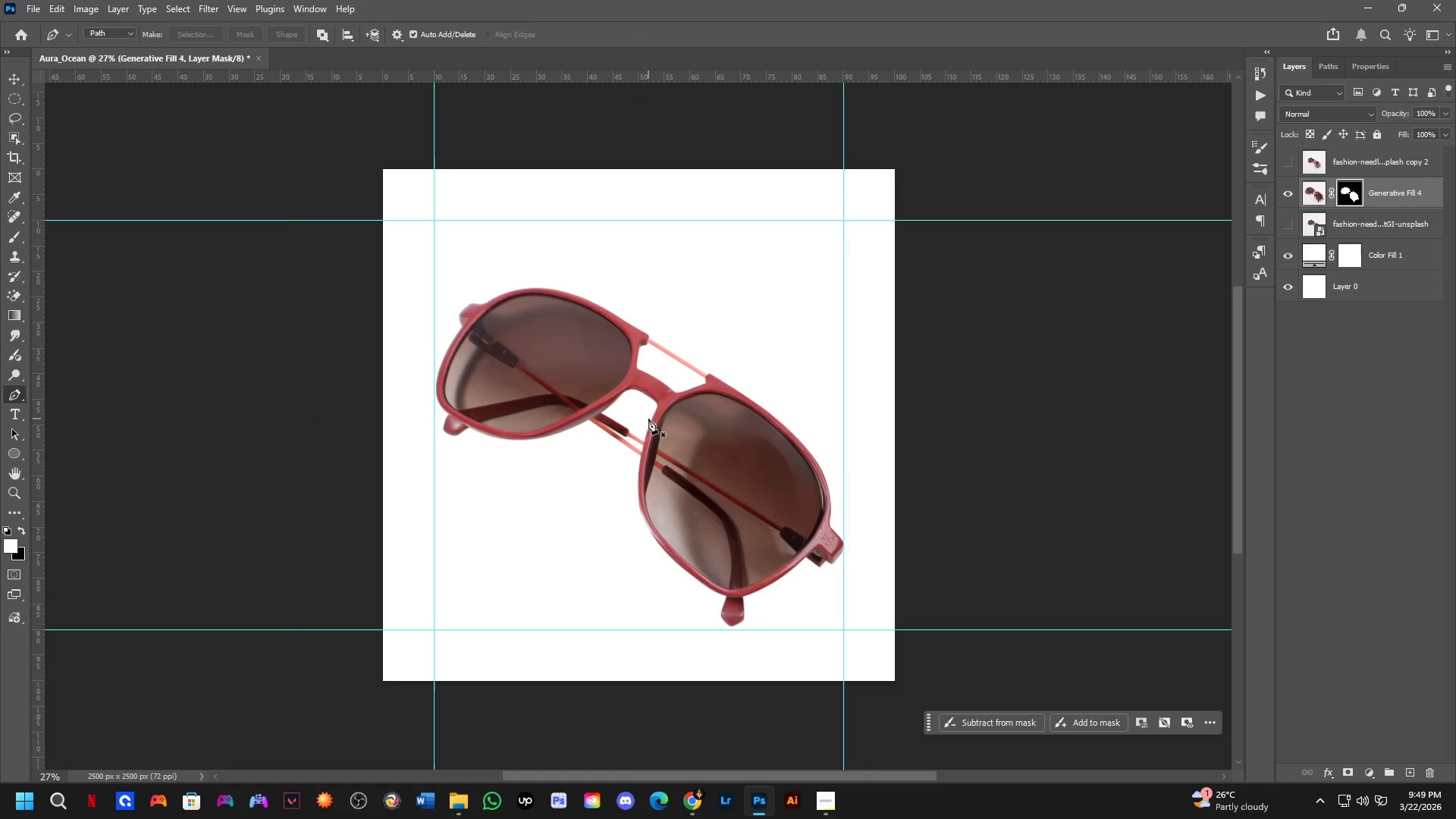 
scroll: coordinate [647, 414], scroll_direction: up, amount: 4.0
 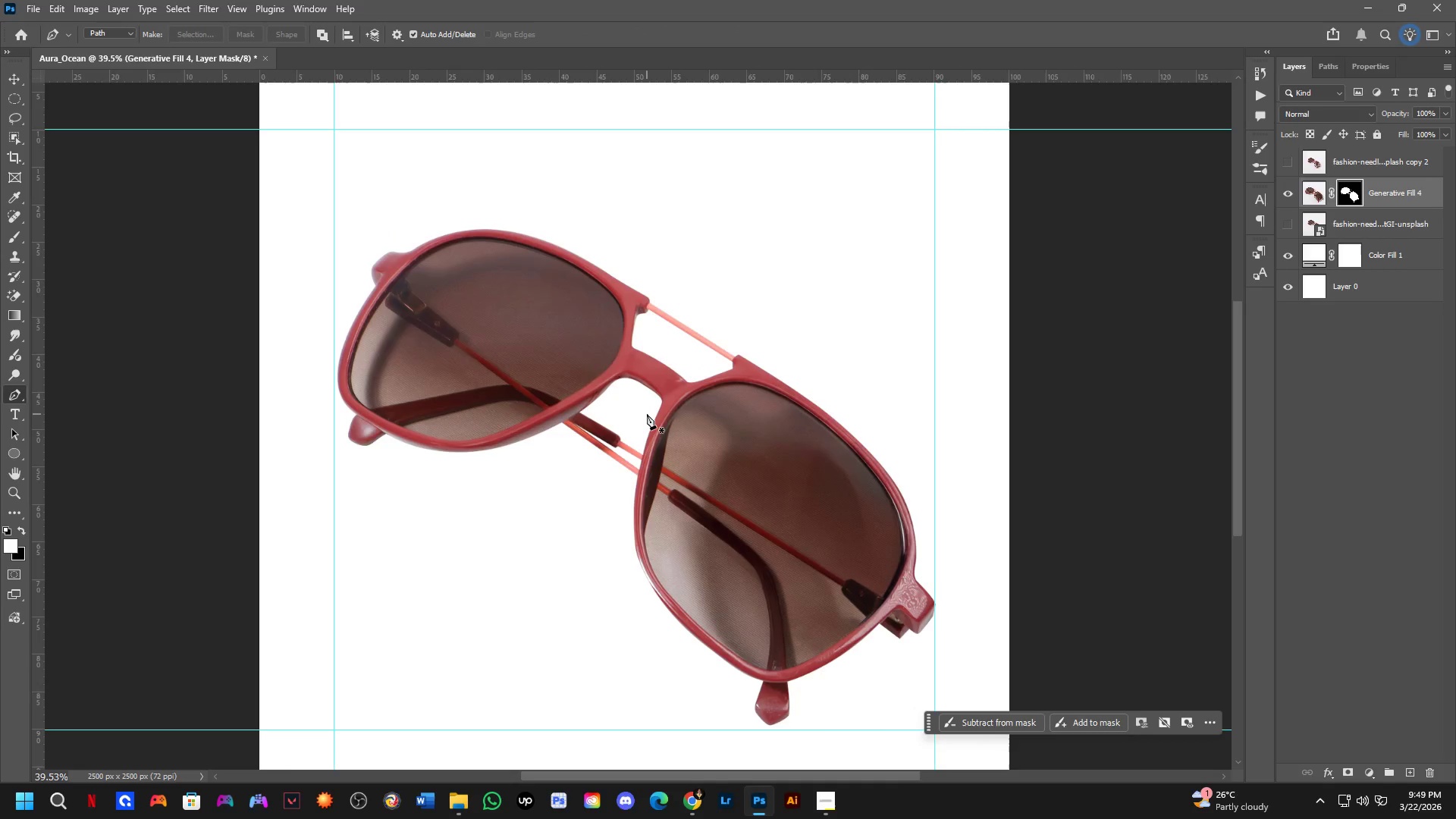 
scroll: coordinate [654, 423], scroll_direction: down, amount: 8.0
 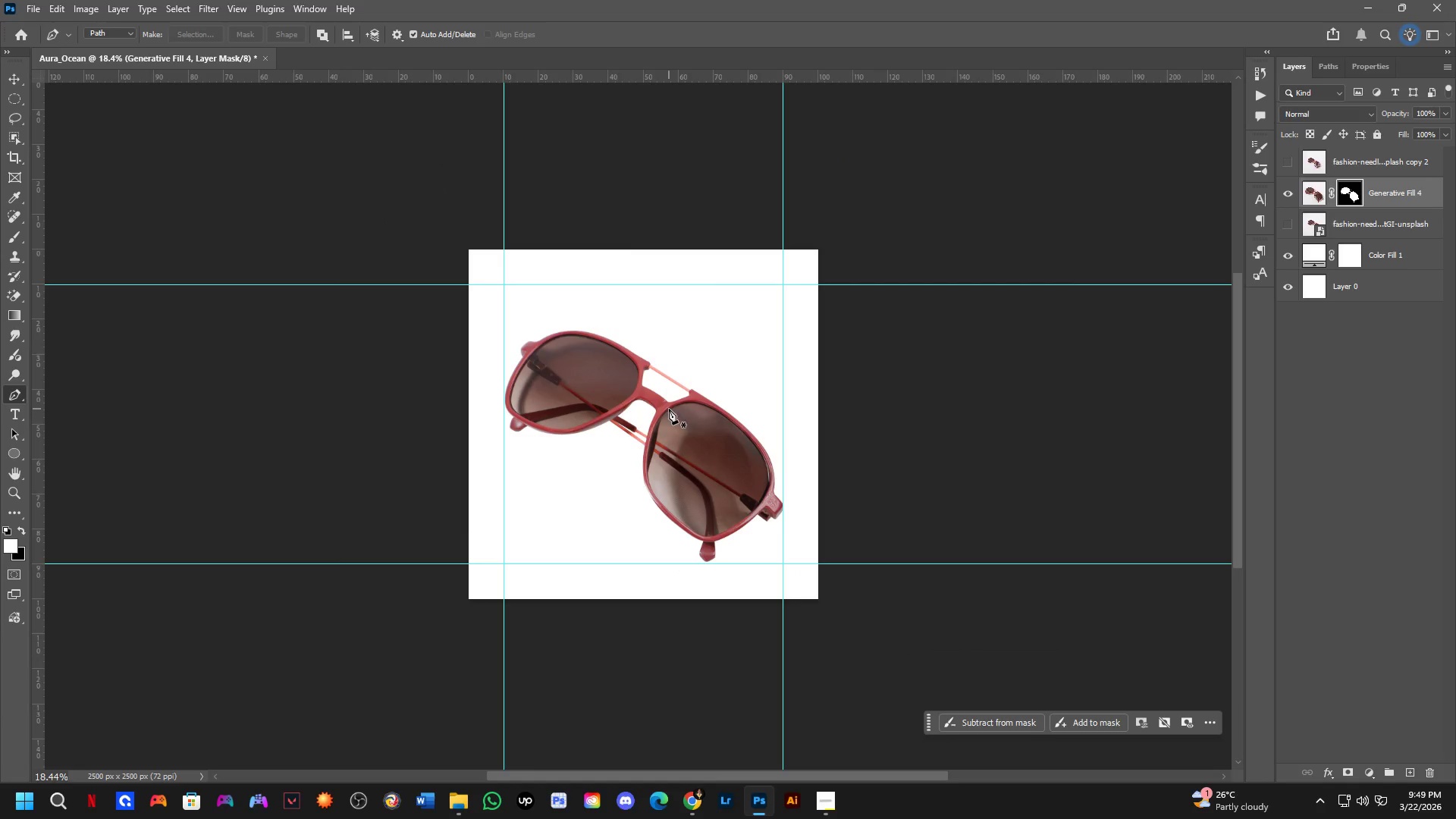 
scroll: coordinate [369, 420], scroll_direction: up, amount: 16.0
 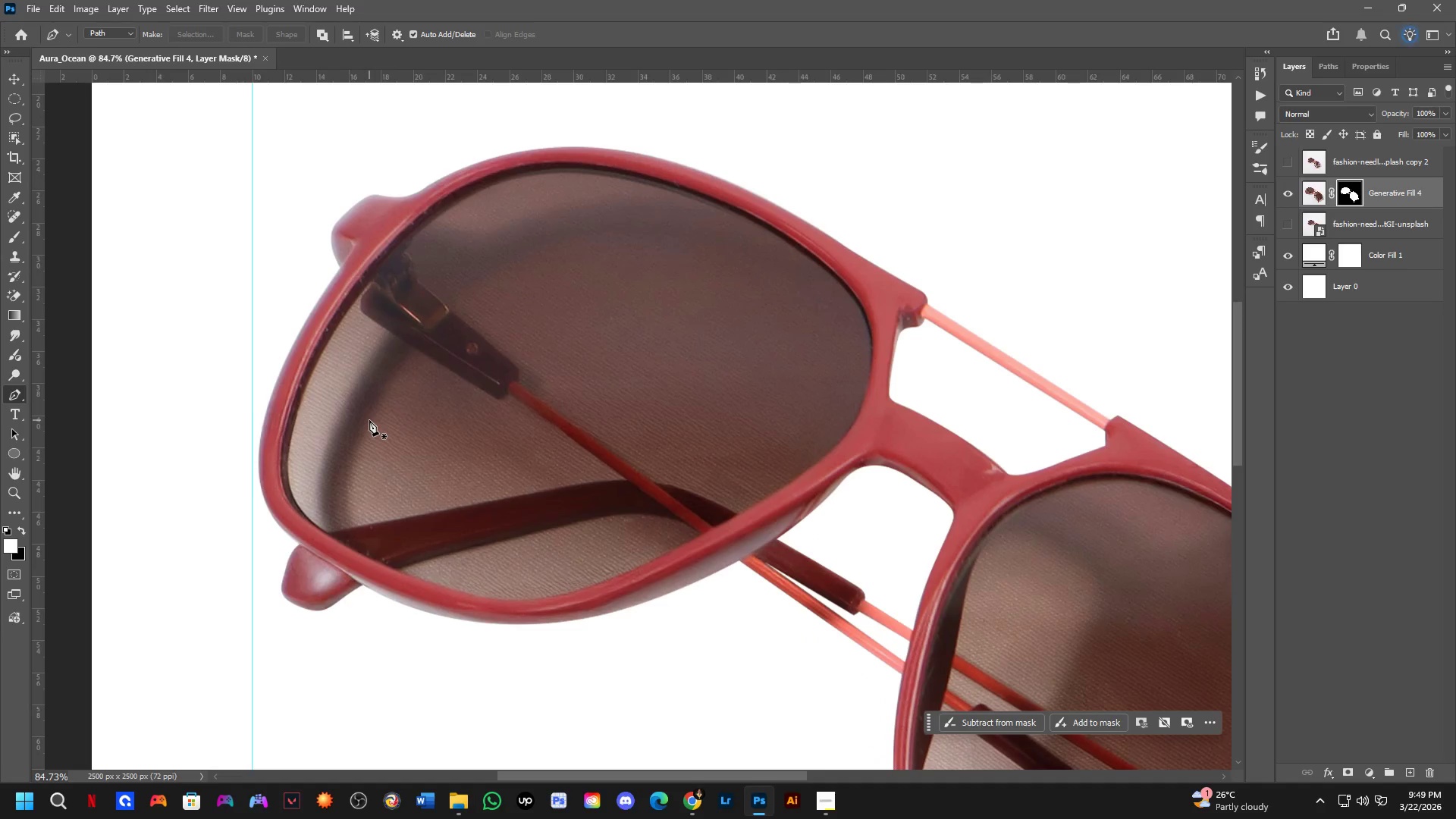 
hold_key(key=ControlLeft, duration=0.33)
 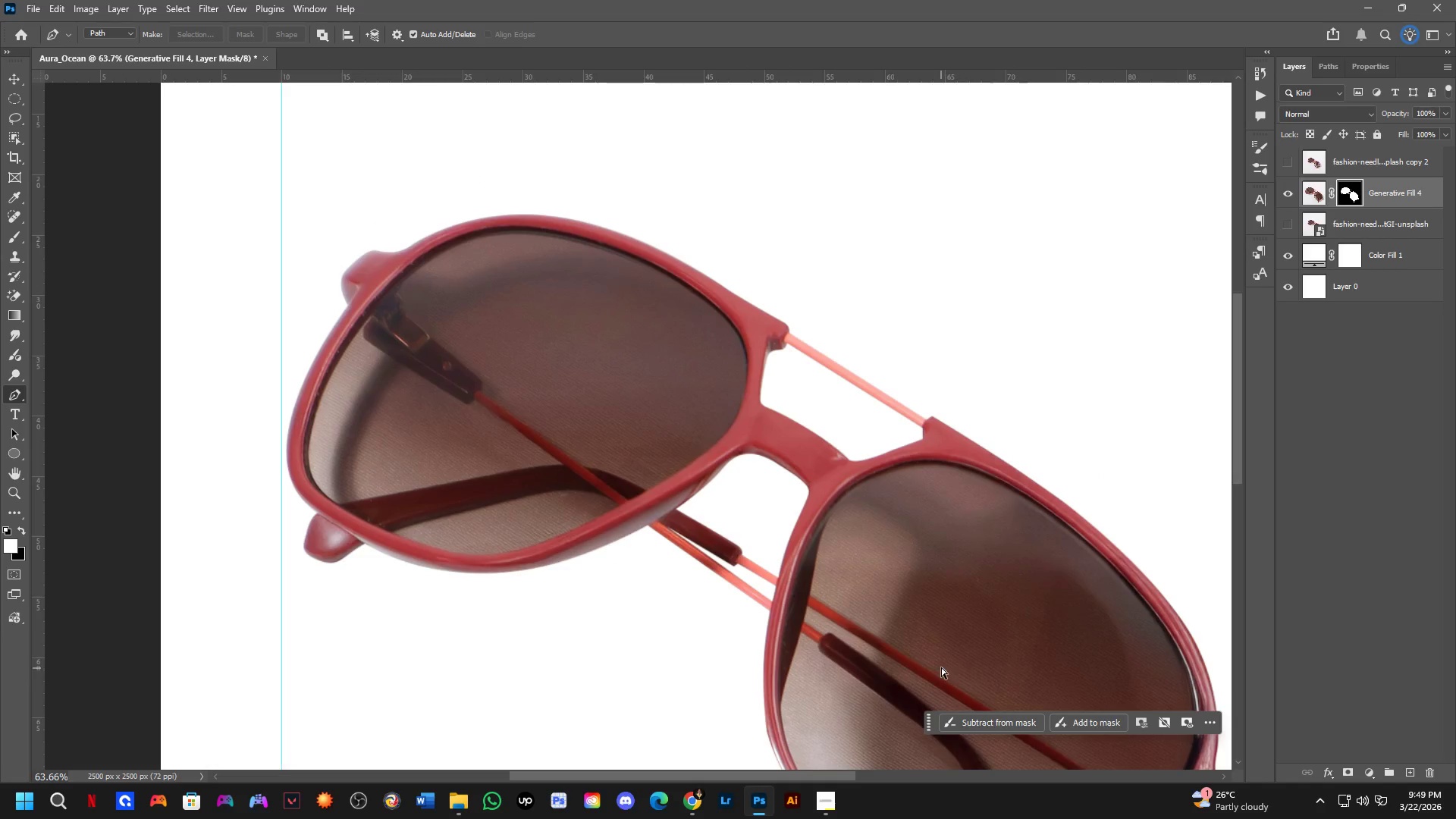 
scroll: coordinate [371, 413], scroll_direction: down, amount: 3.0
 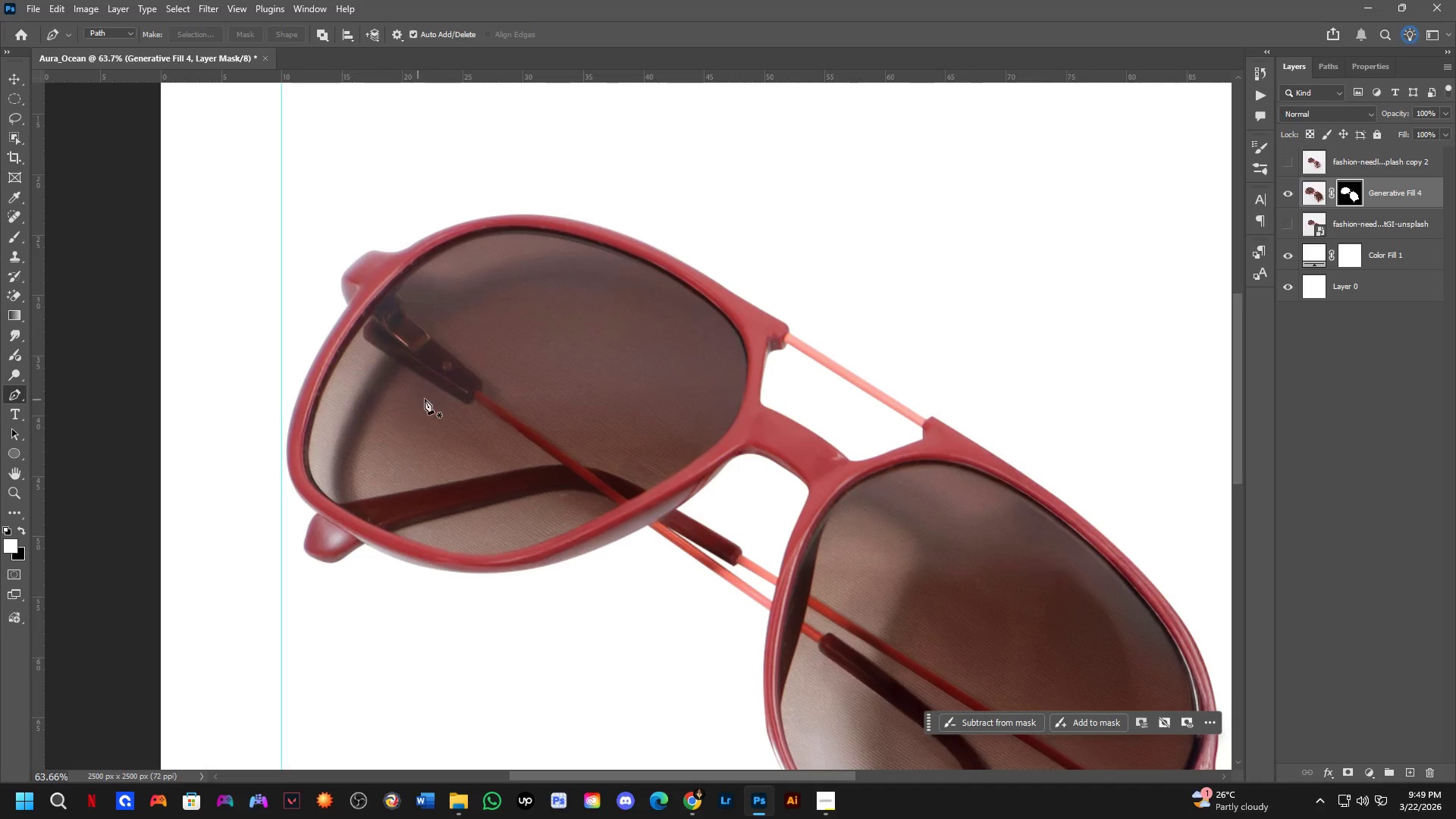 
left_click([441, 395])
 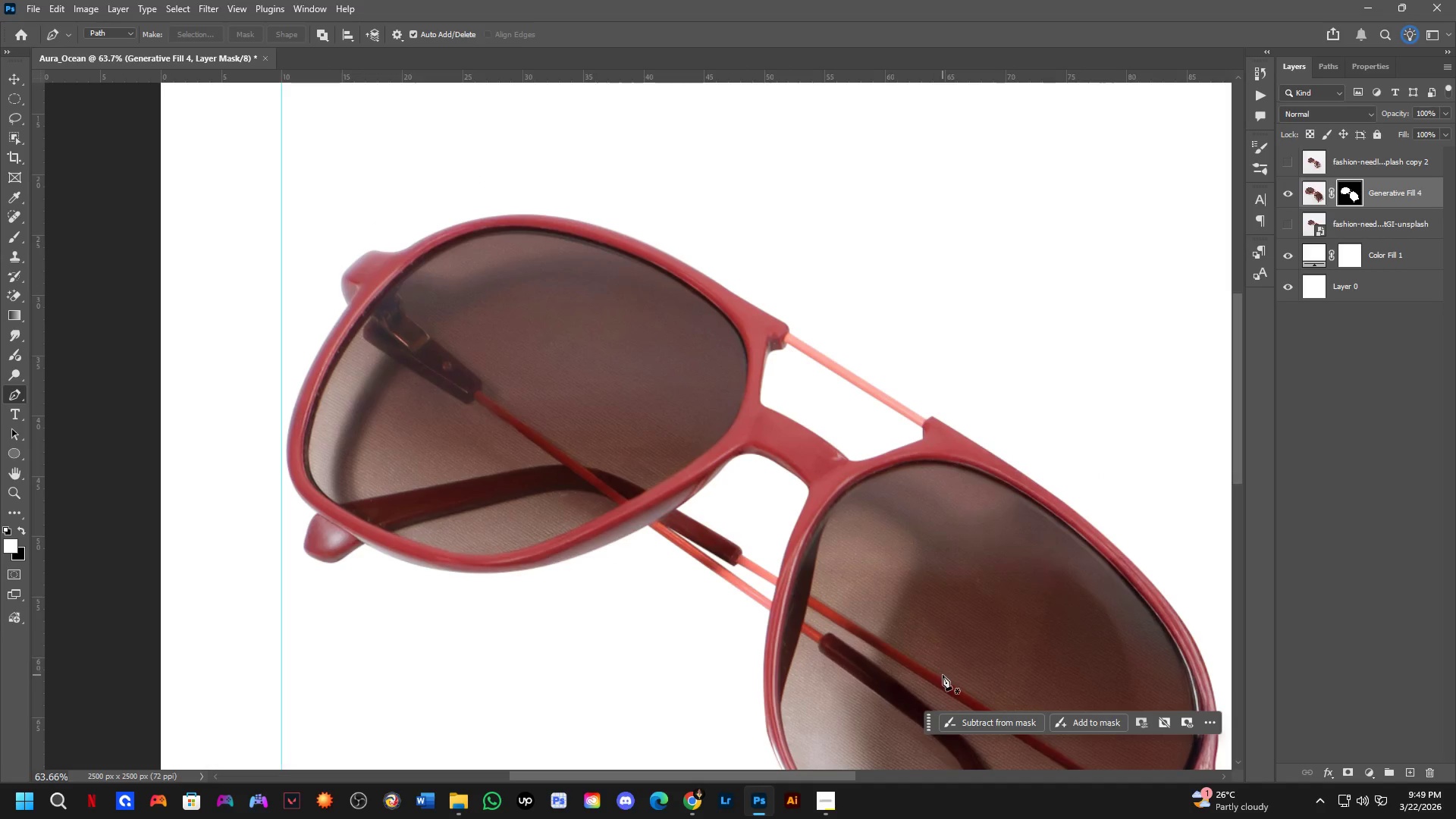 
key(Control+J)
 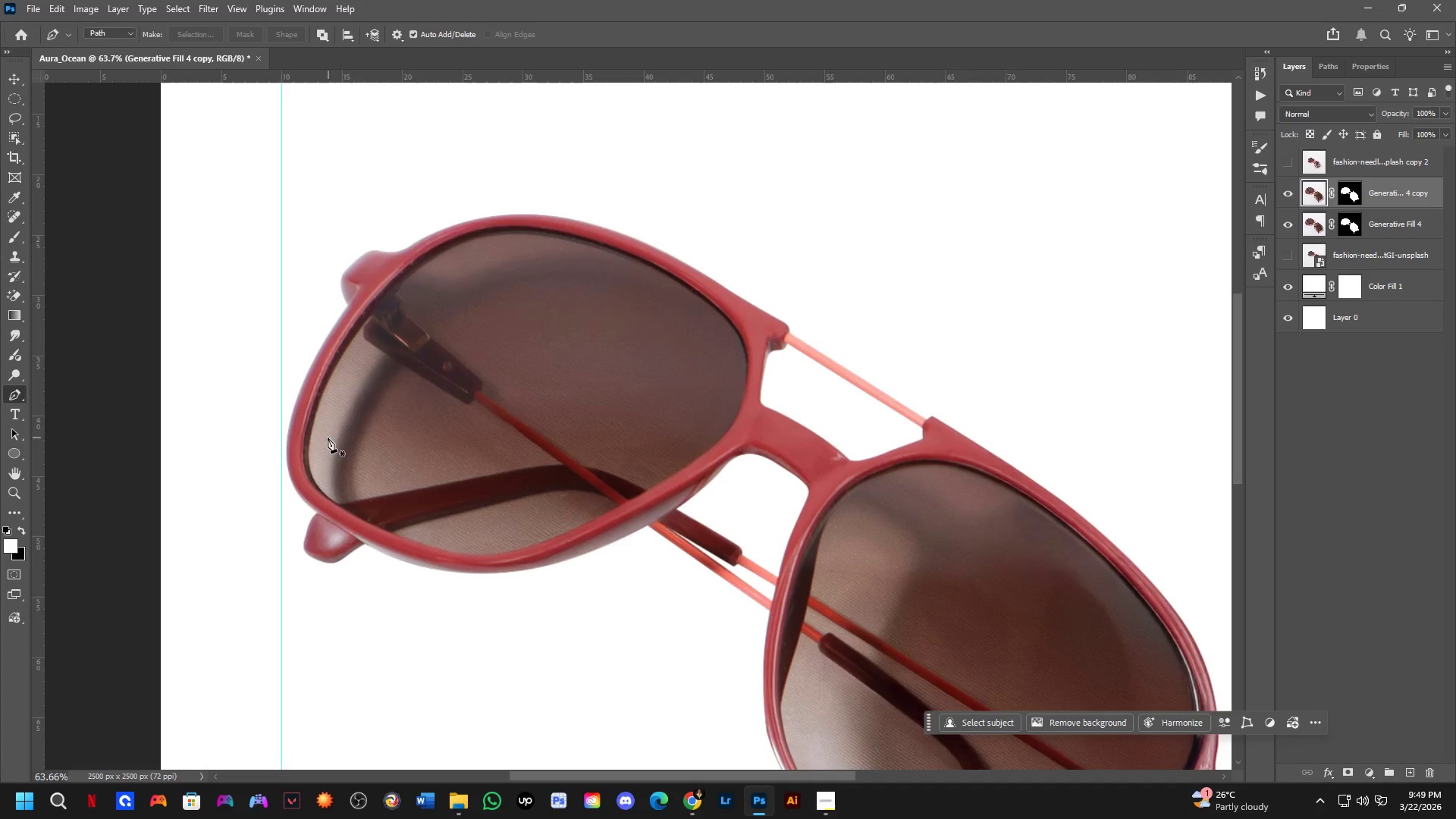 
hold_key(key=Space, duration=0.52)
 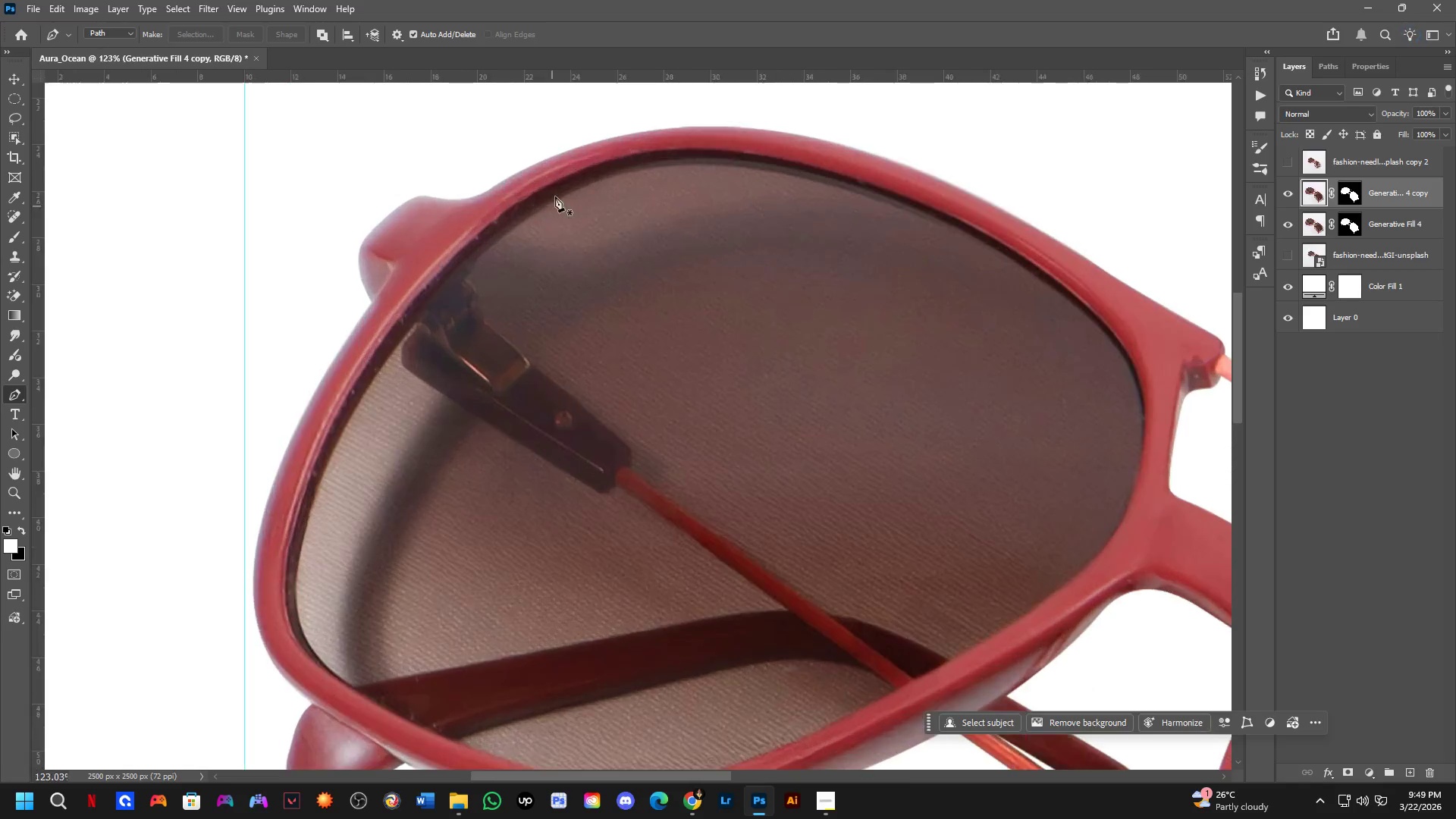 
left_click_drag(start_coordinate=[318, 408], to_coordinate=[414, 349])
 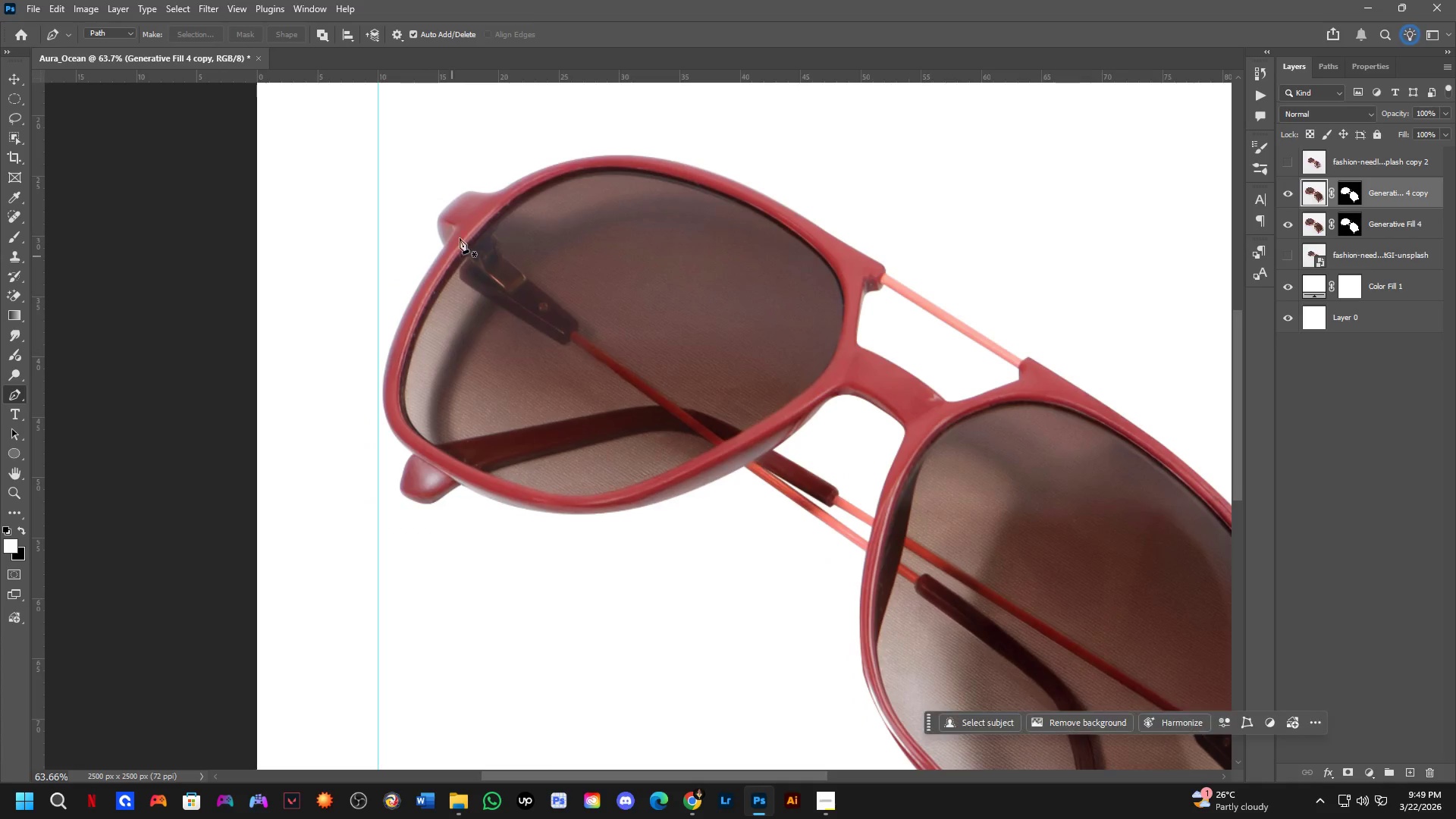 
scroll: coordinate [551, 212], scroll_direction: up, amount: 7.0
 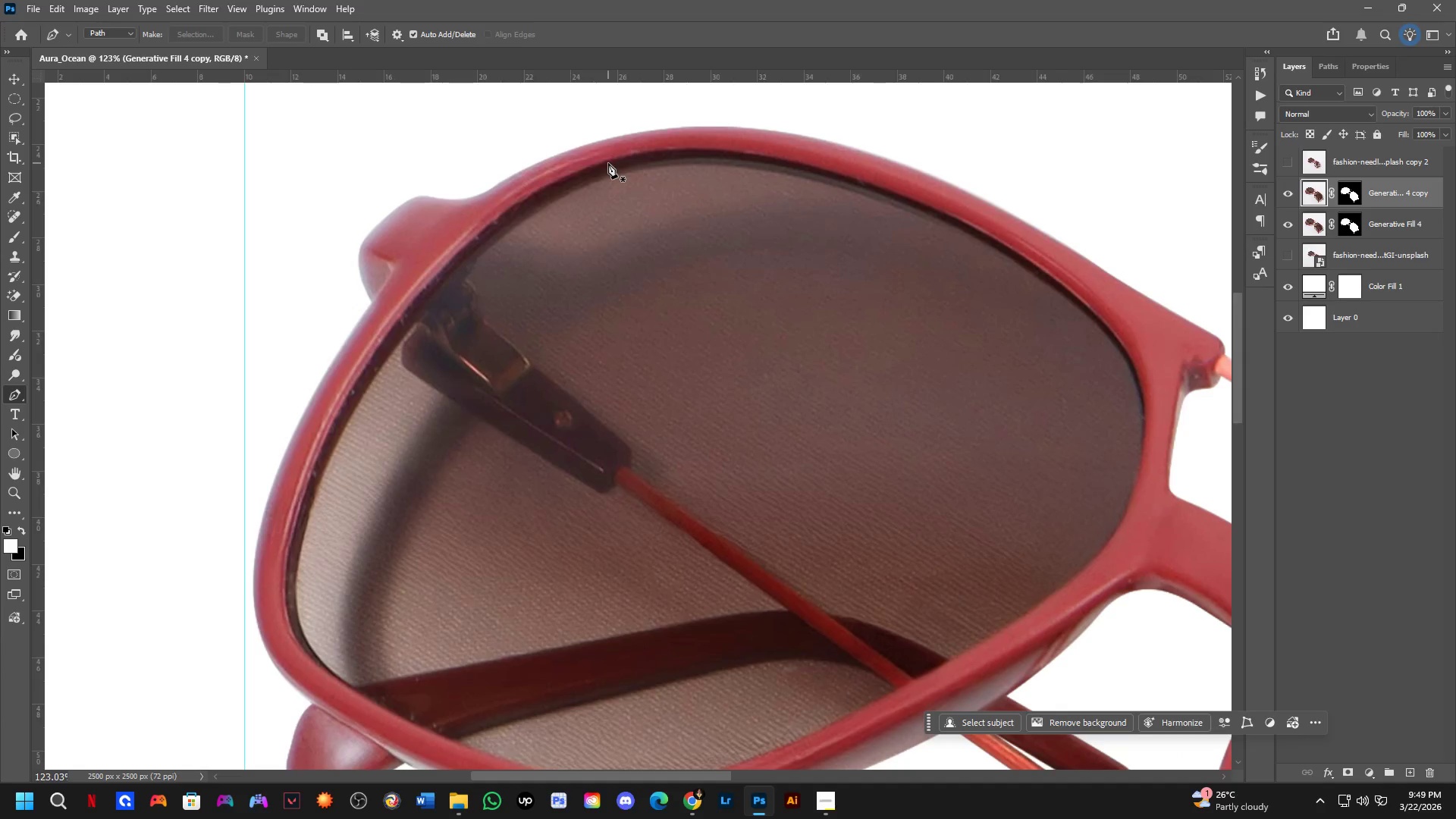 
left_click([608, 163])
 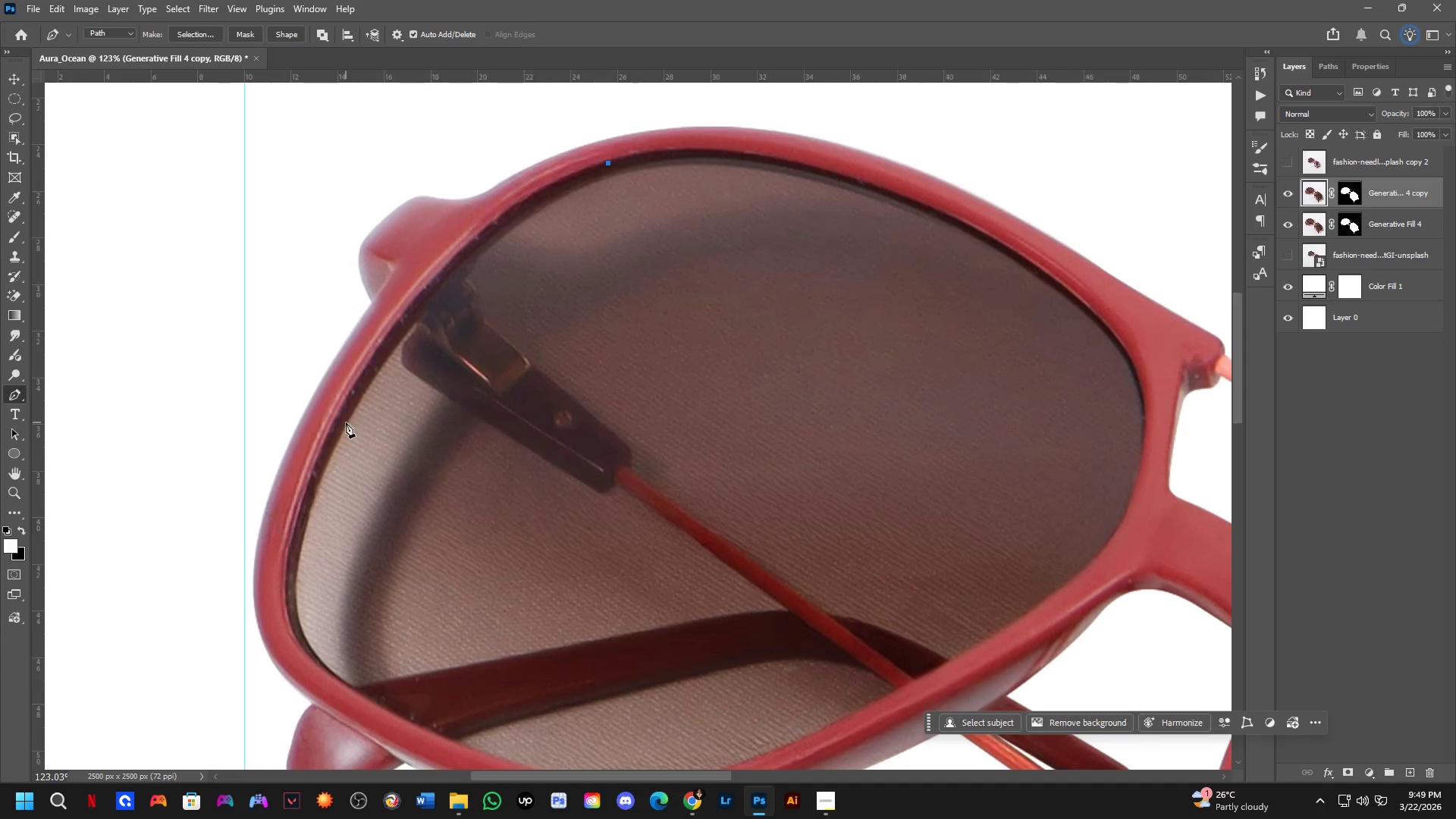 
left_click_drag(start_coordinate=[345, 412], to_coordinate=[278, 560])
 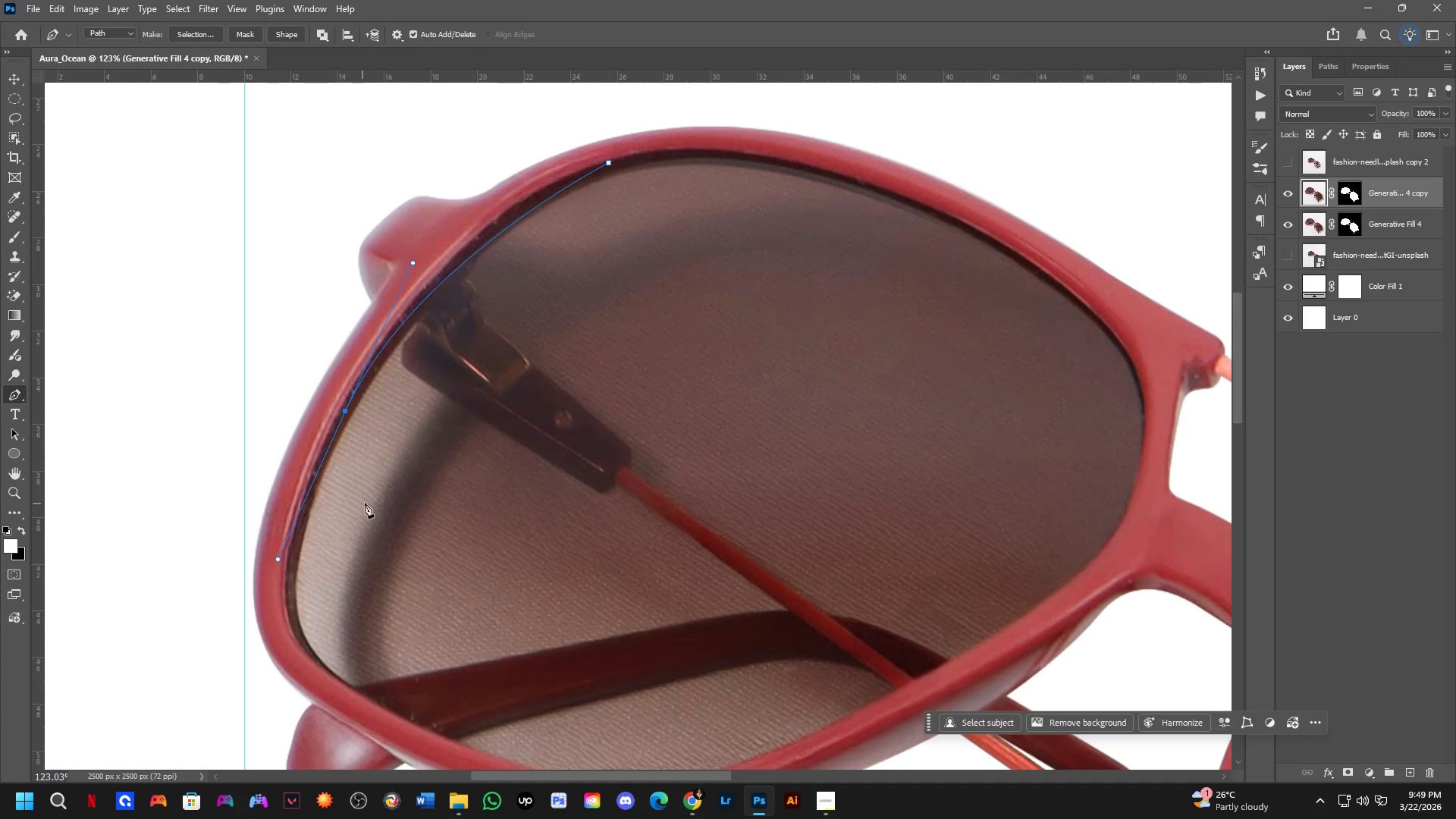 
hold_key(key=Space, duration=0.53)
 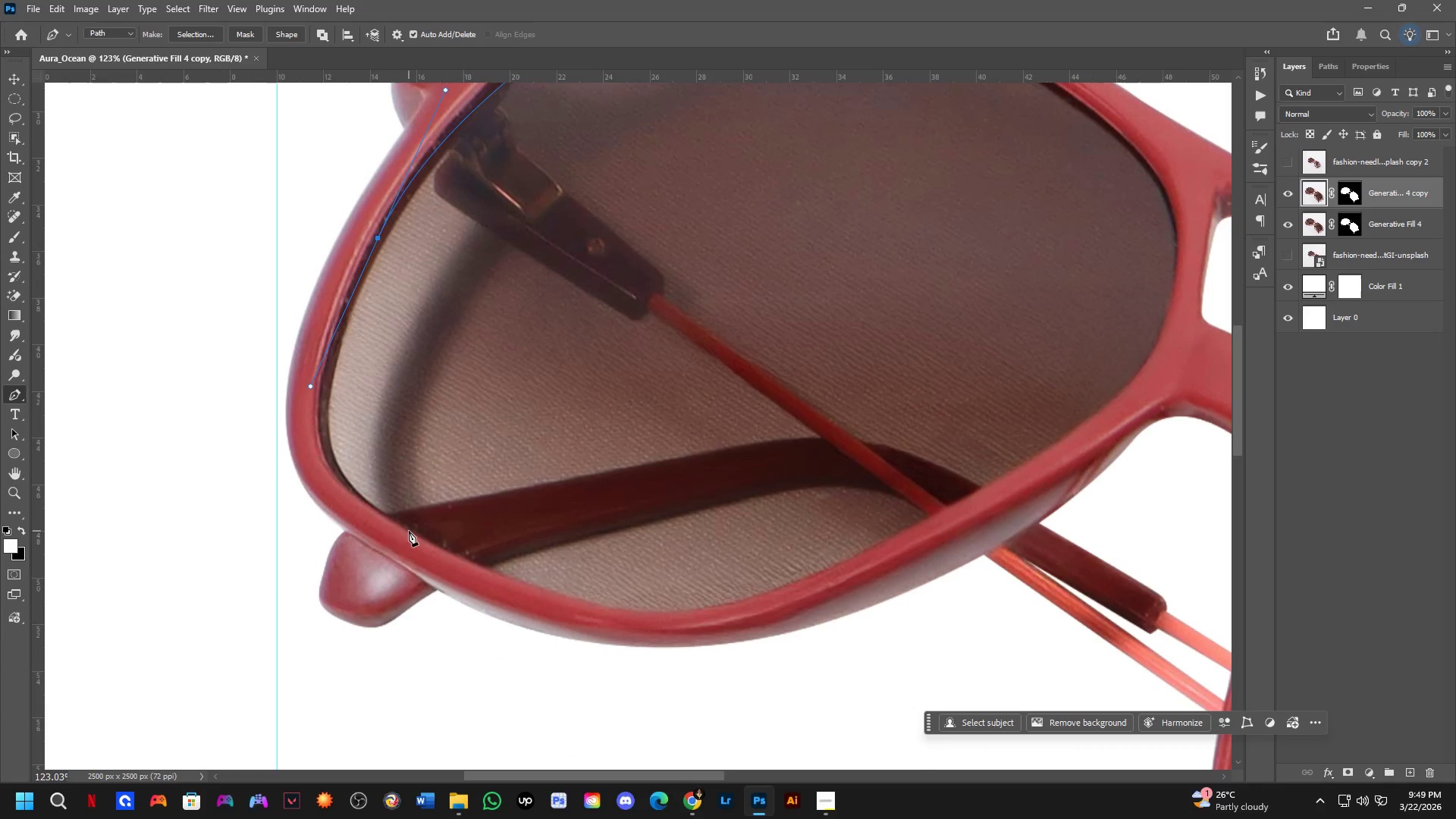 
left_click_drag(start_coordinate=[366, 500], to_coordinate=[399, 328])
 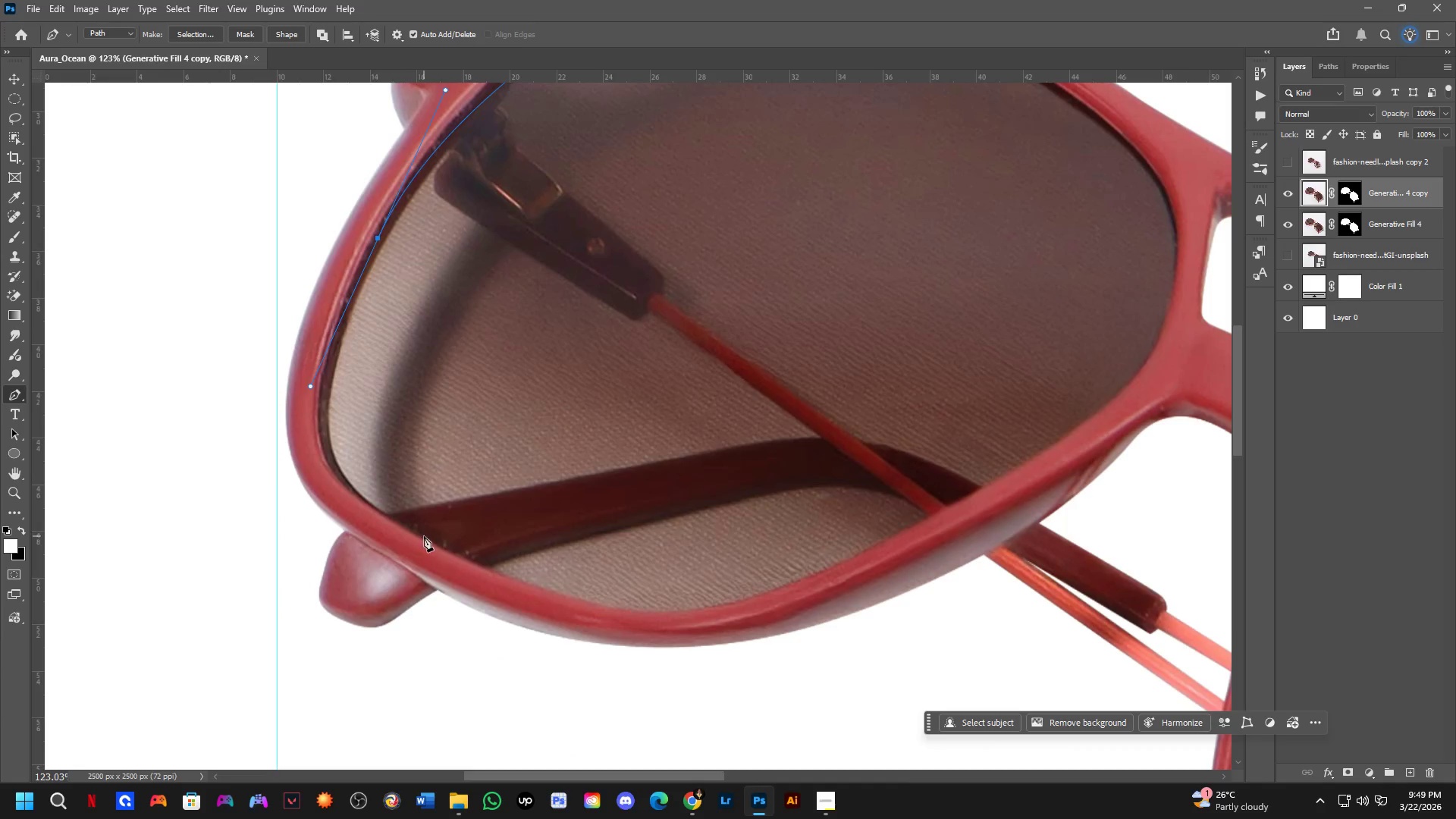 
left_click_drag(start_coordinate=[435, 545], to_coordinate=[575, 601])
 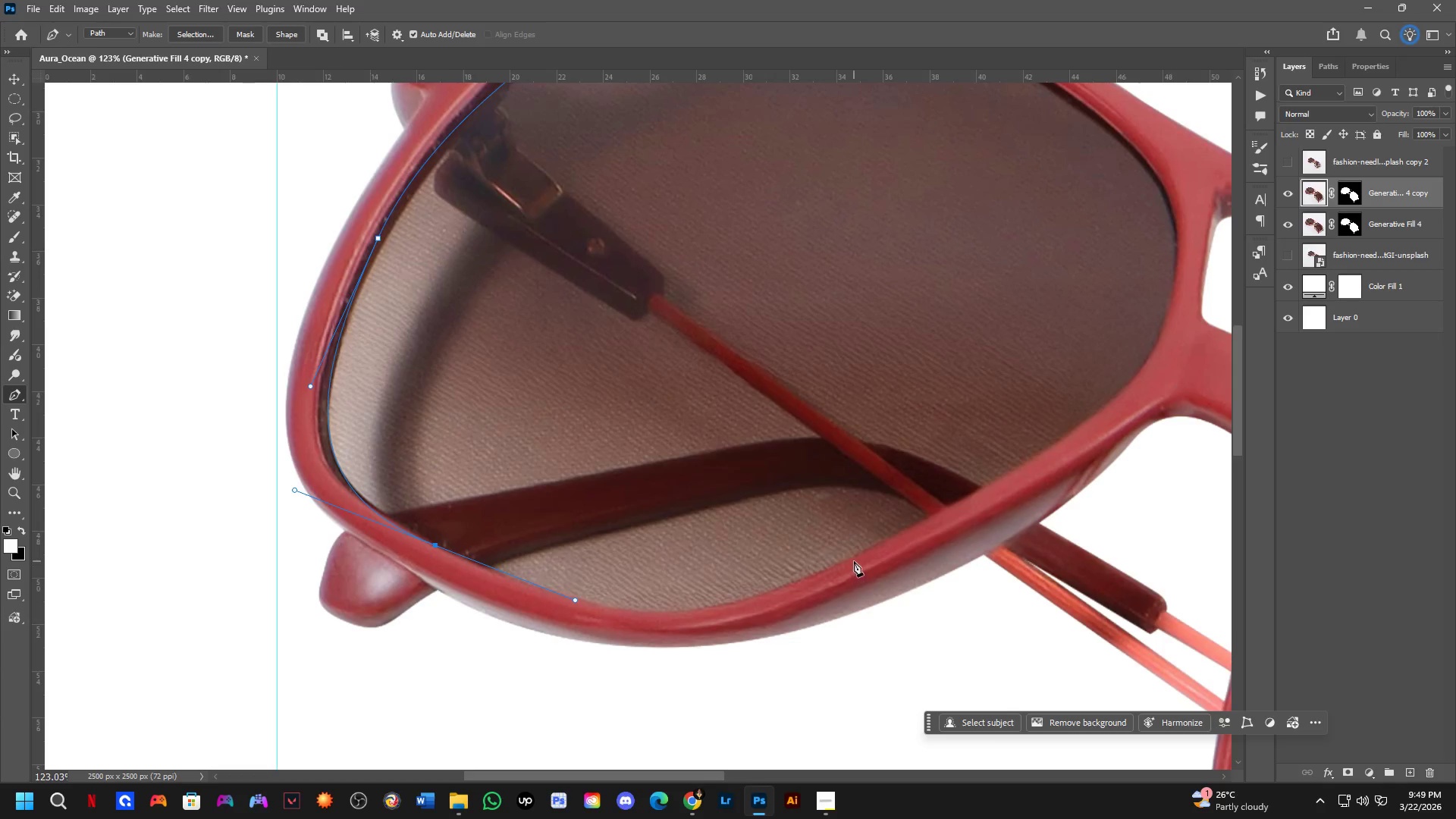 
left_click_drag(start_coordinate=[859, 556], to_coordinate=[1072, 454])
 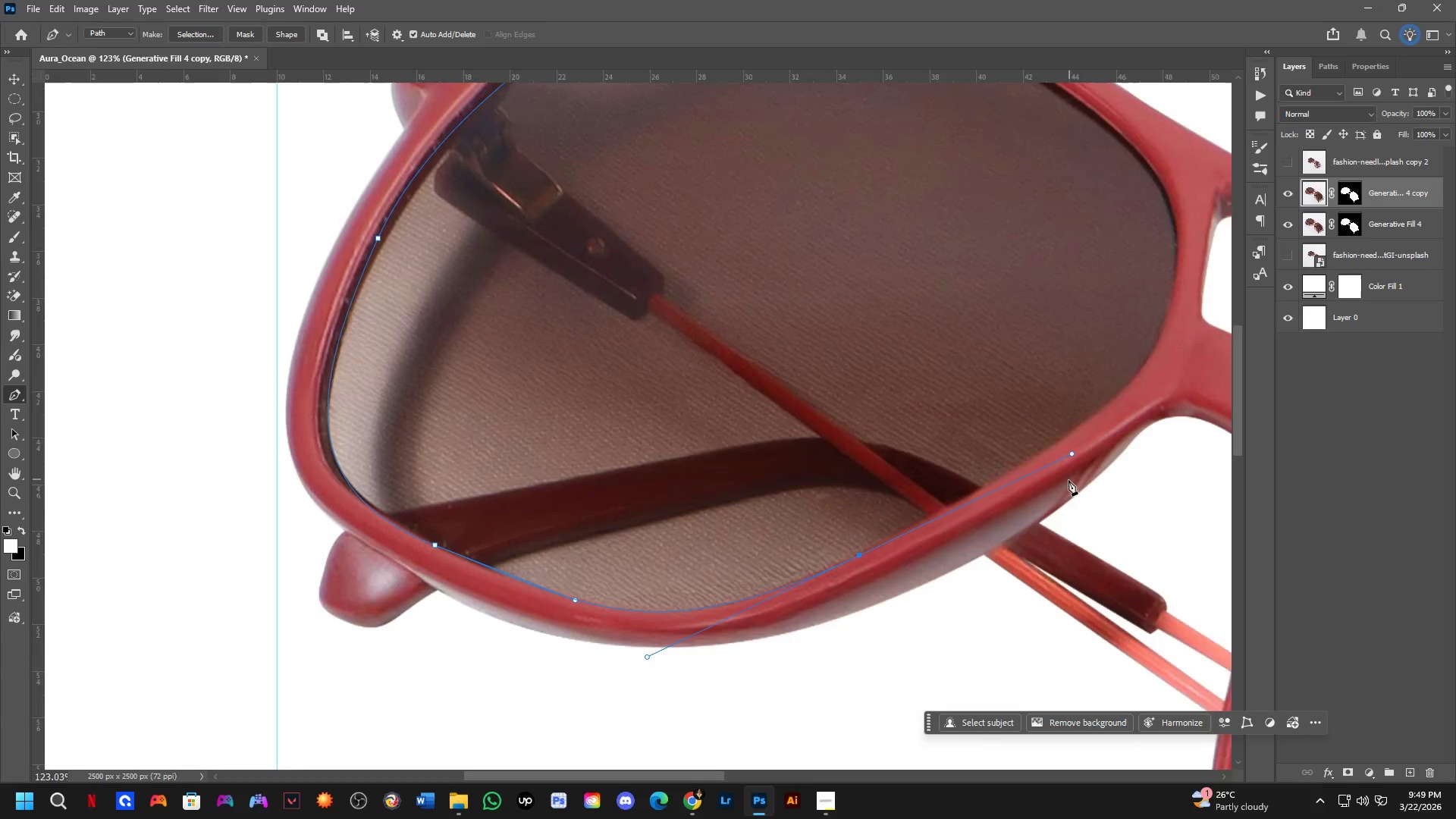 
hold_key(key=Space, duration=0.5)
 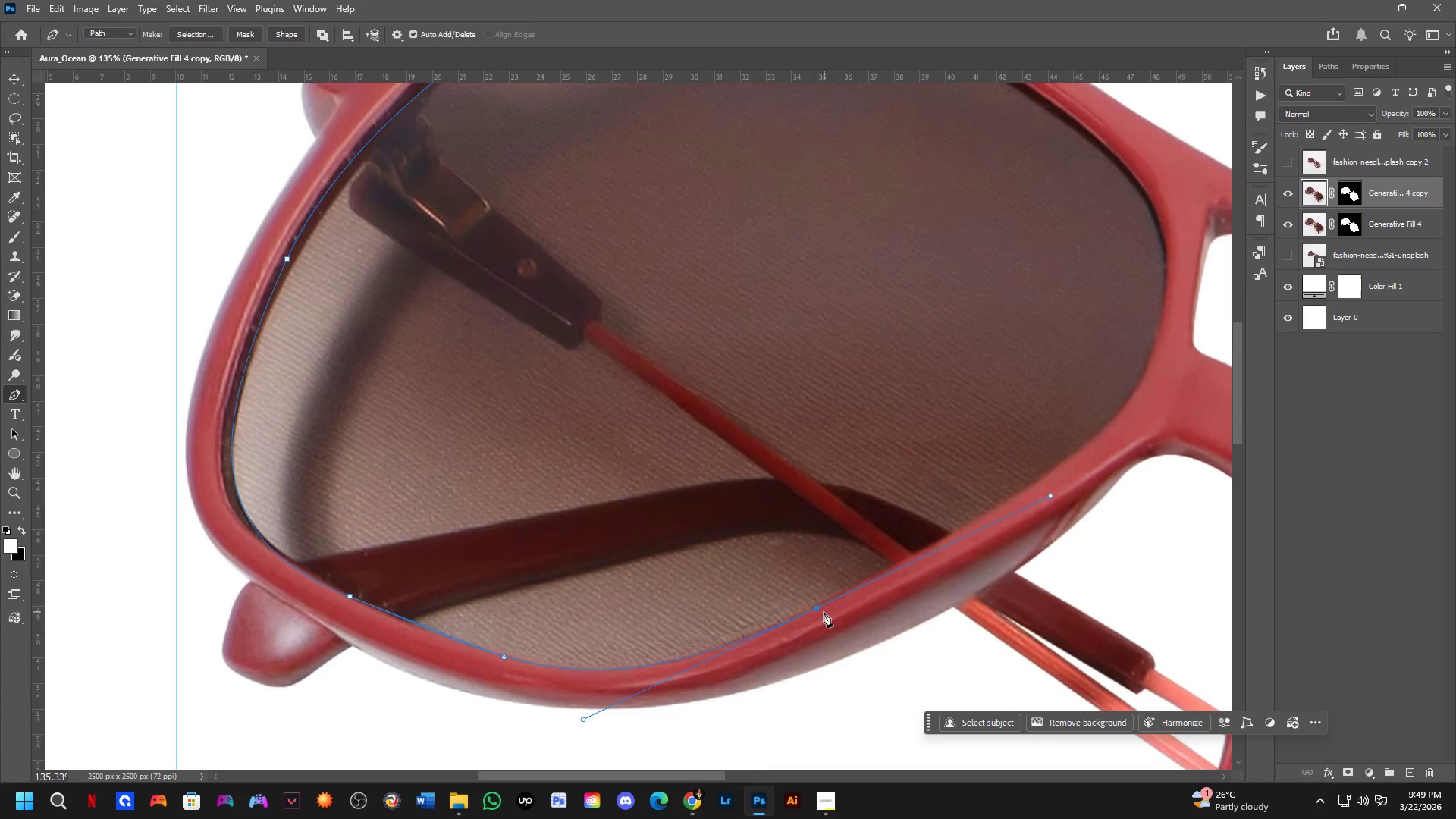 
scroll: coordinate [1062, 486], scroll_direction: down, amount: 2.0
 